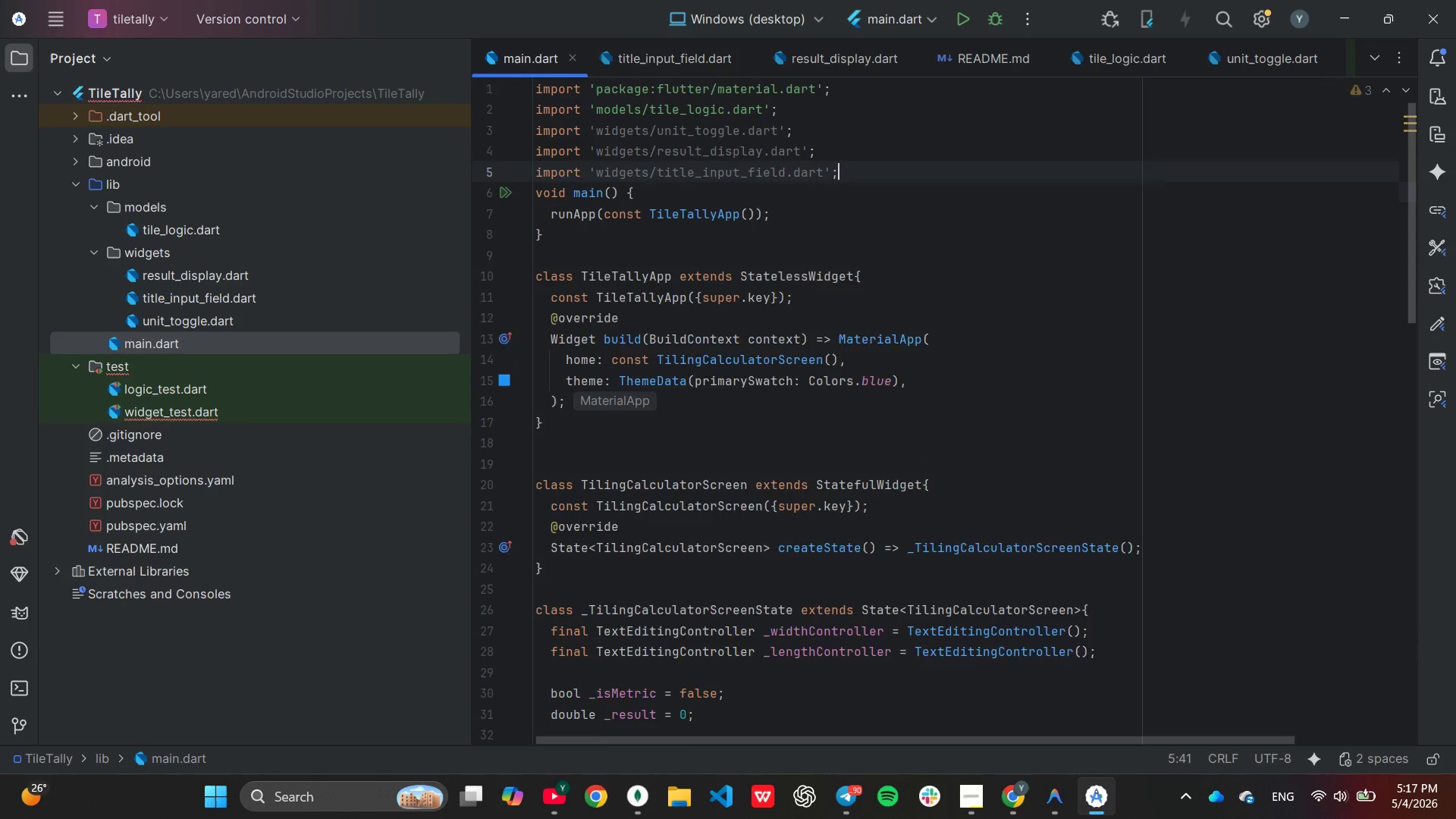 
key(Enter)
 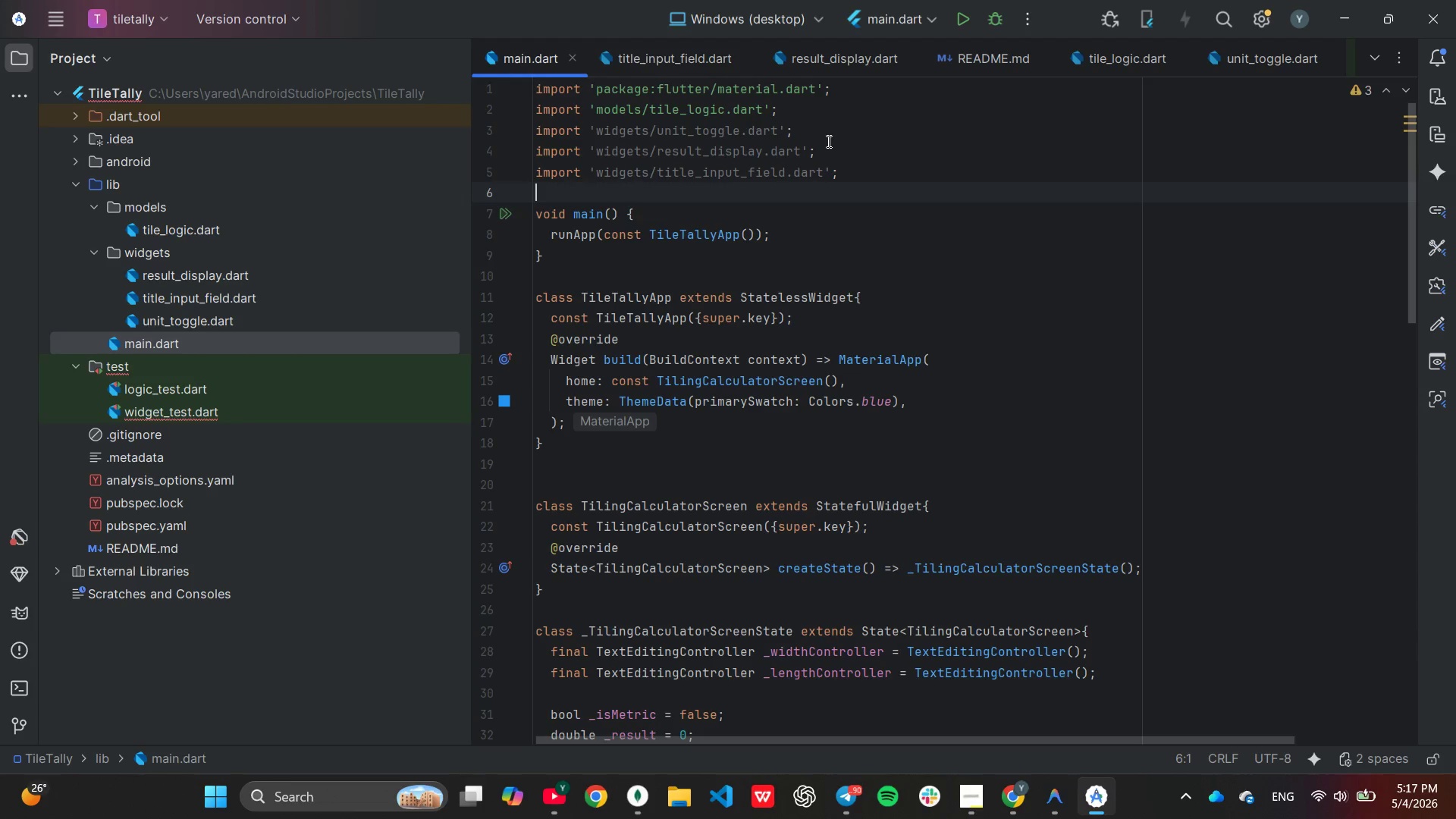 
wait(24.2)
 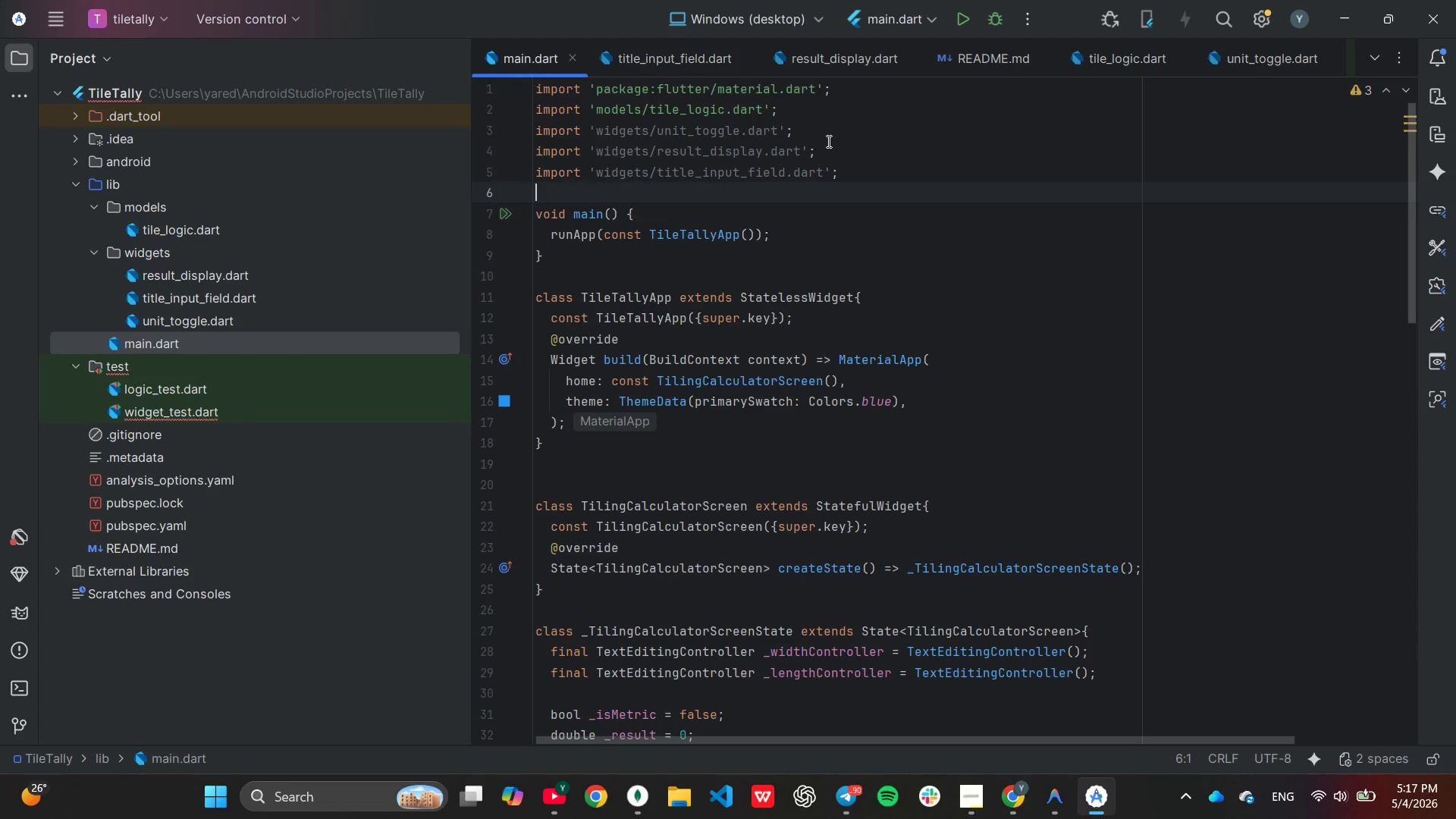 
scroll: coordinate [962, 330], scroll_direction: up, amount: 1.0
 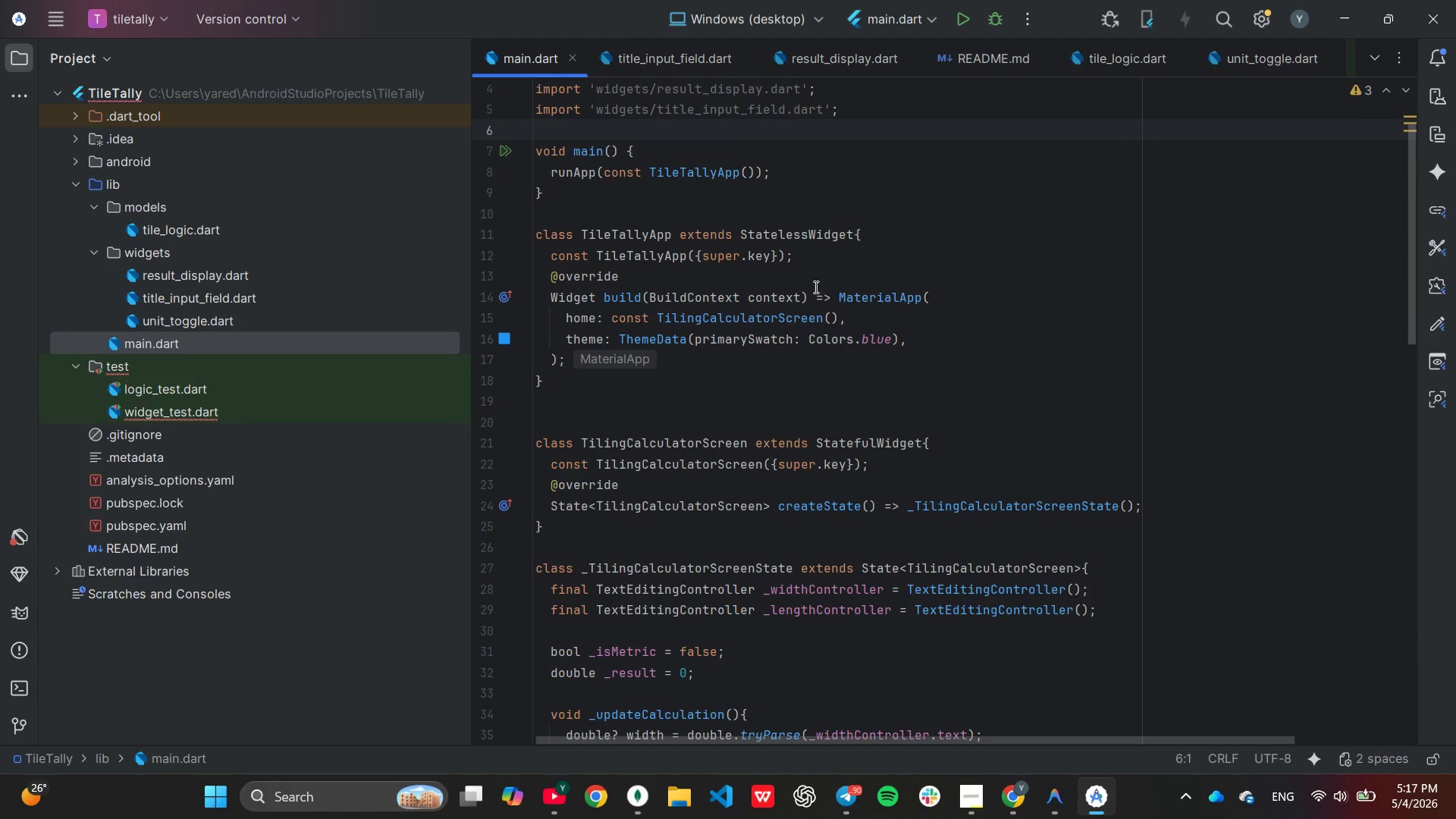 
left_click_drag(start_coordinate=[816, 294], to_coordinate=[859, 360])
 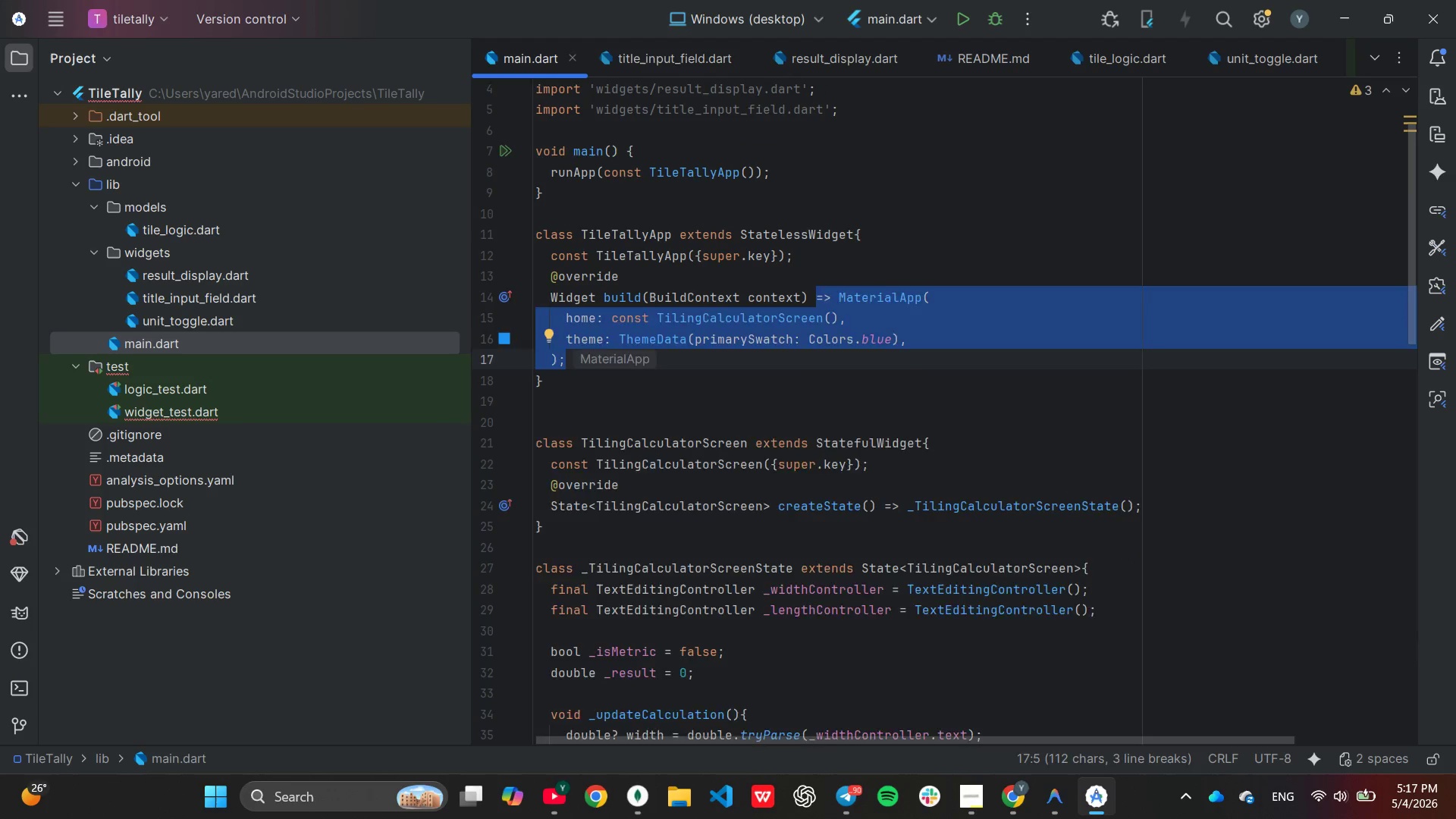 
key(Backspace)
 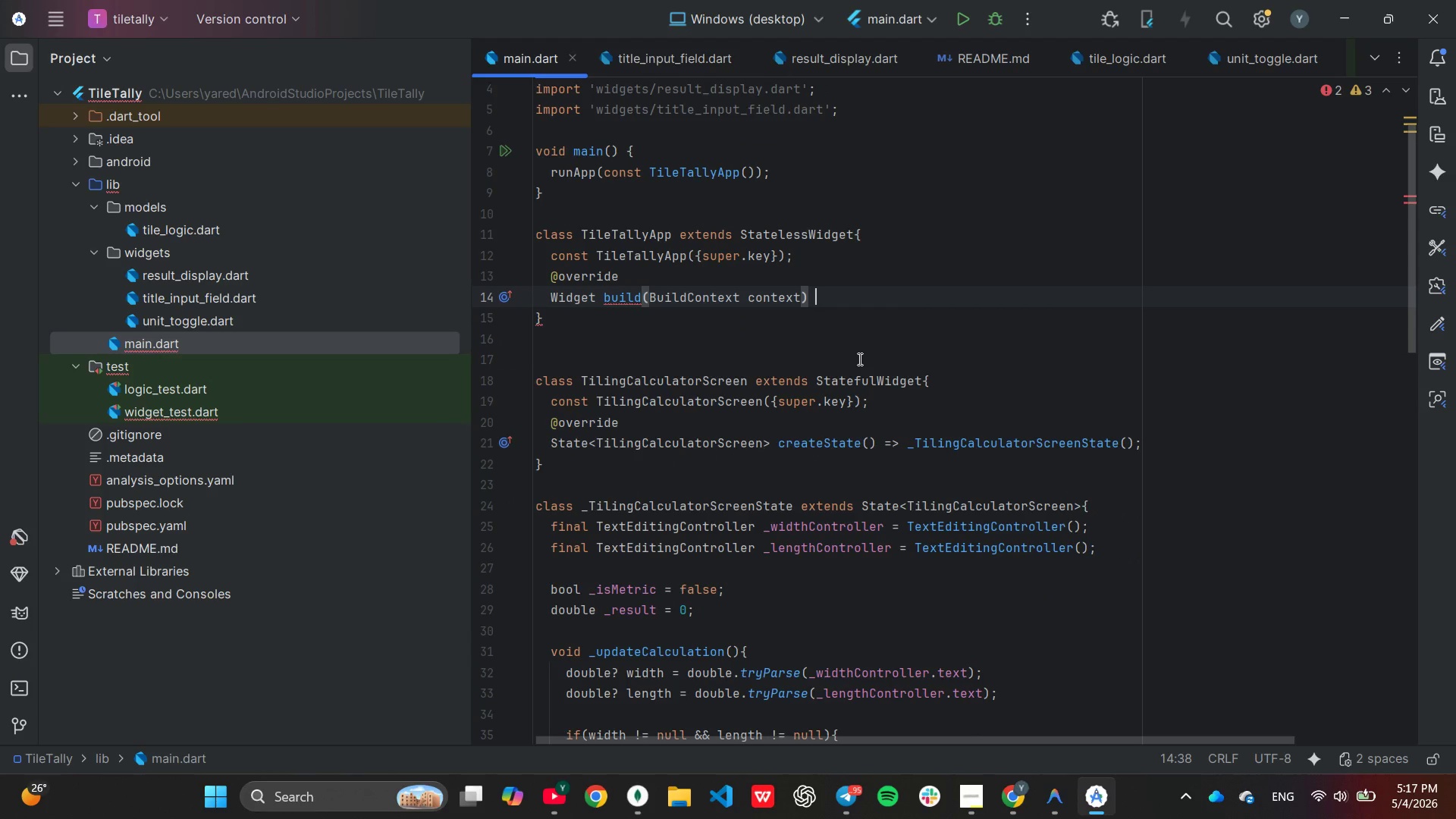 
key(Shift+BracketLeft)
 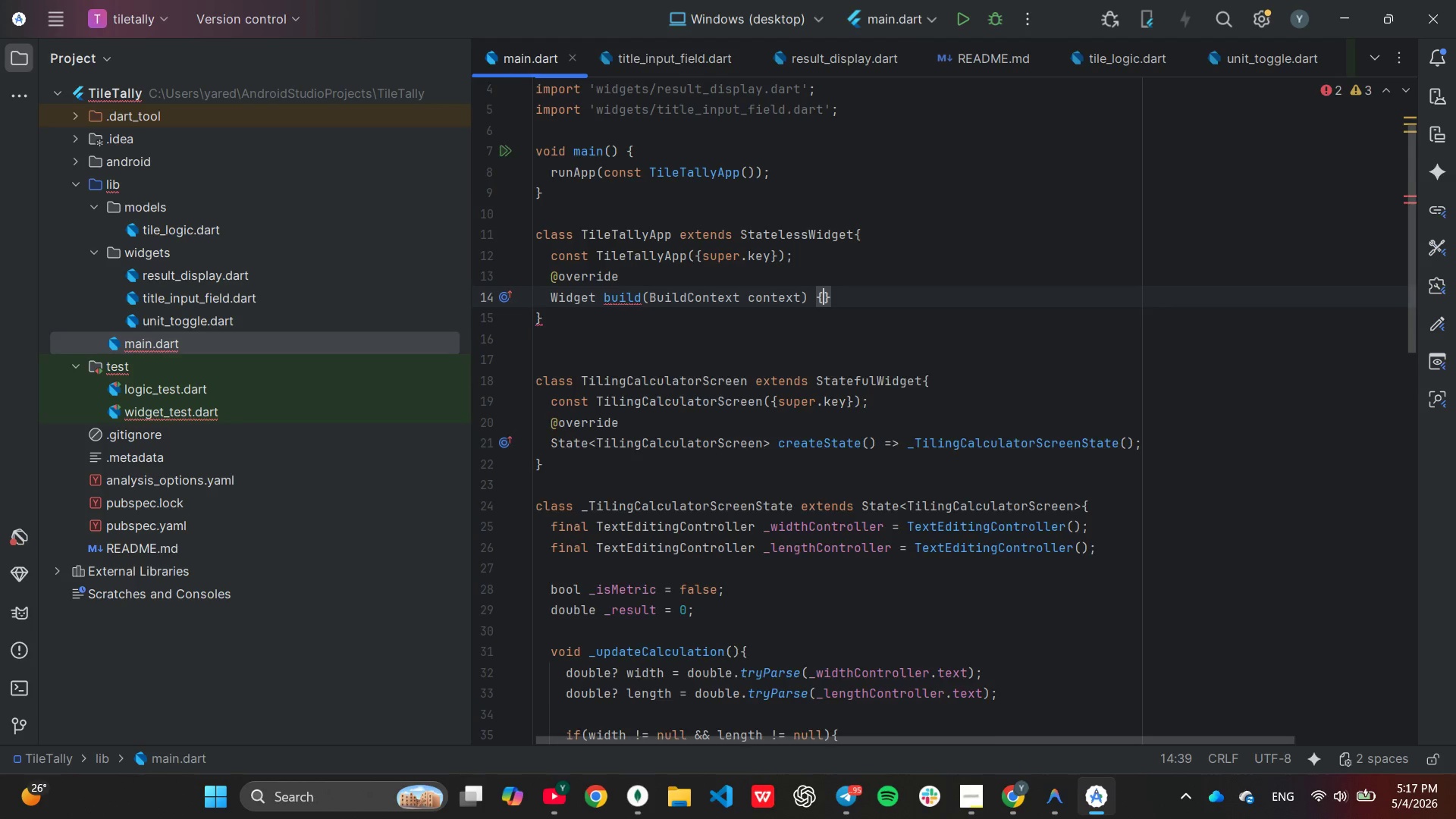 
key(Enter)
 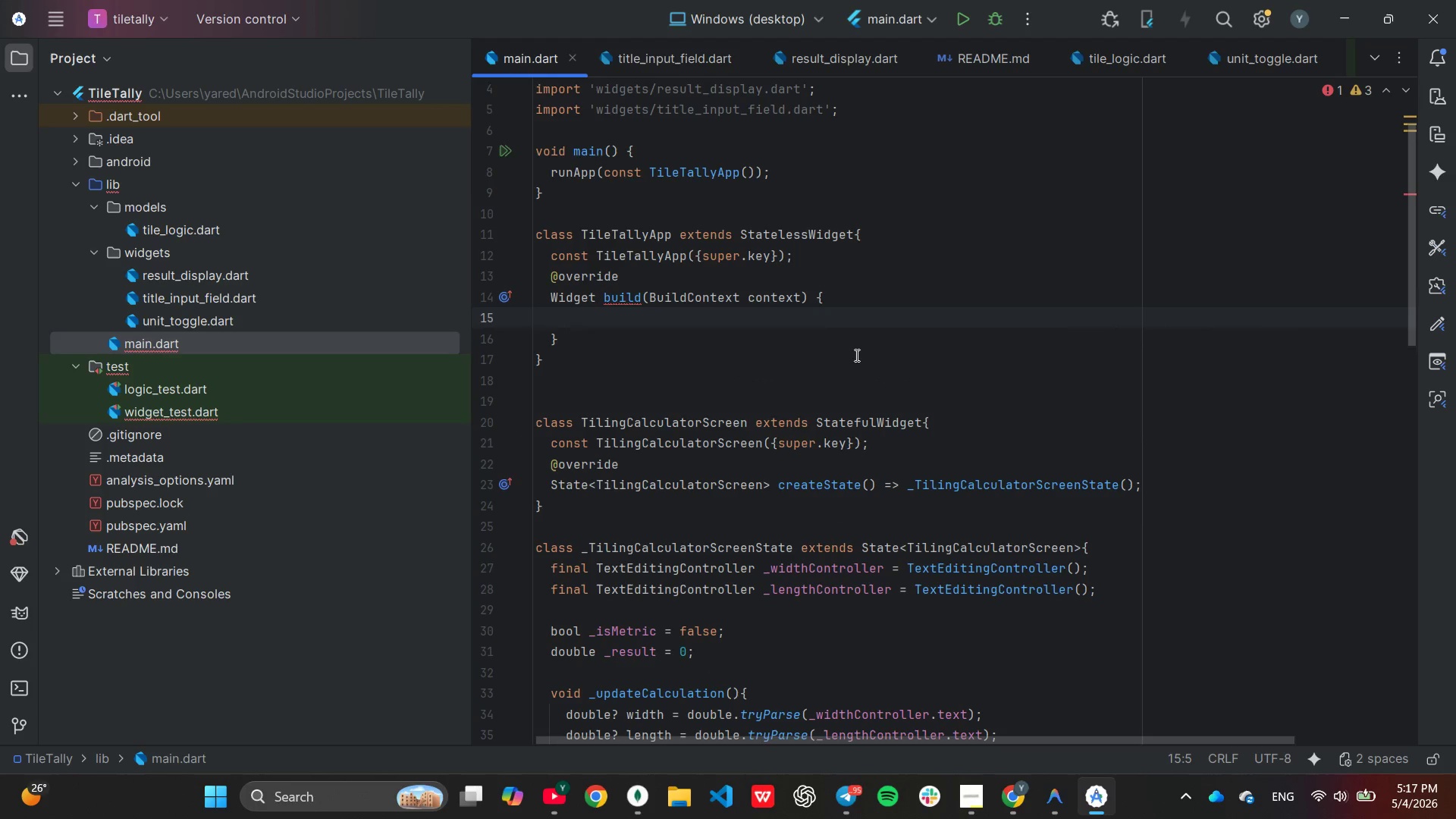 
key(R)
 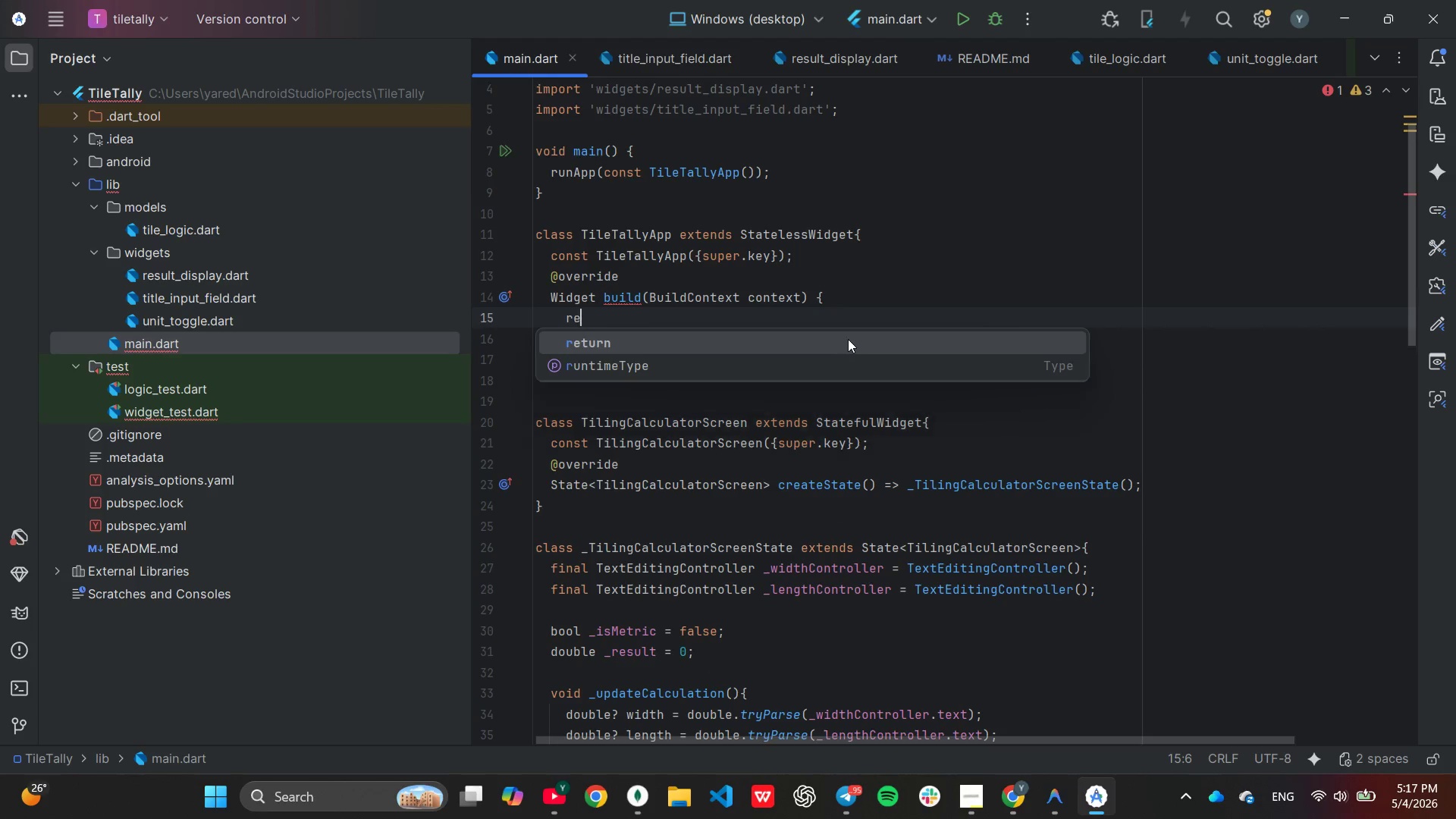 
key(E)
 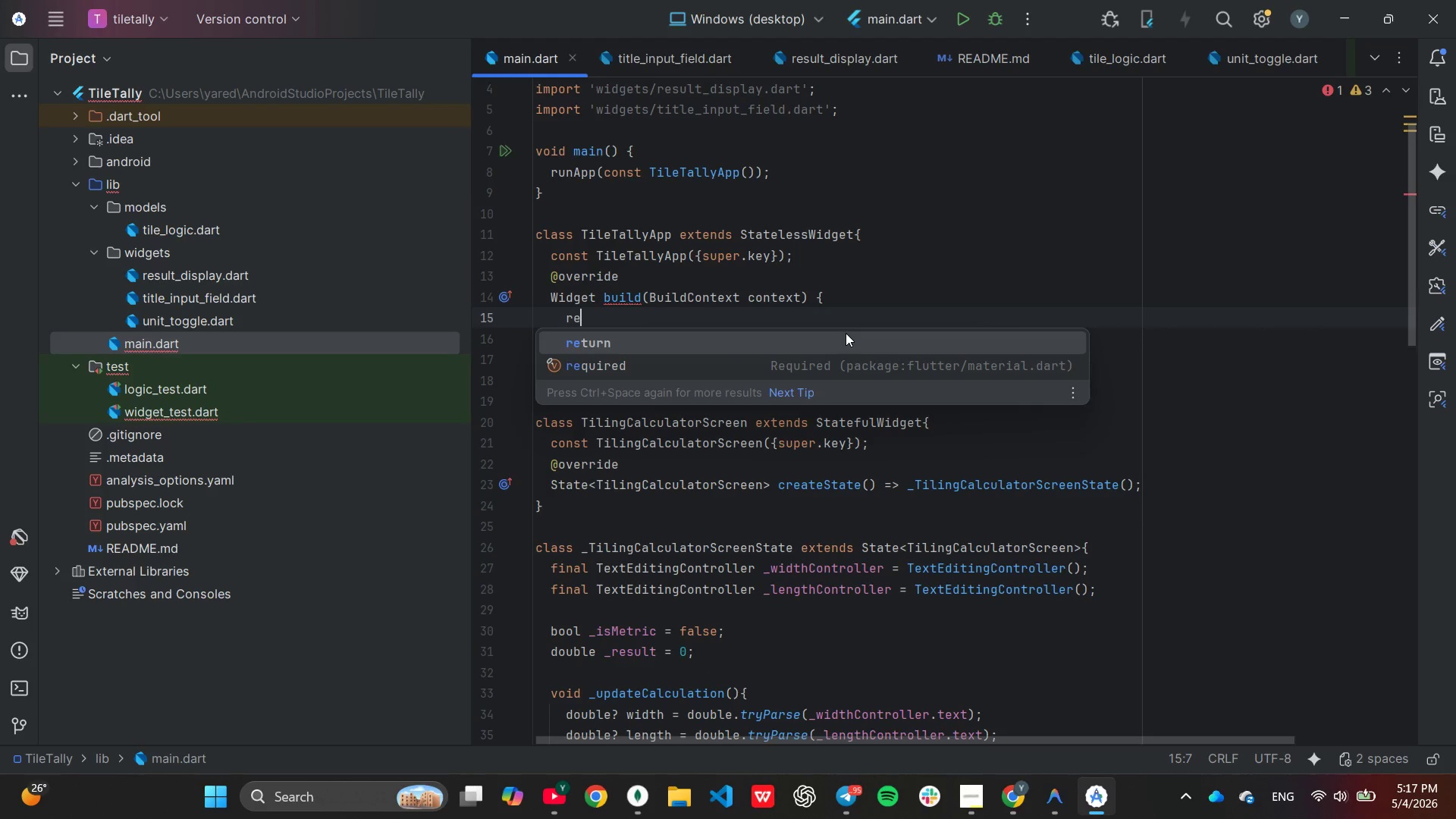 
key(Enter)
 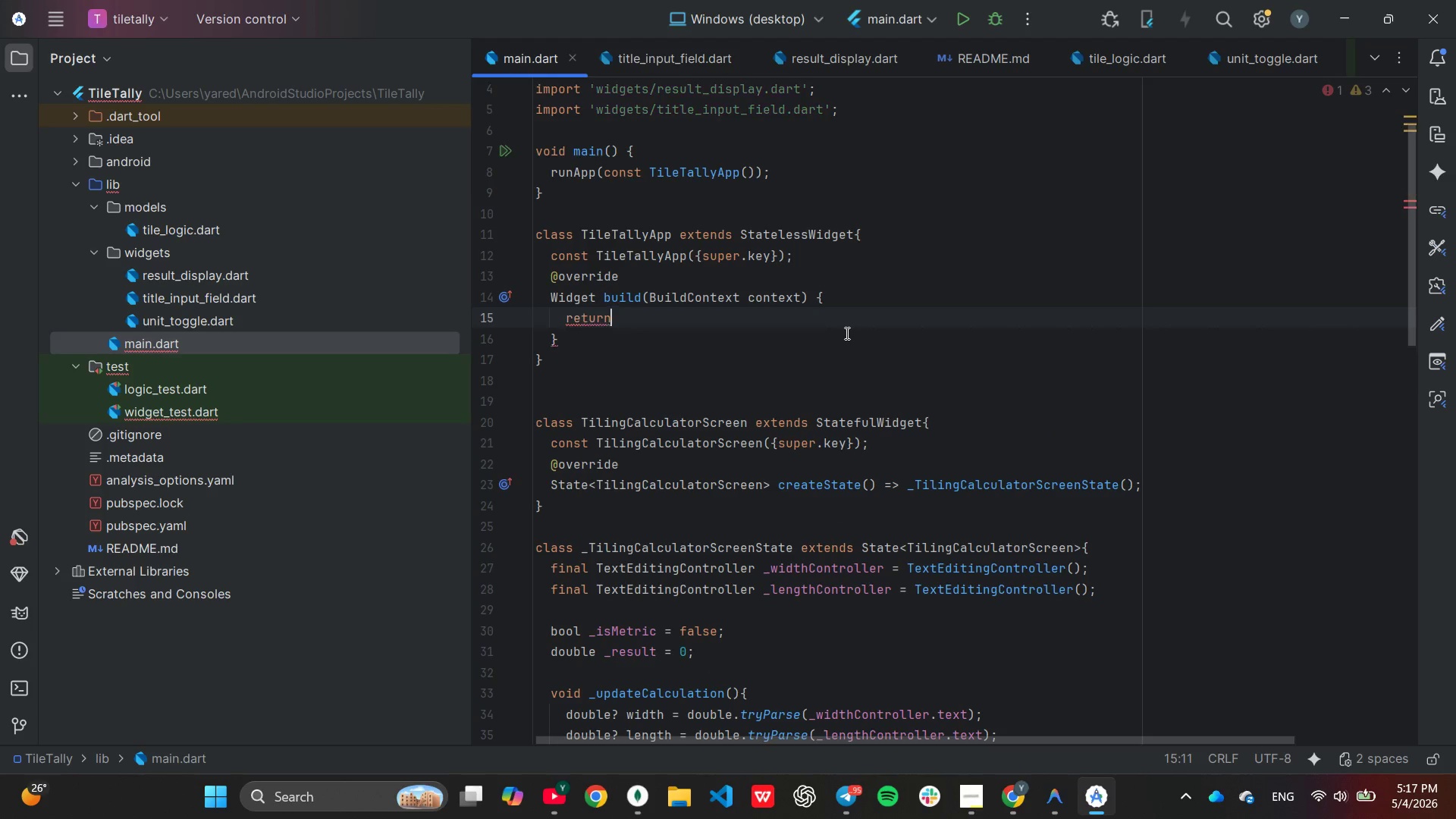 
type( Ma)
 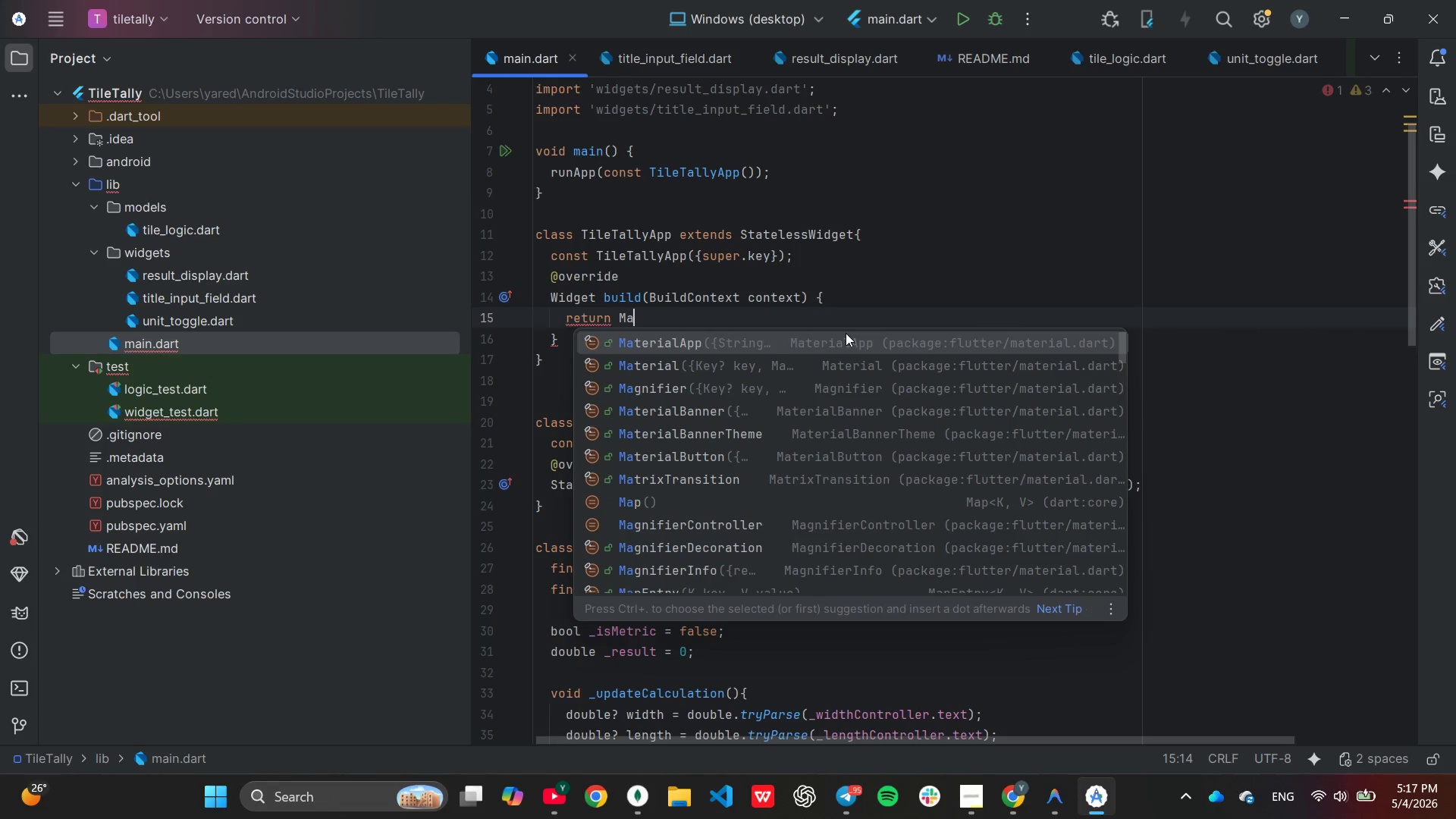 
key(Enter)
 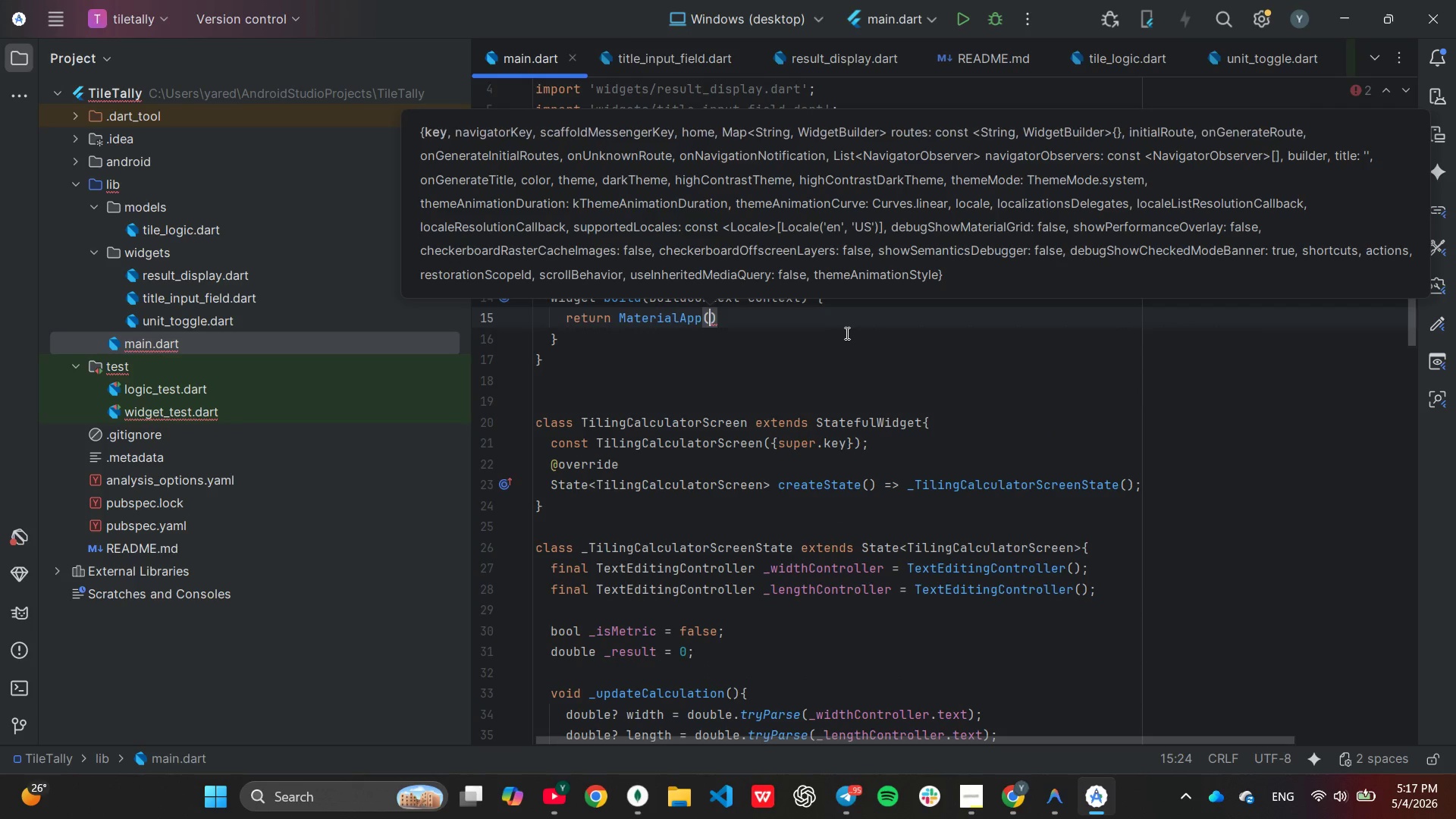 
key(Enter)
 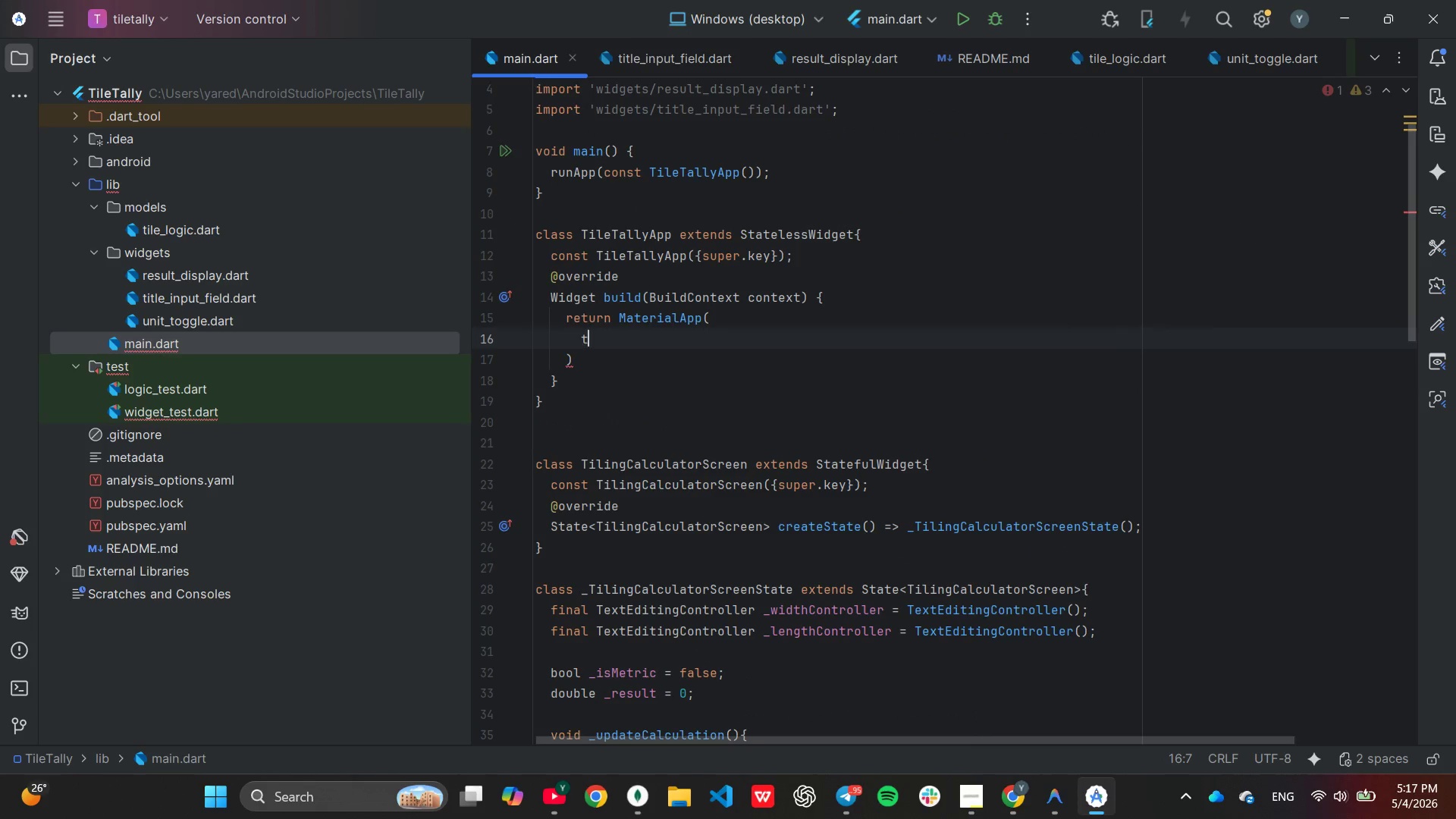 
type(ti)
 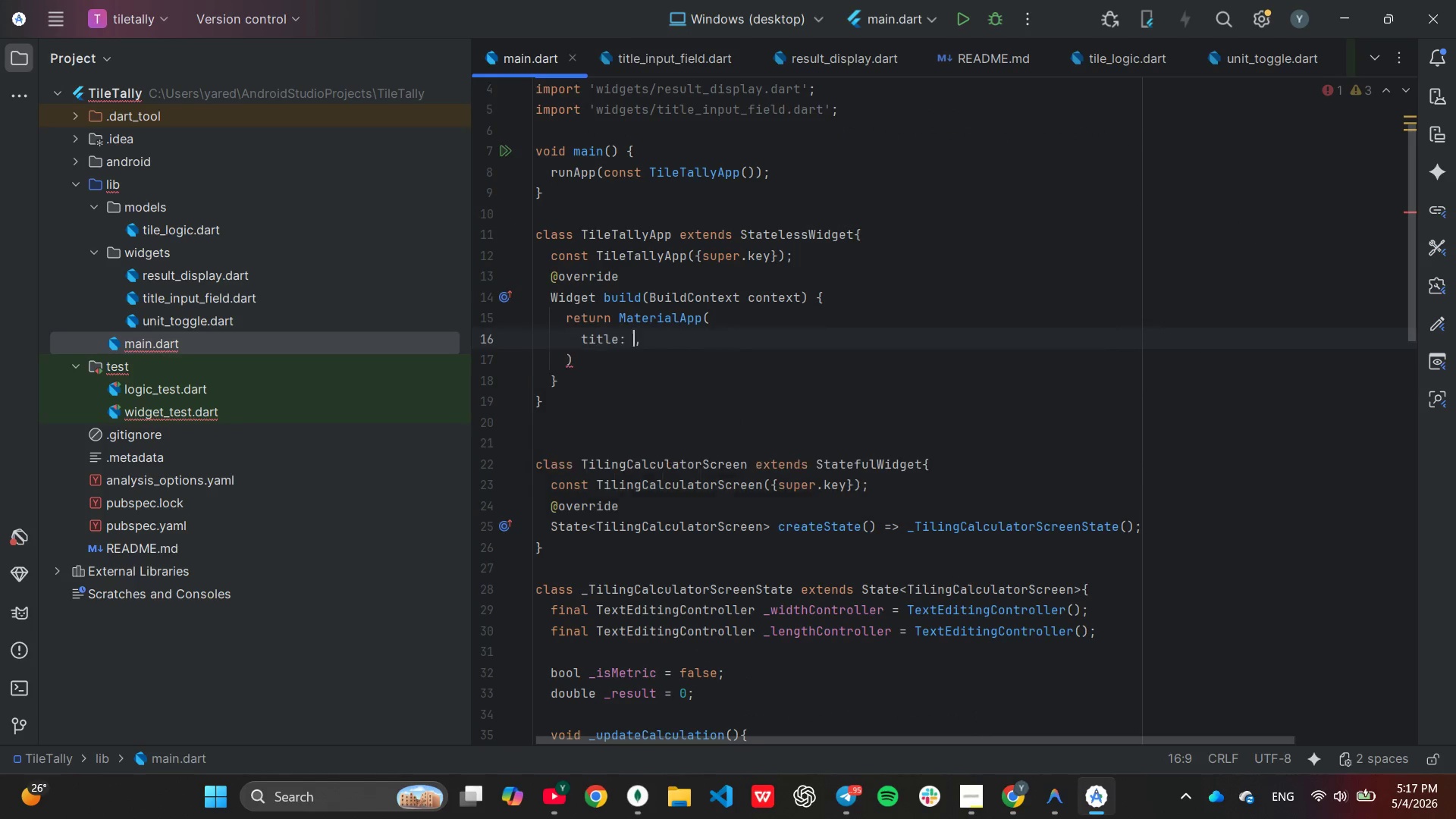 
key(Enter)
 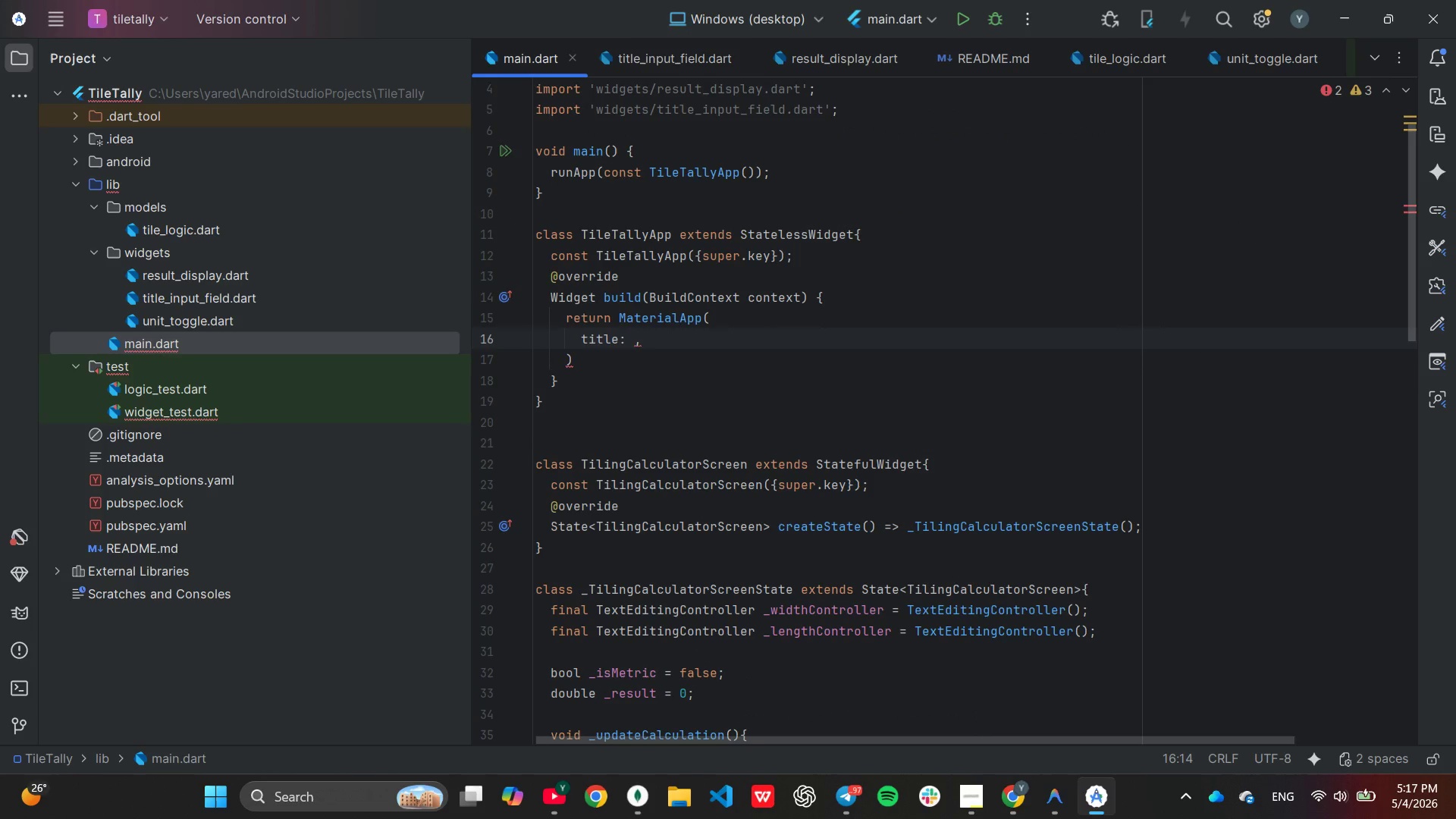 
type('TileTally I)
key(Backspace)
type(Utility)
 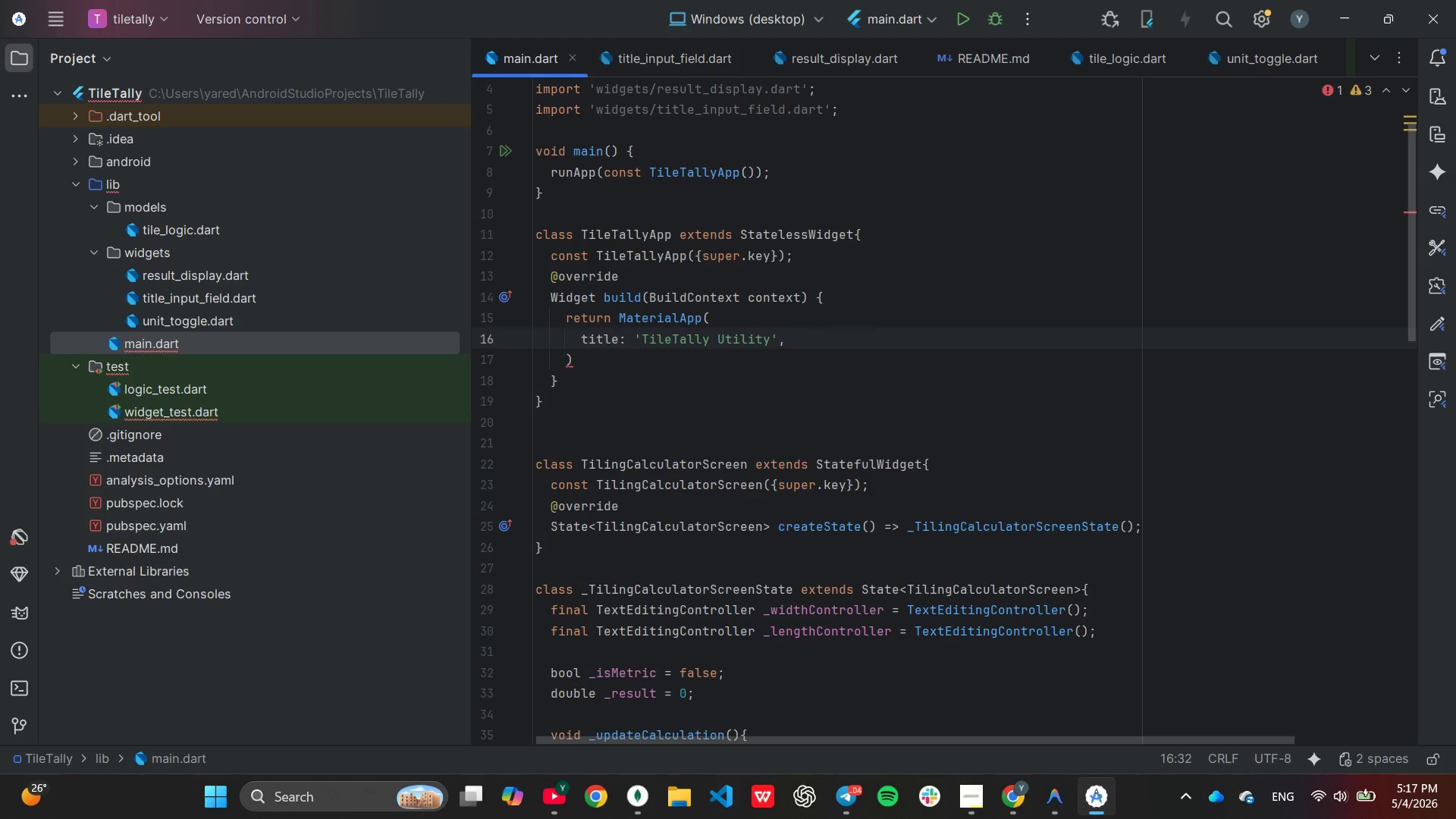 
key(ArrowRight)
 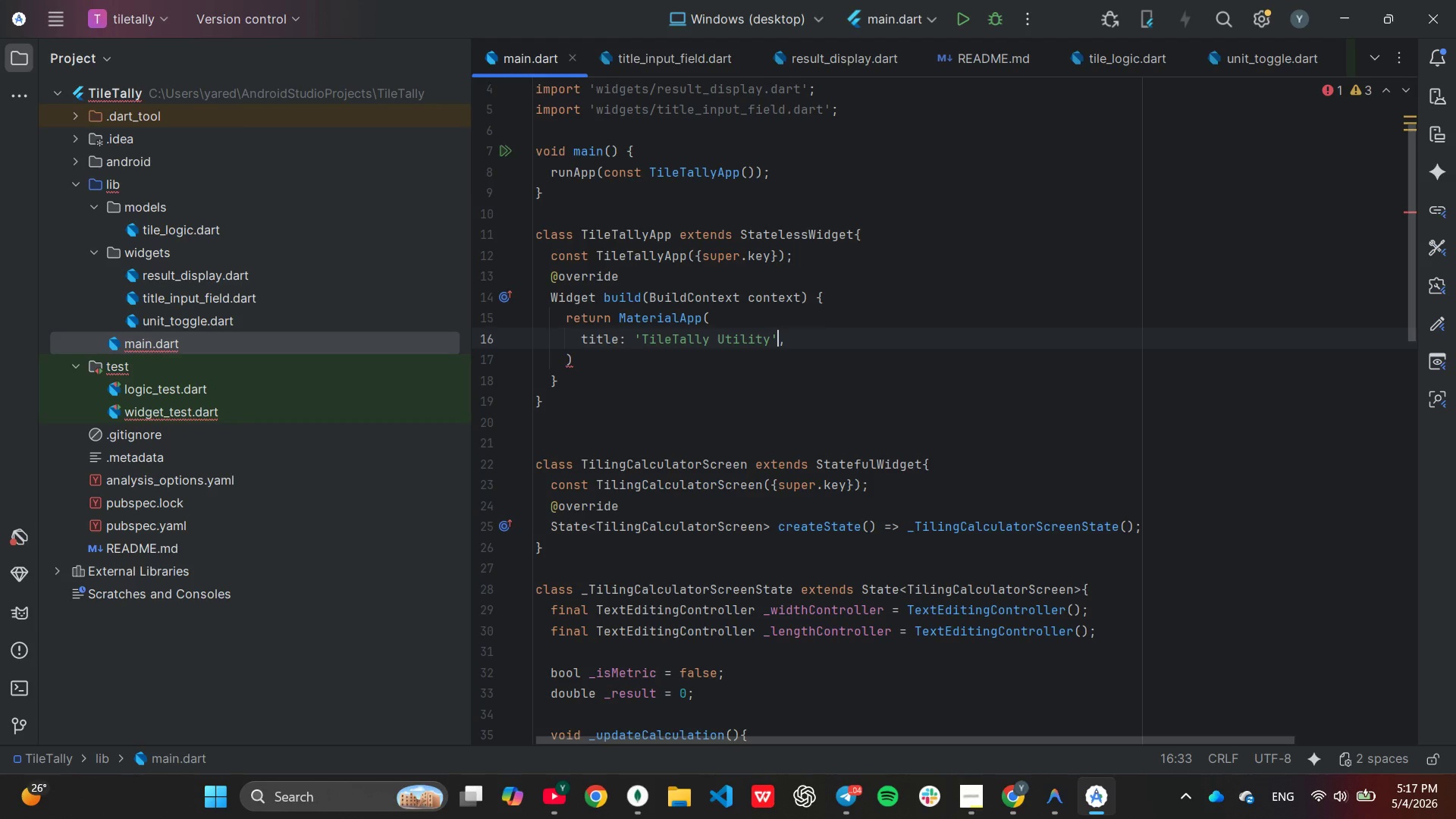 
key(ArrowRight)
 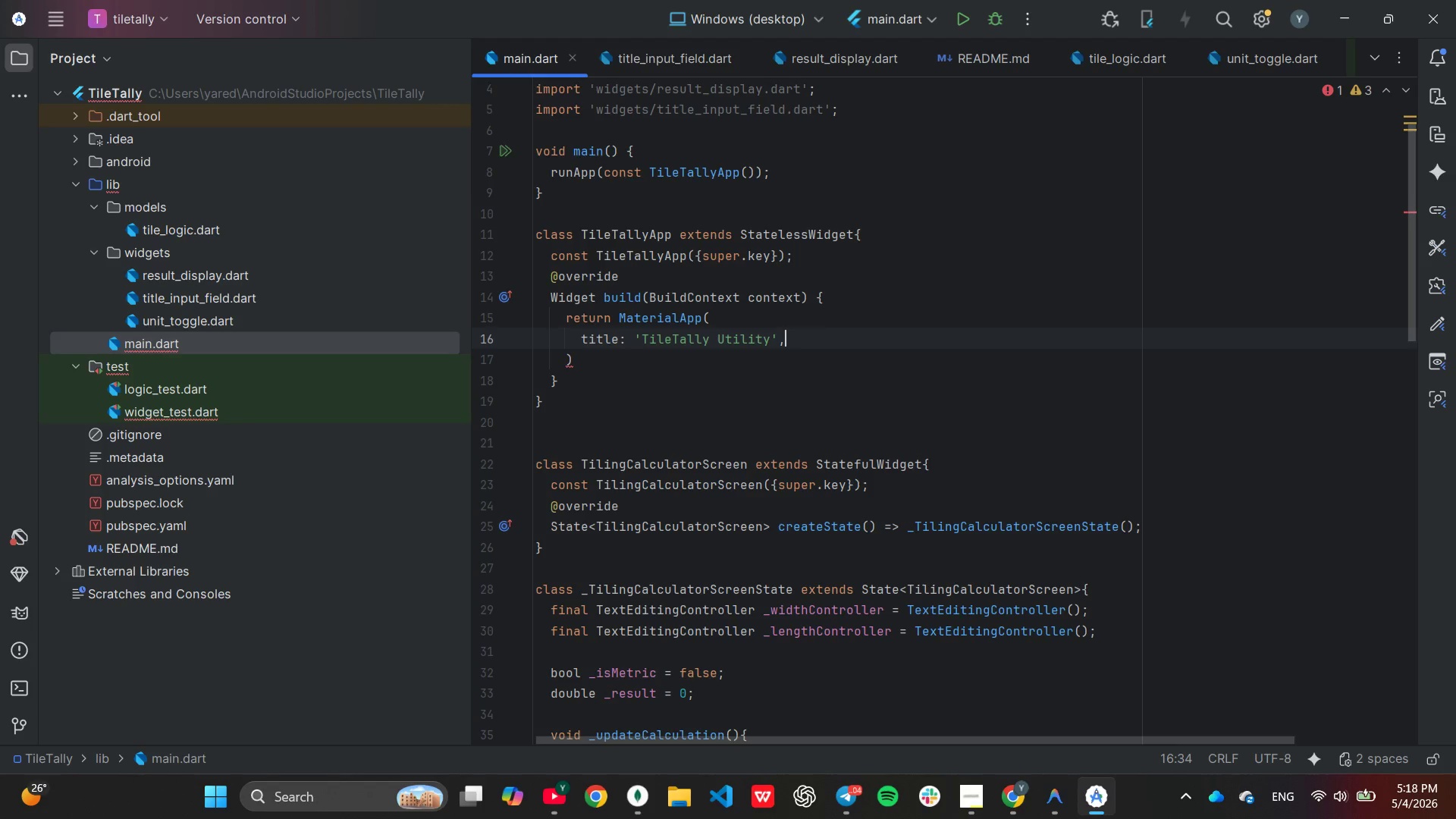 
key(Enter)
 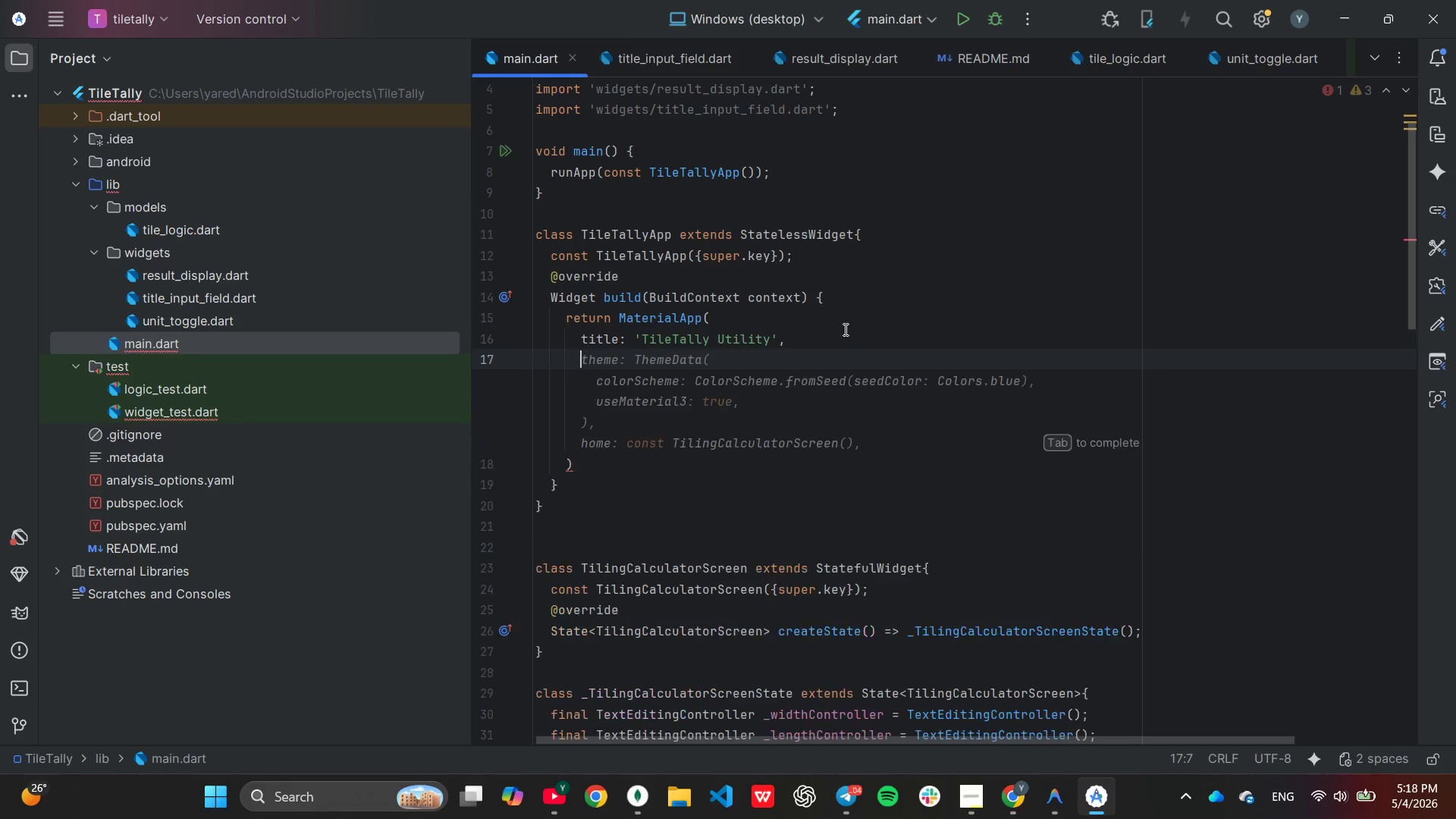 
type(the)
 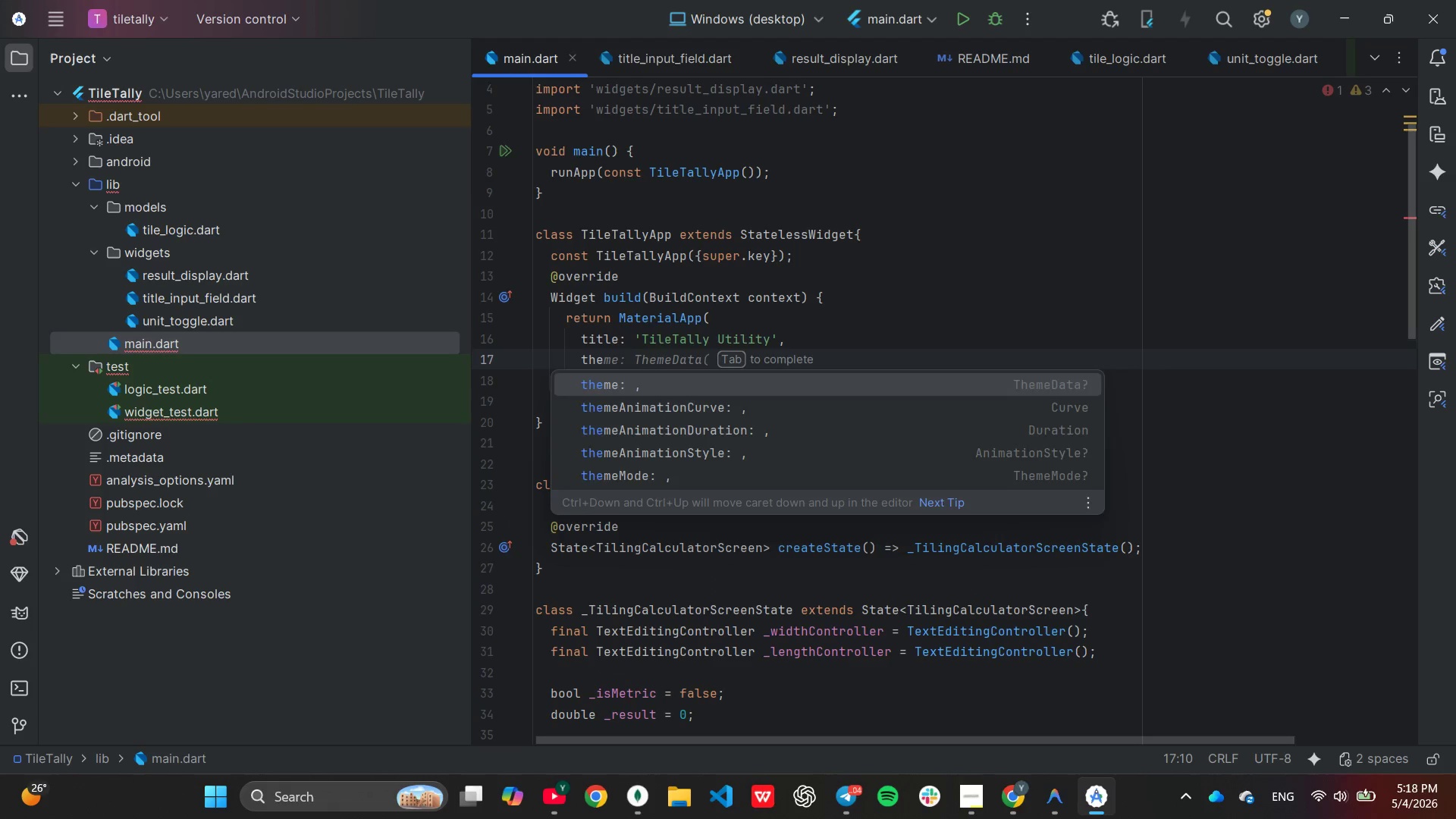 
key(Enter)
 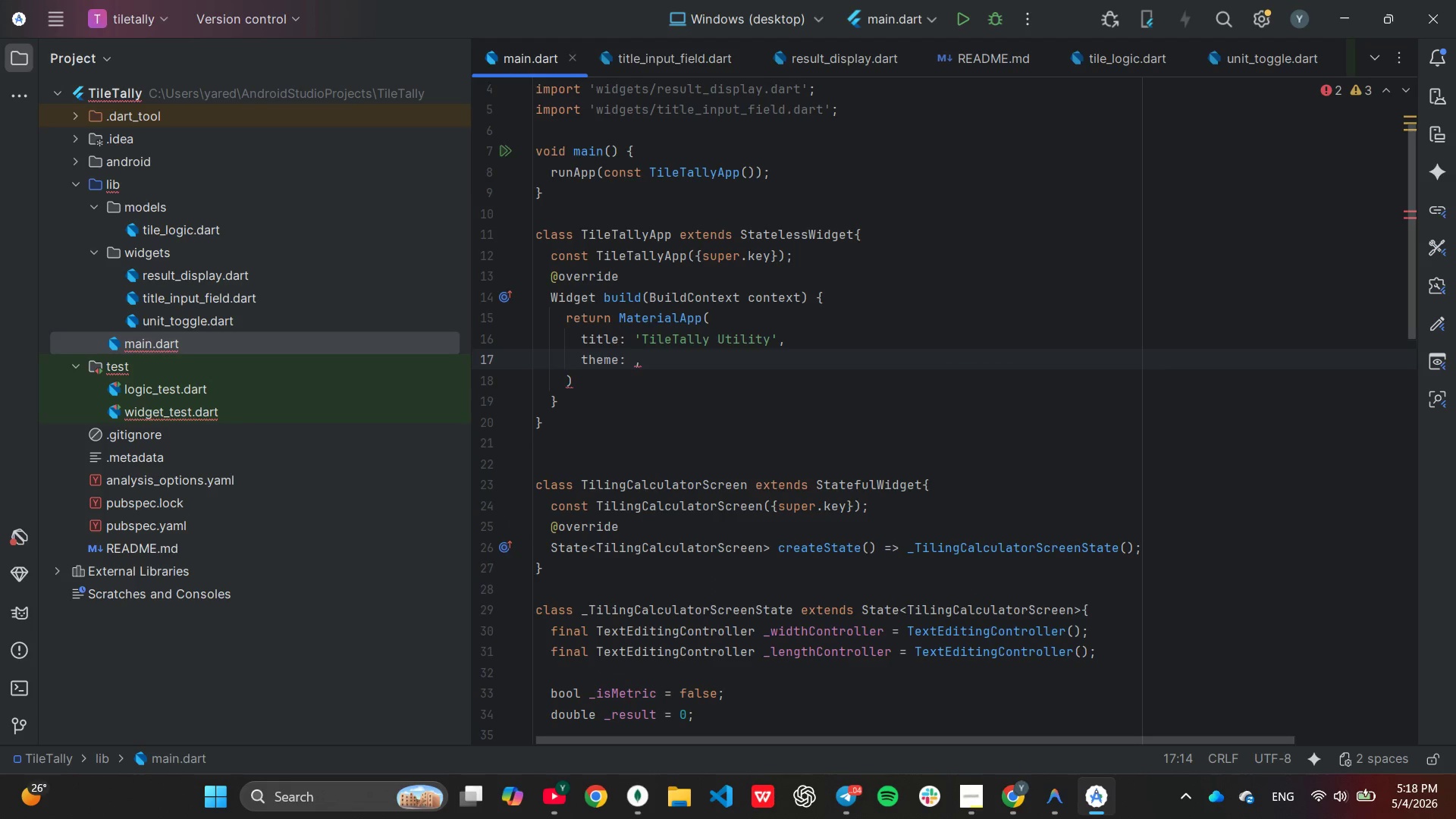 
type(Them)
 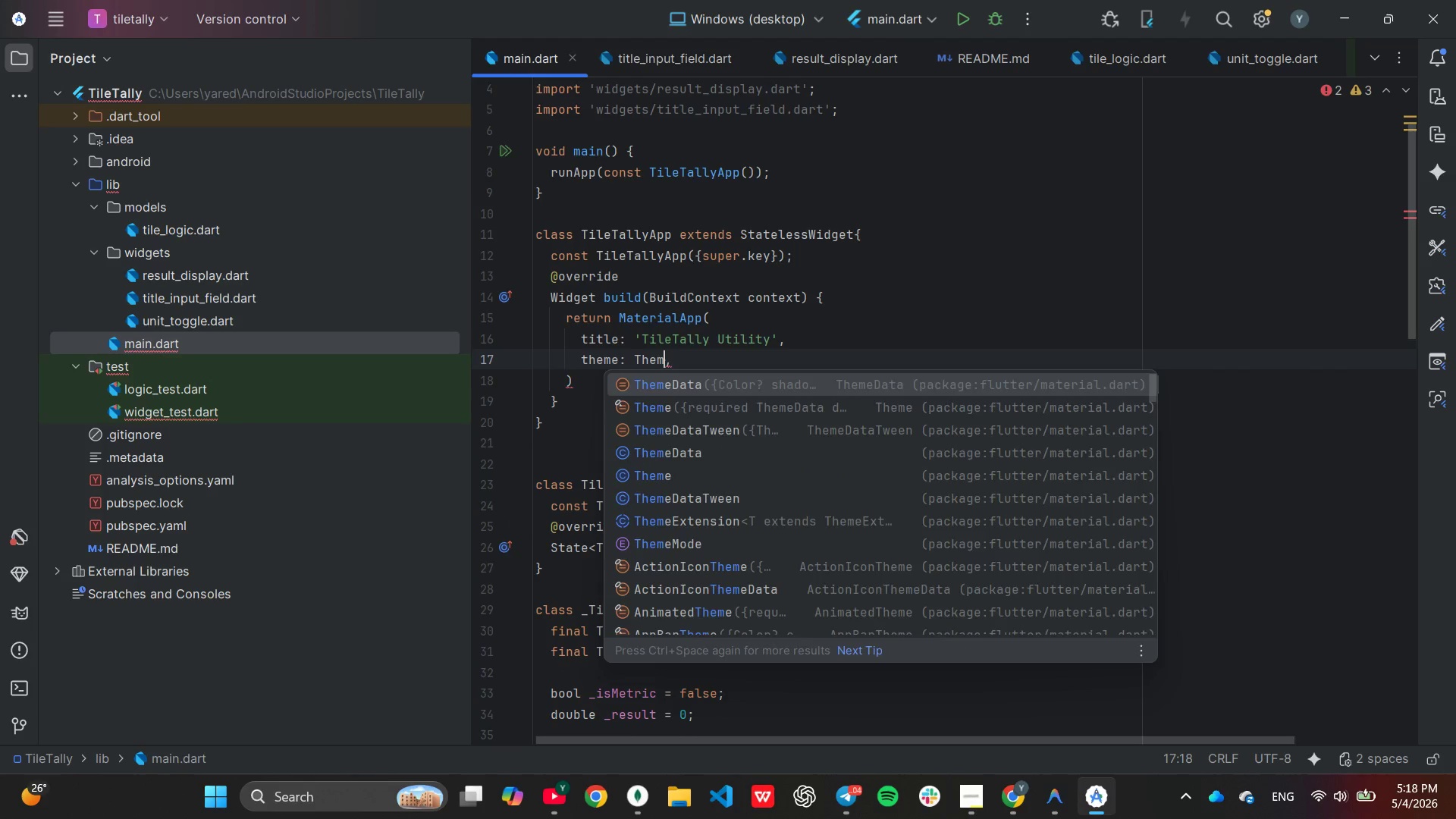 
key(Enter)
 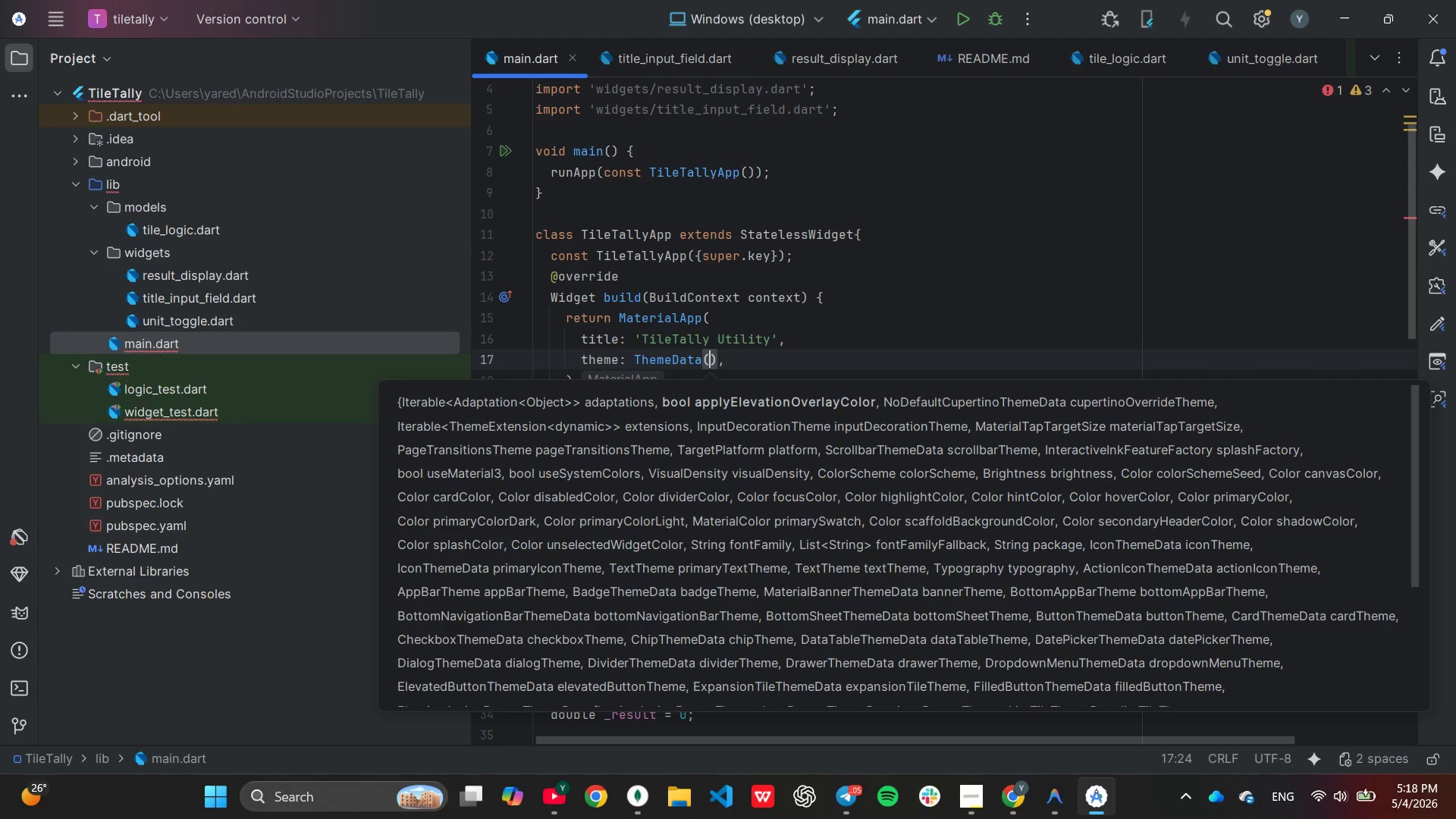 
type(prima)
 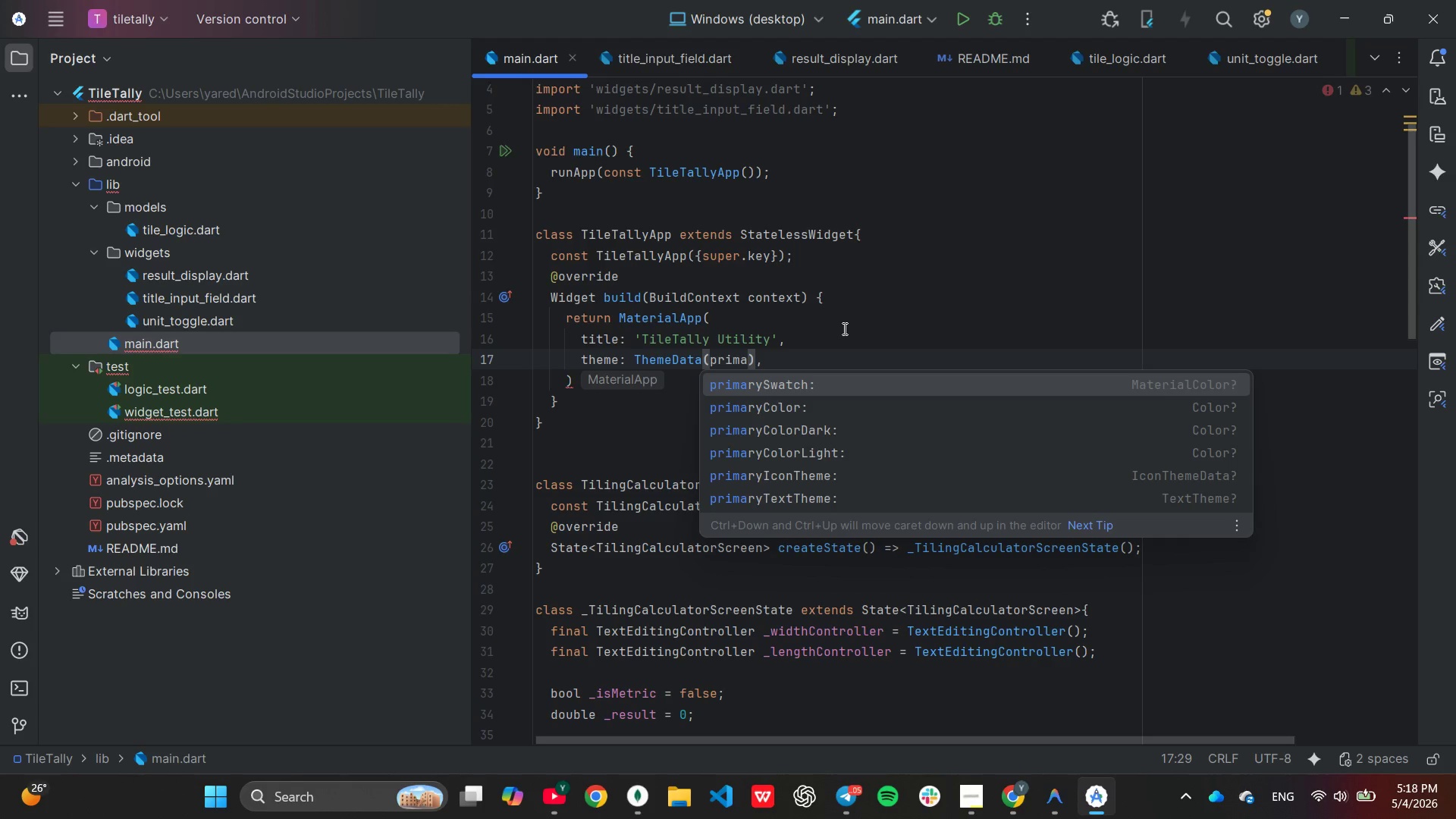 
key(Enter)
 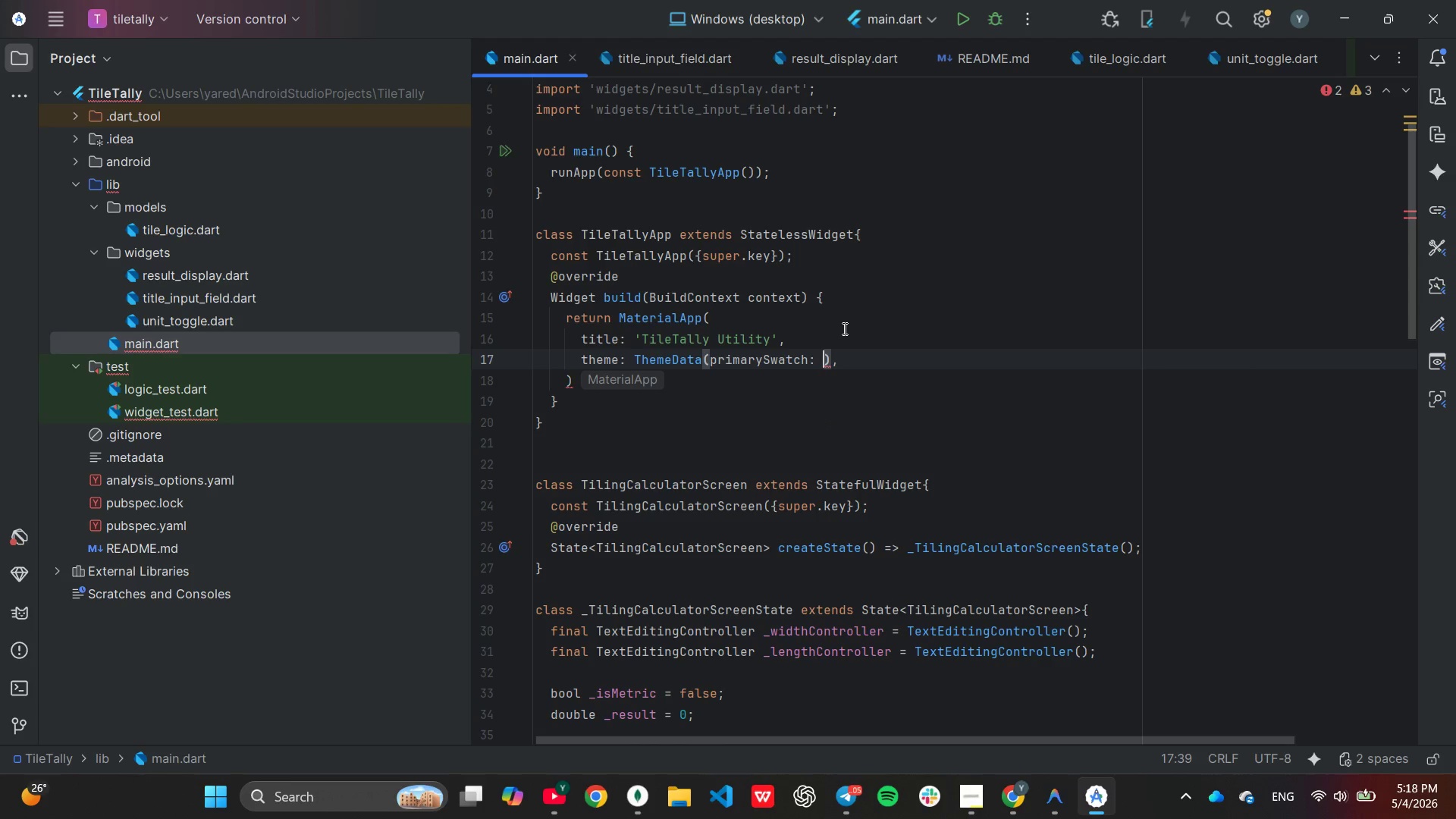 
type(Colors.)
 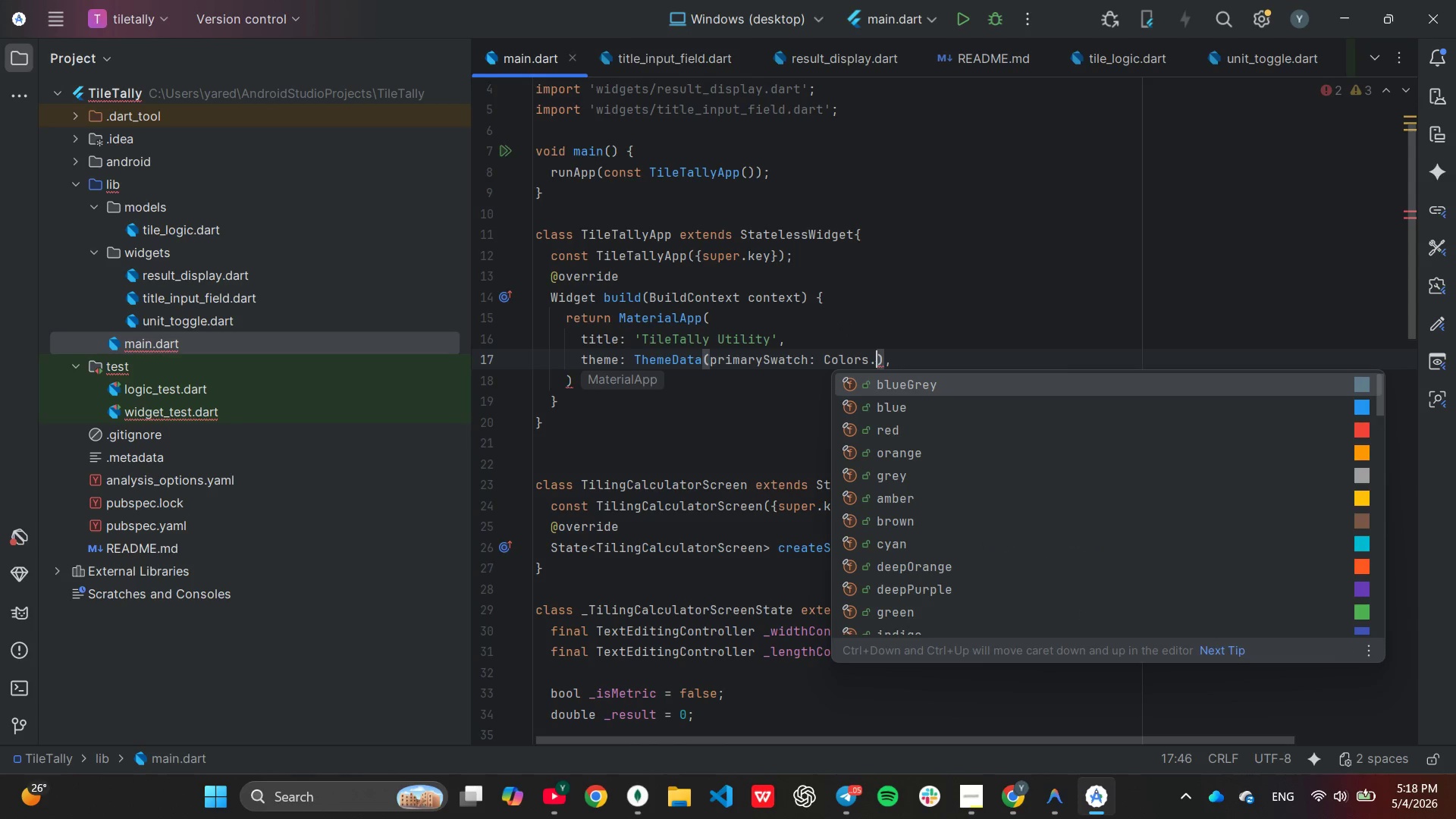 
key(ArrowDown)
 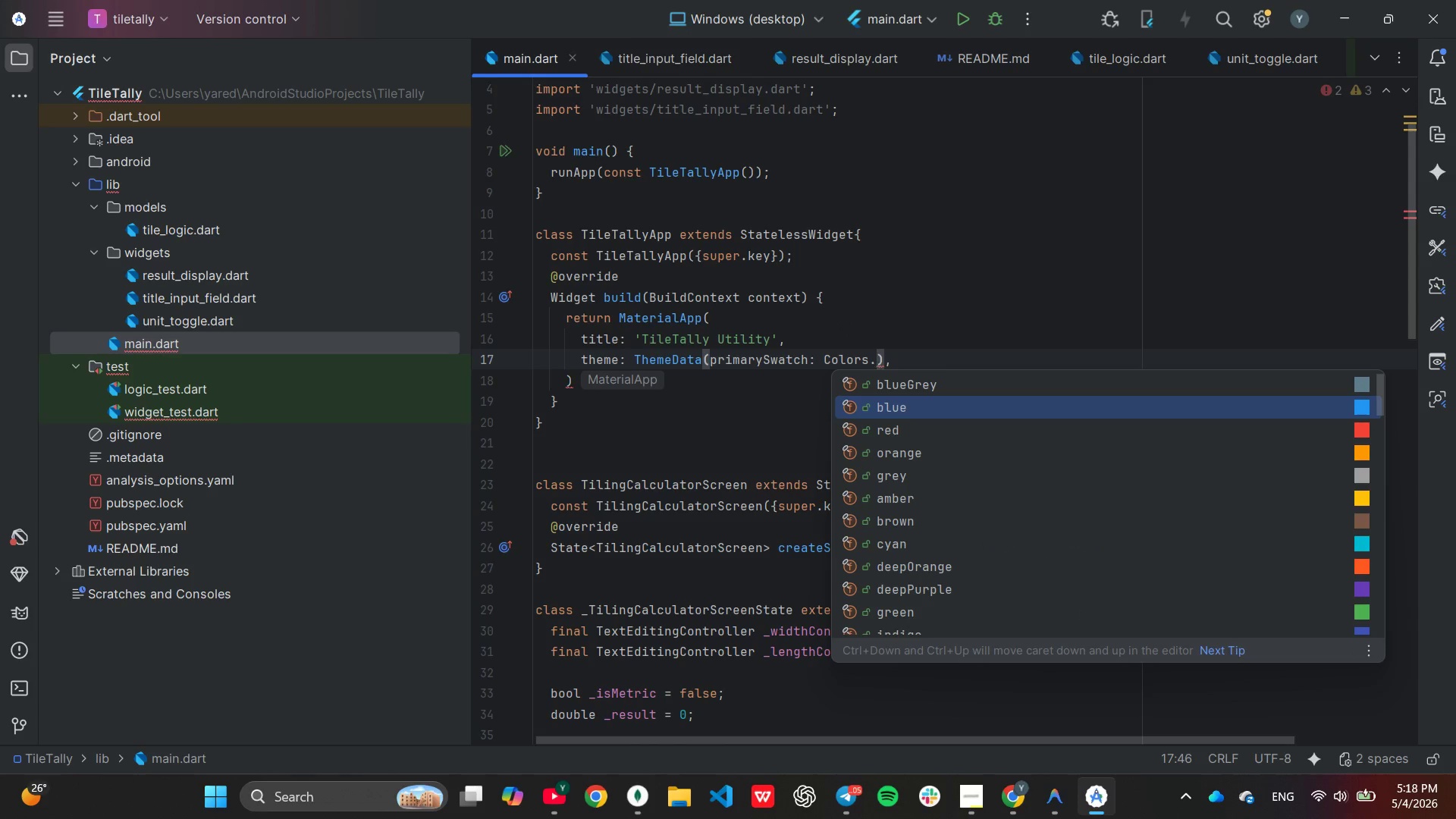 
key(Enter)
 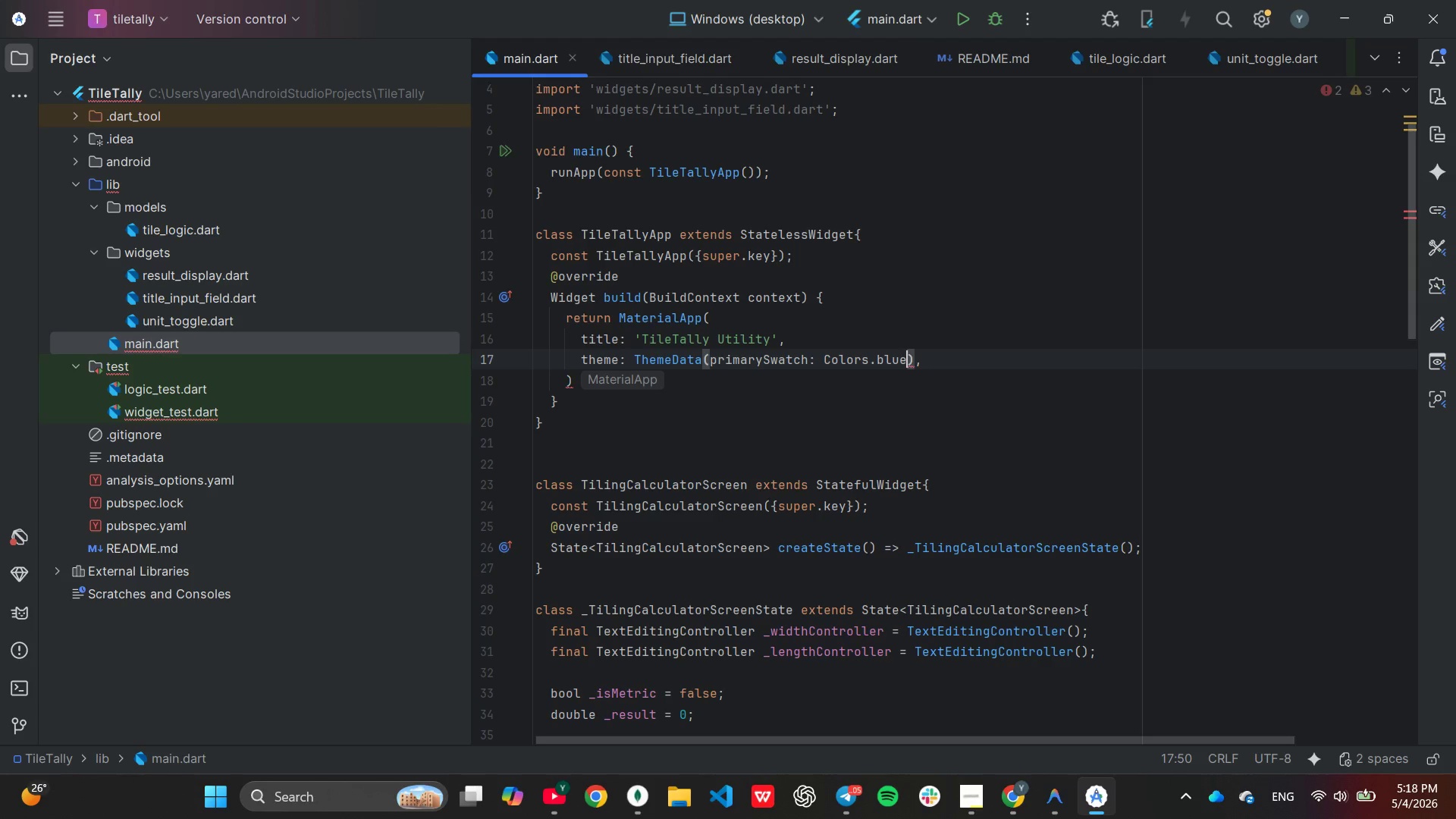 
type(, use)
 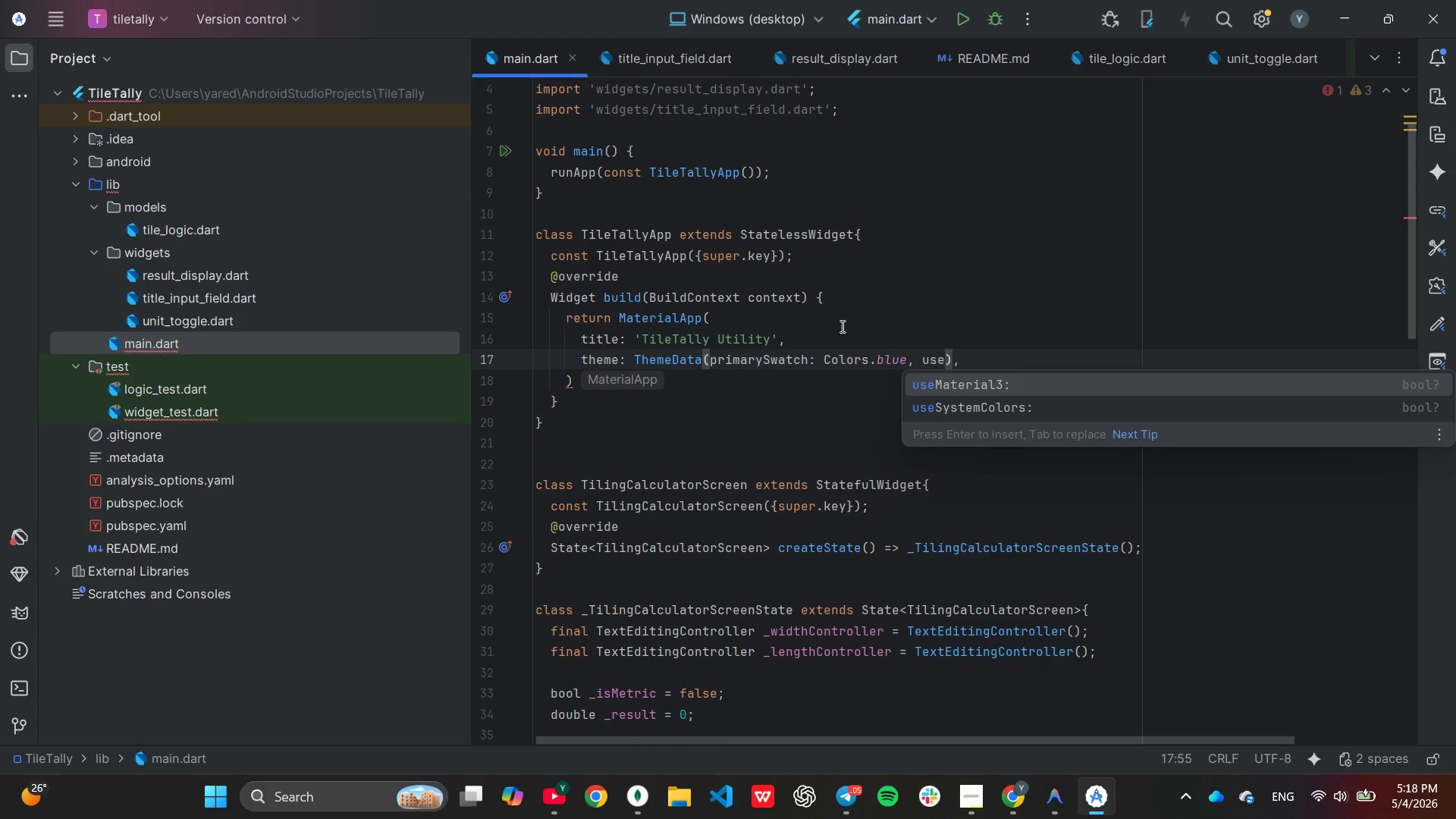 
key(Enter)
 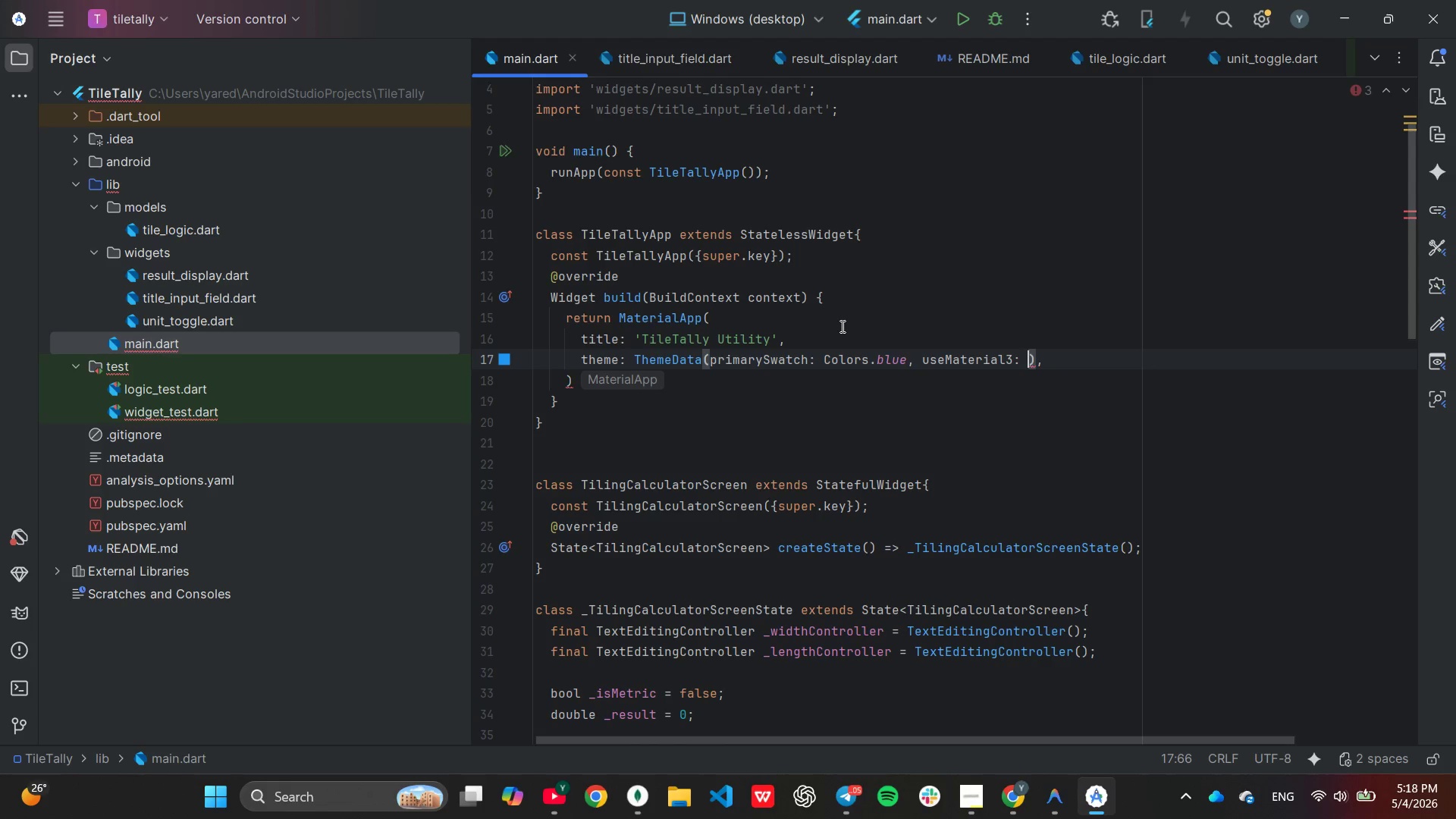 
type(tr)
 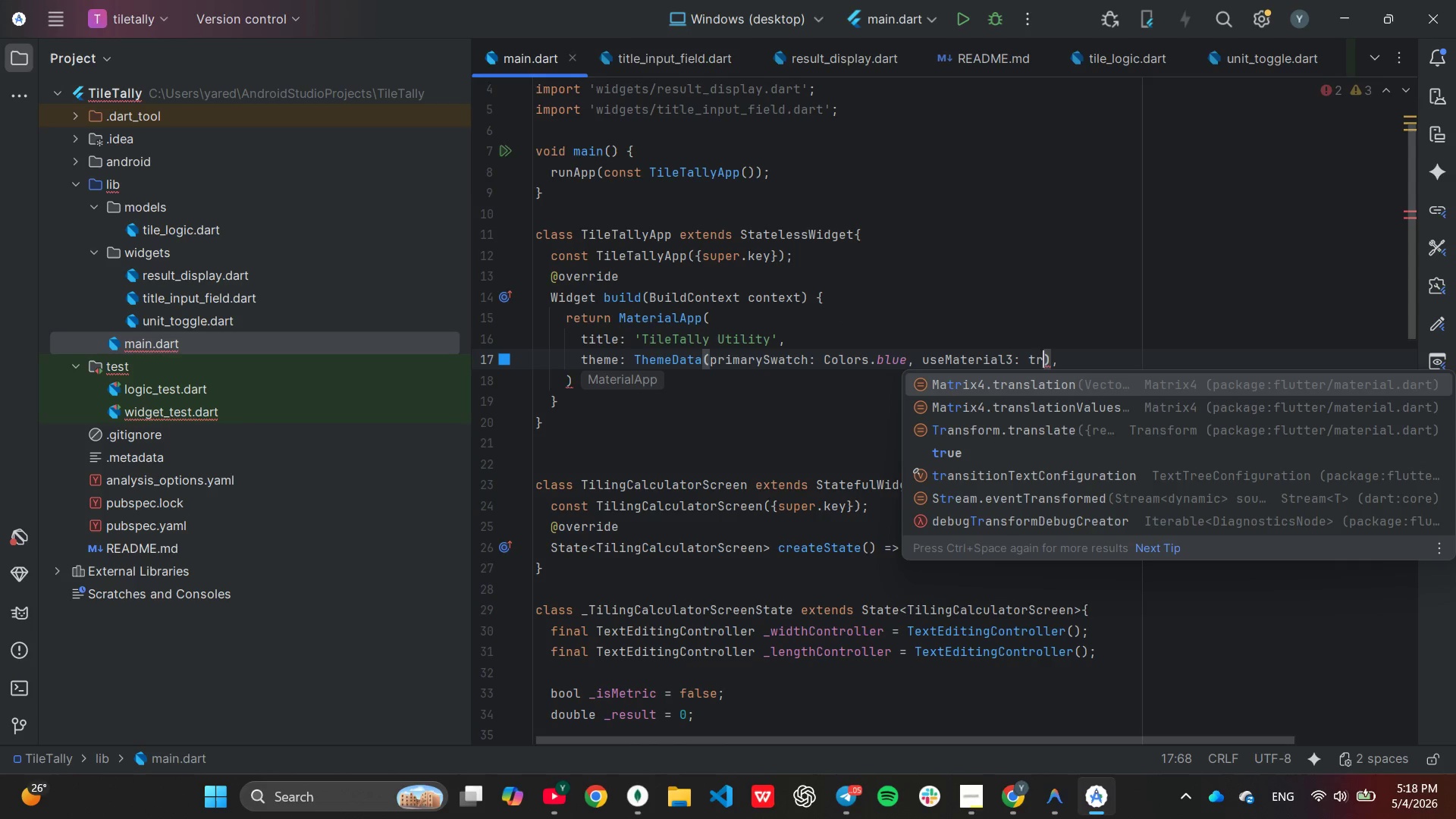 
key(ArrowDown)
 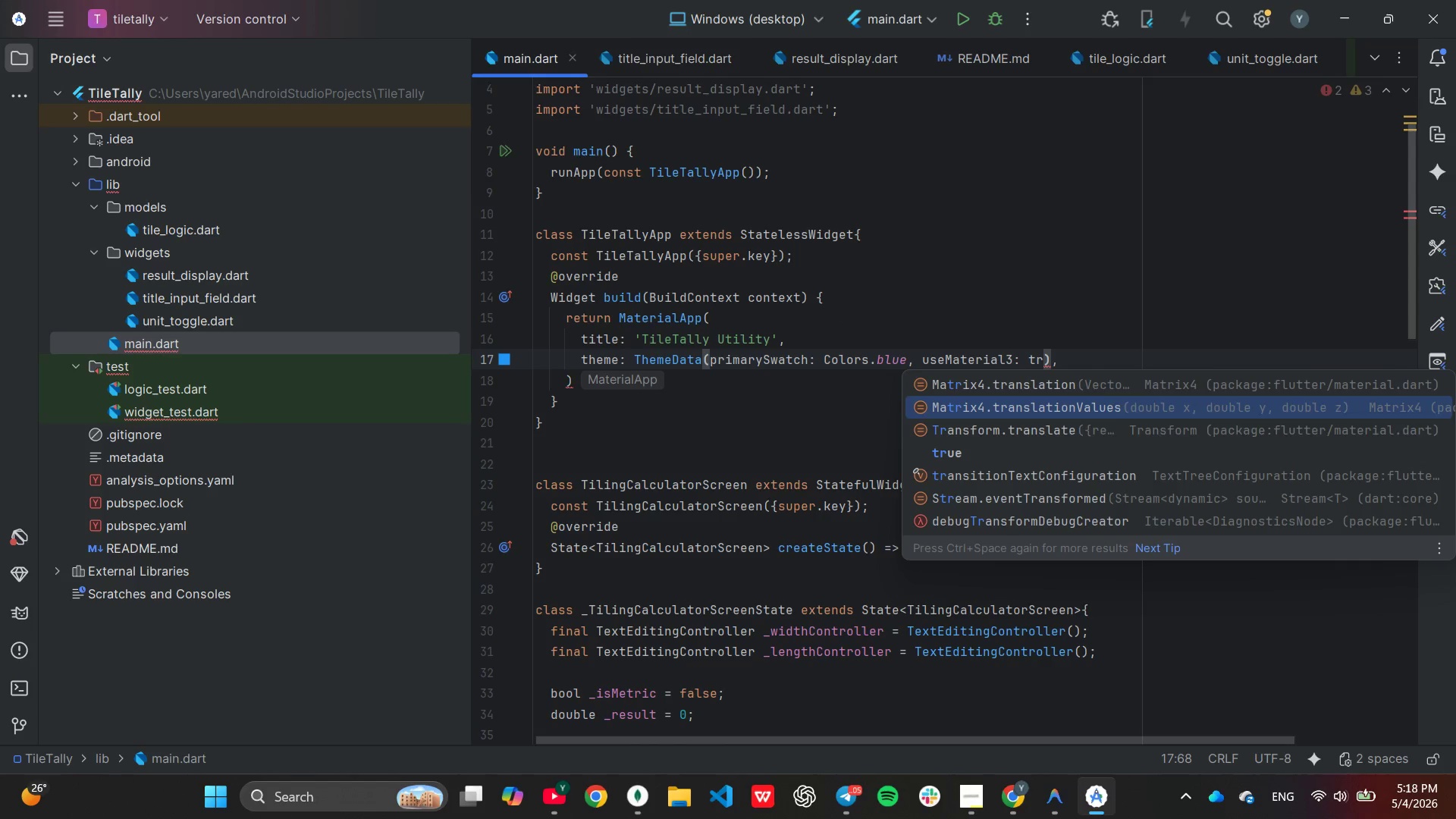 
key(ArrowDown)
 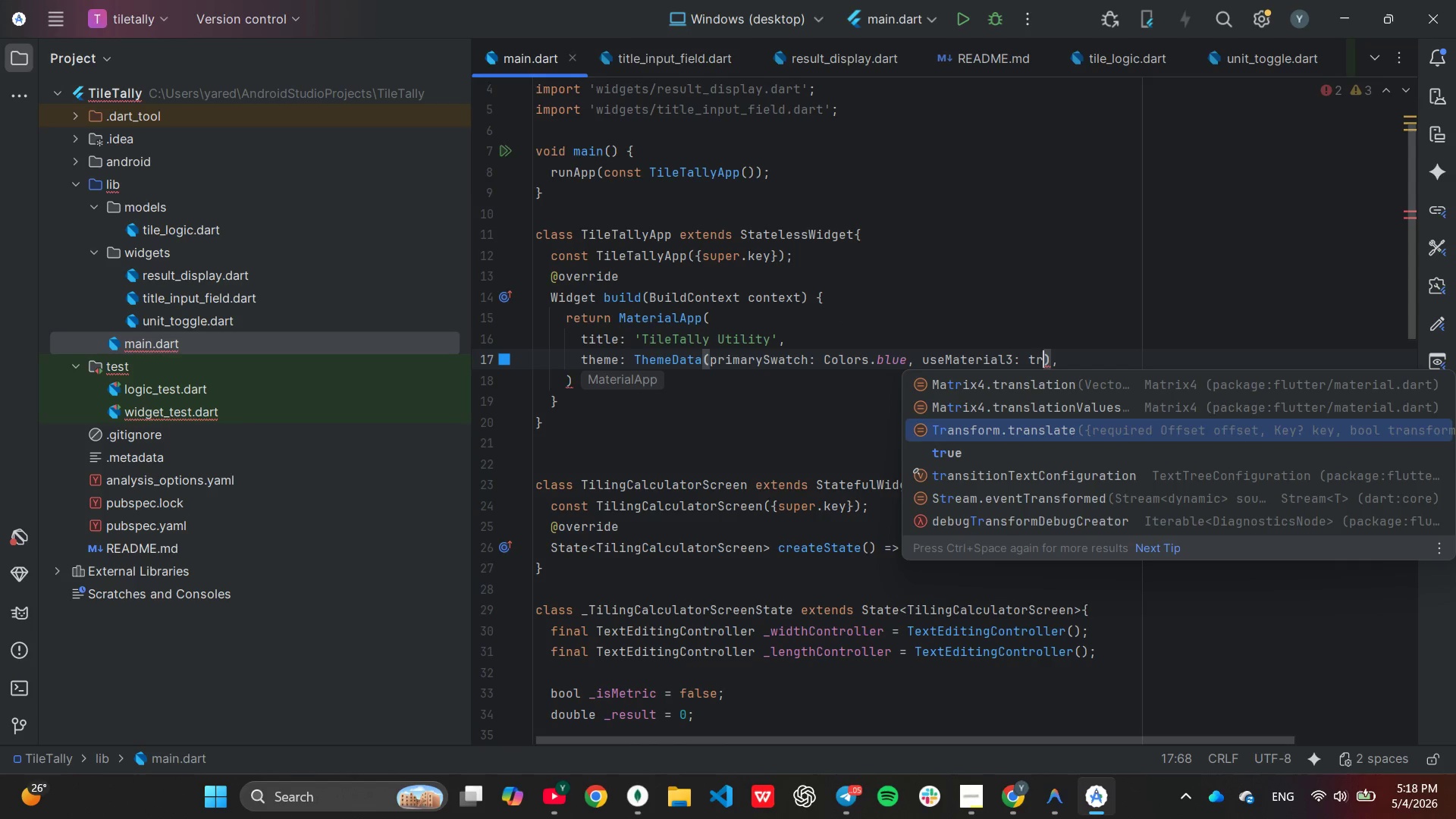 
key(ArrowDown)
 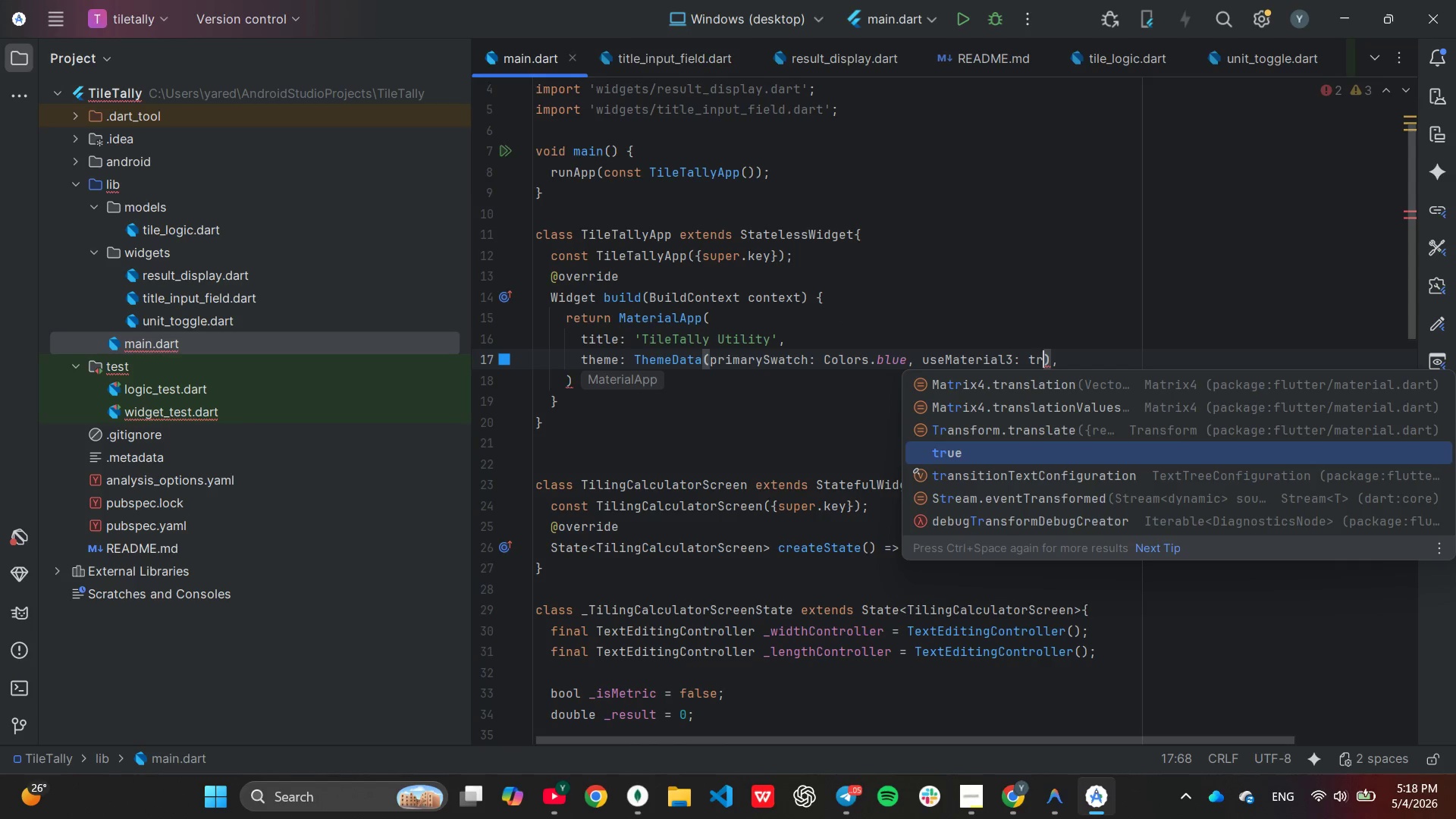 
key(Enter)
 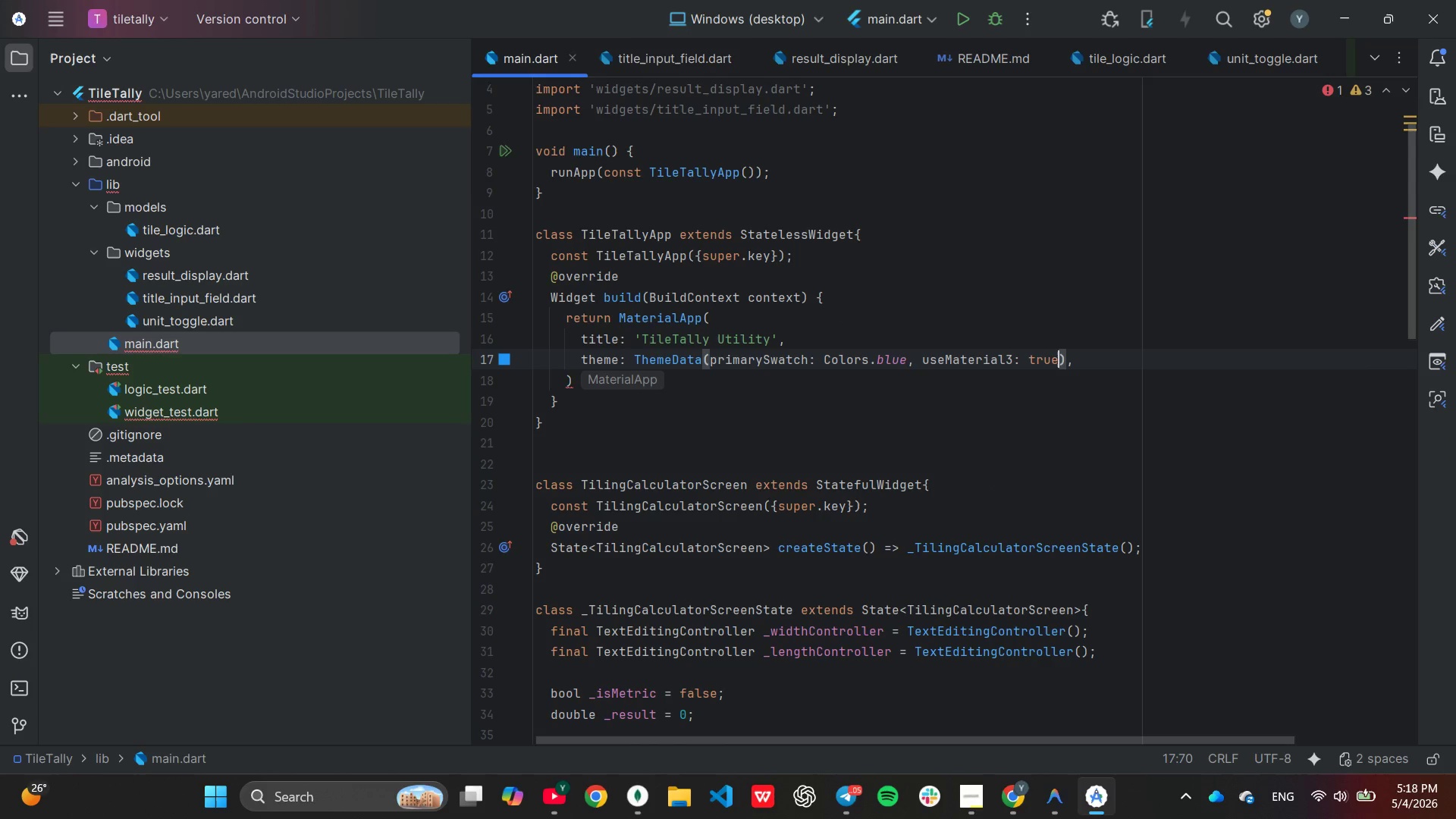 
key(ArrowRight)
 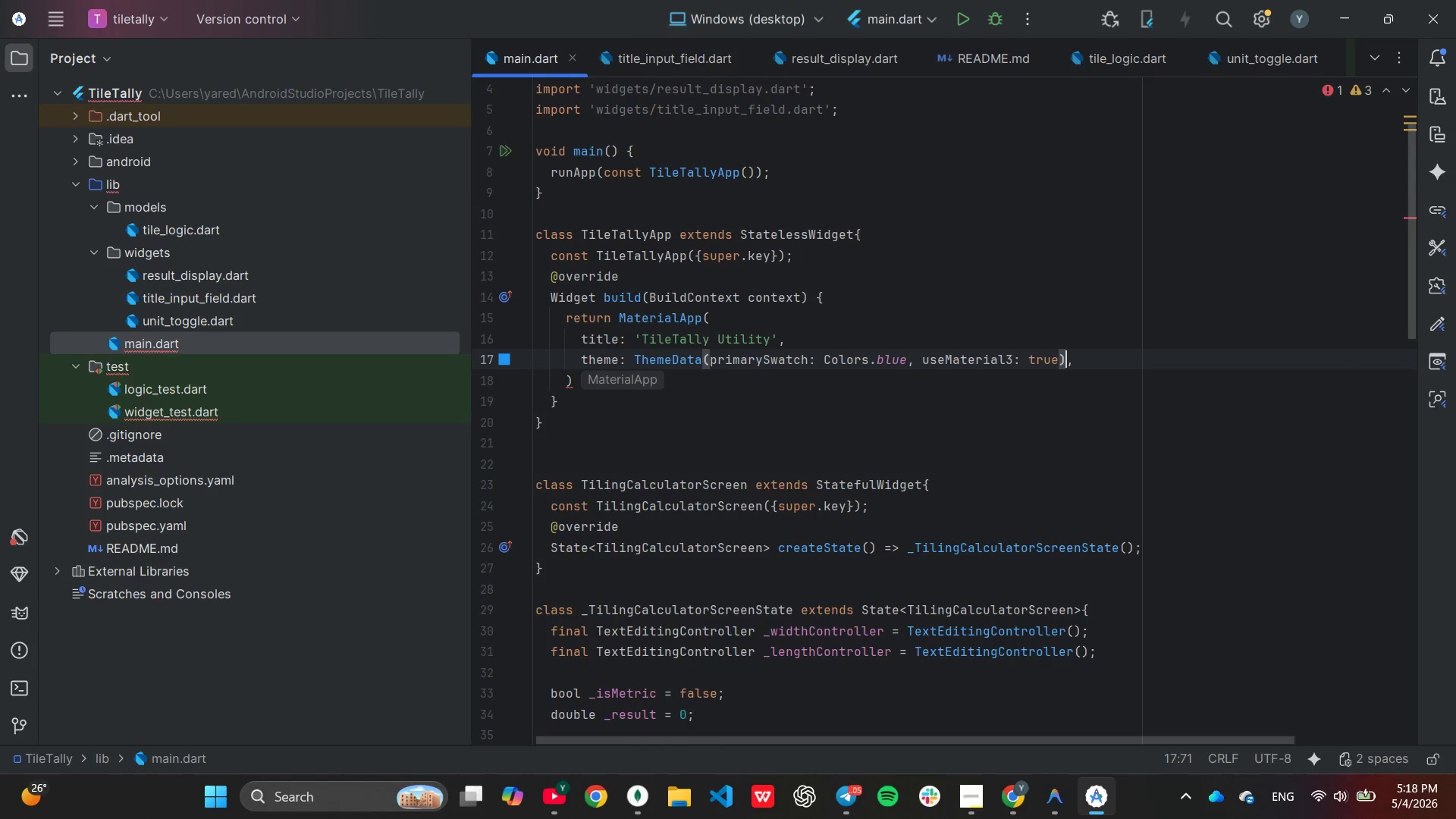 
key(ArrowRight)
 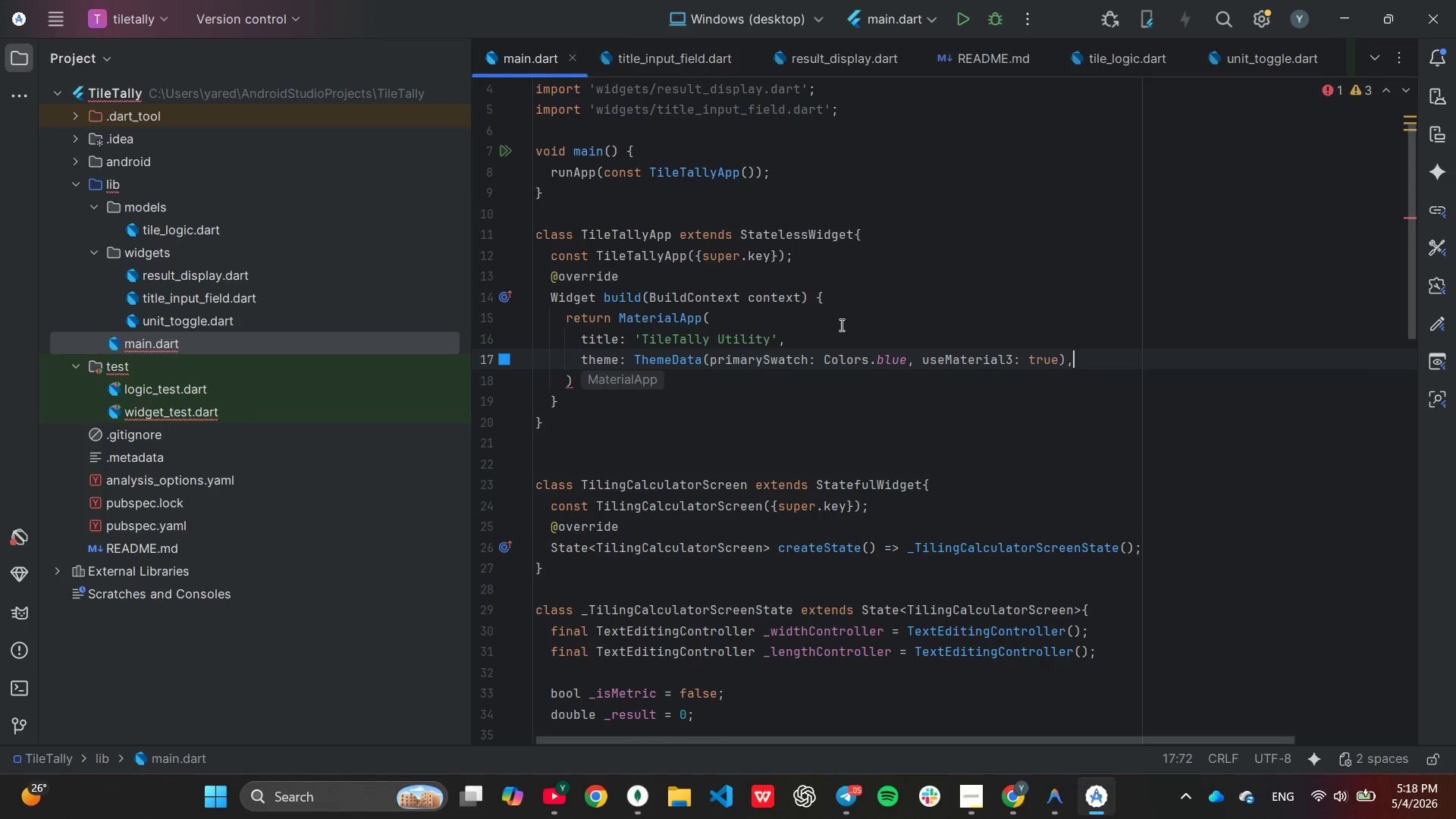 
key(Enter)
 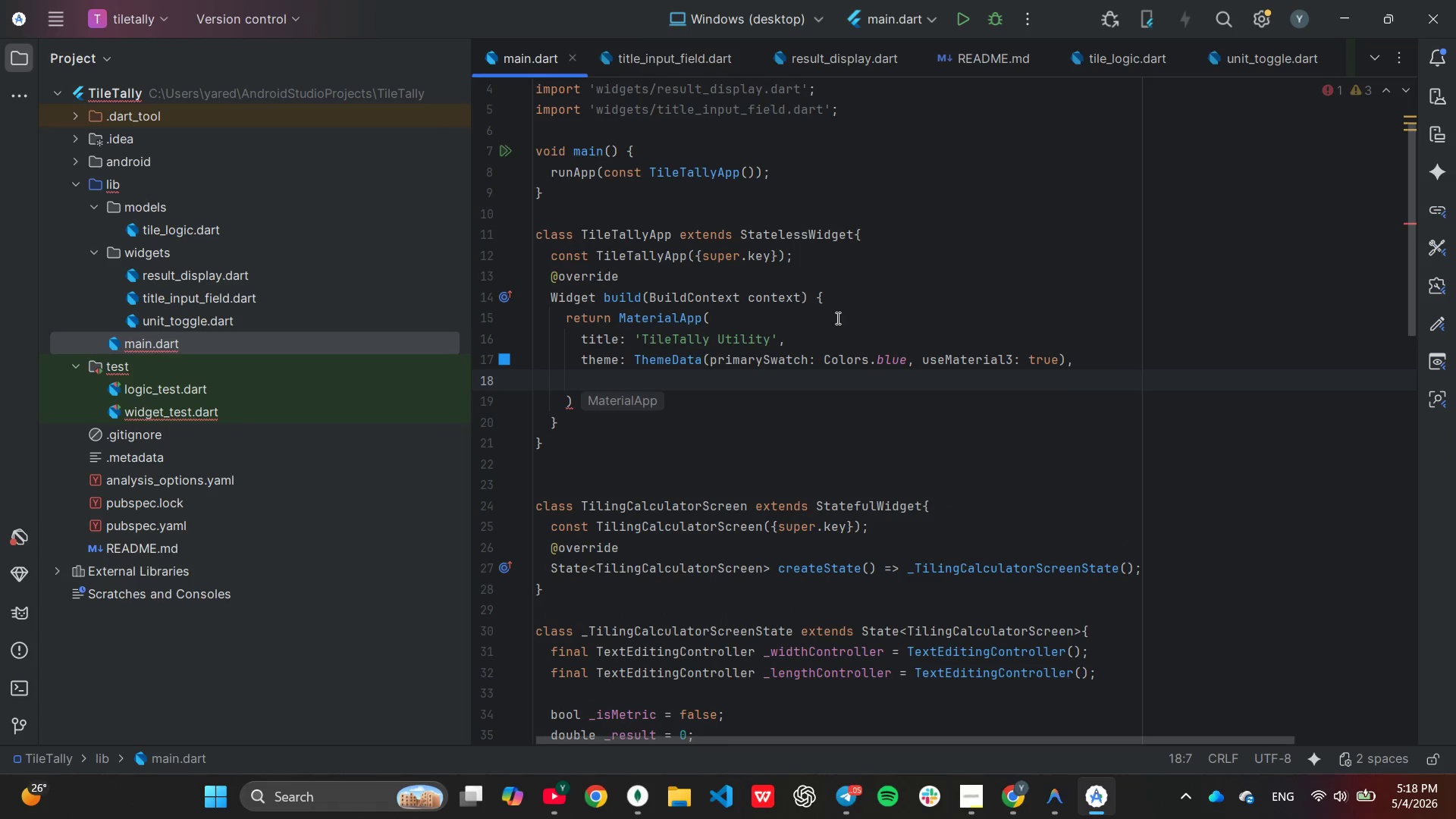 
key(H)
 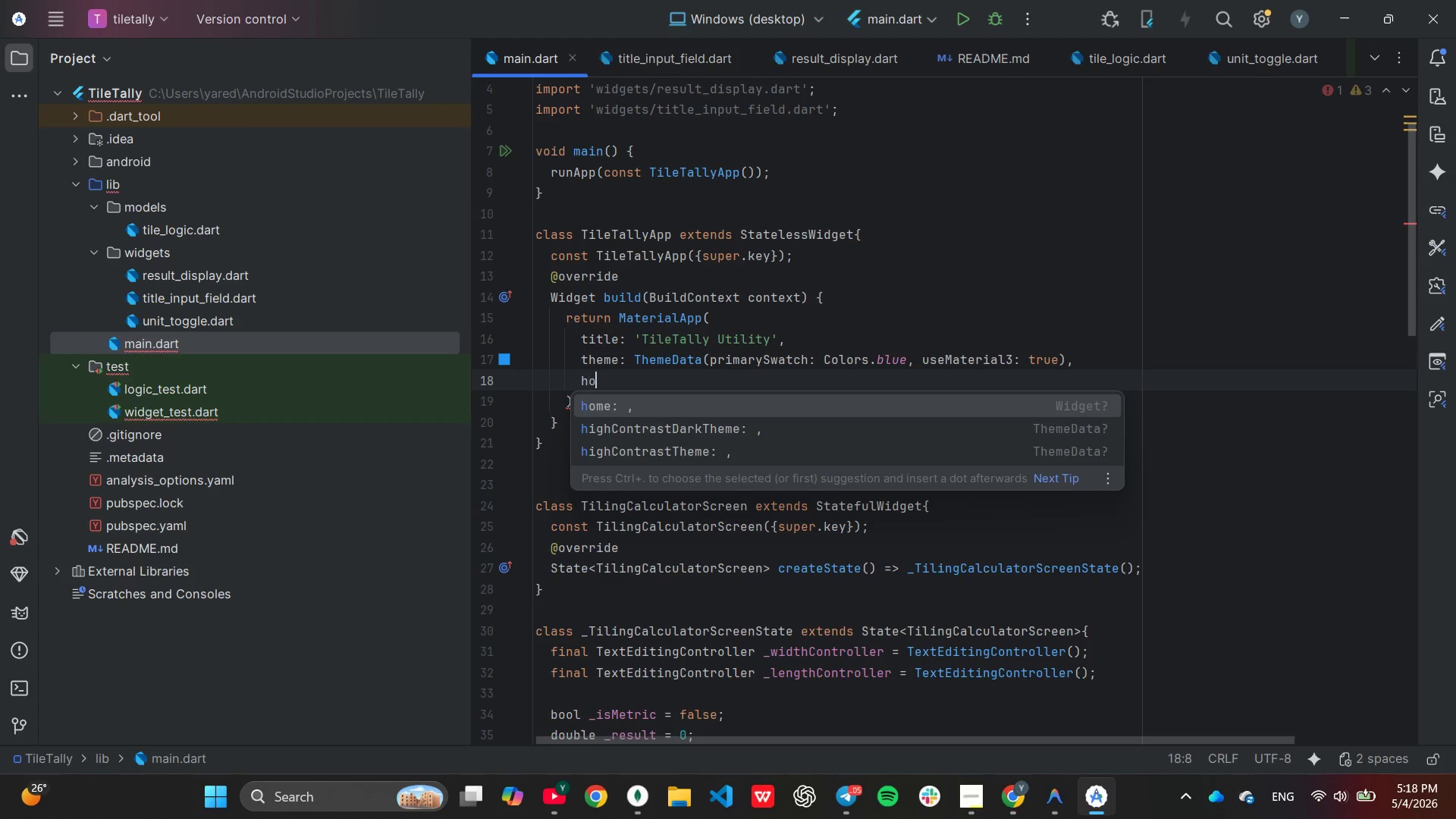 
type(ome)
 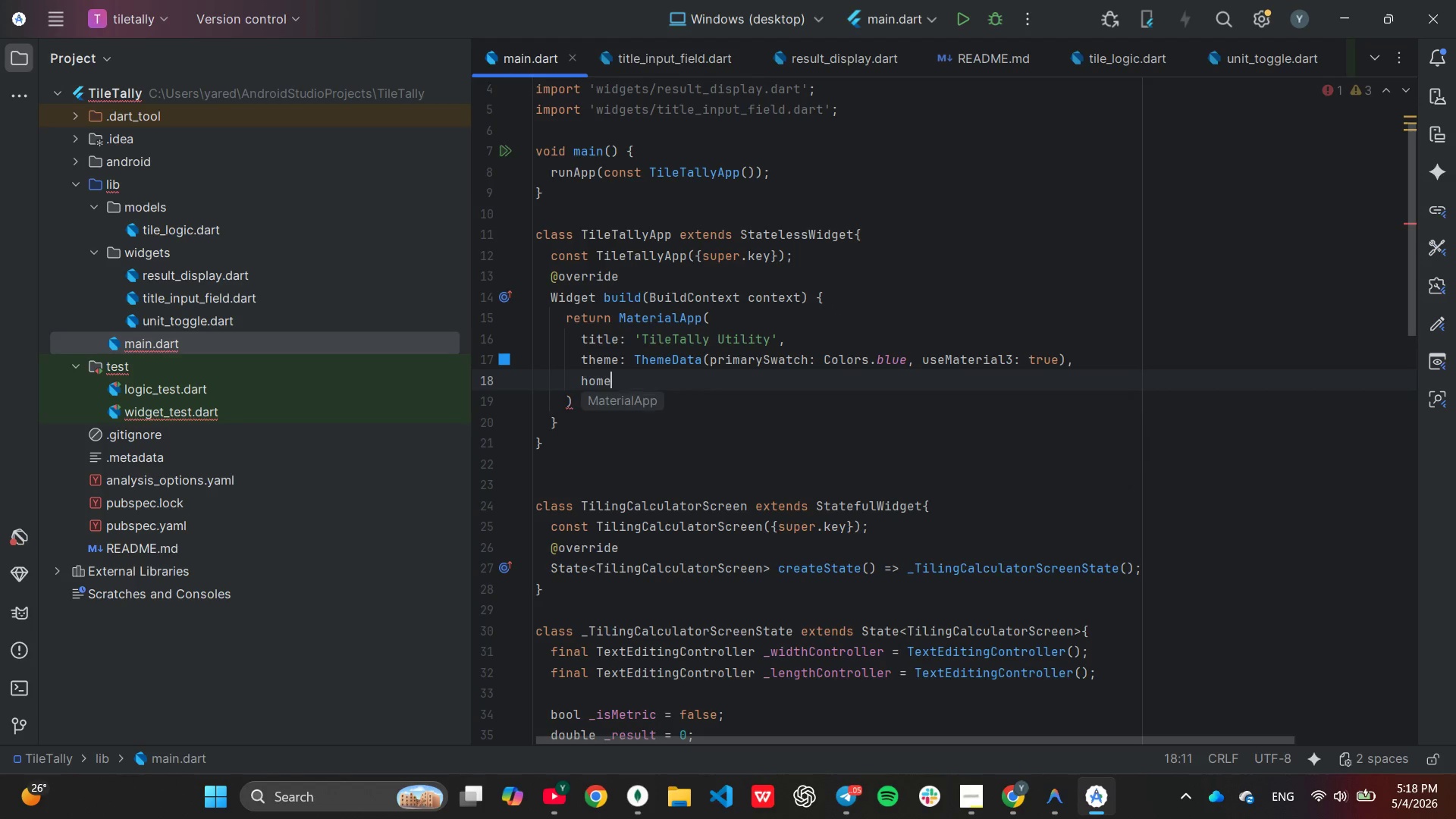 
key(Enter)
 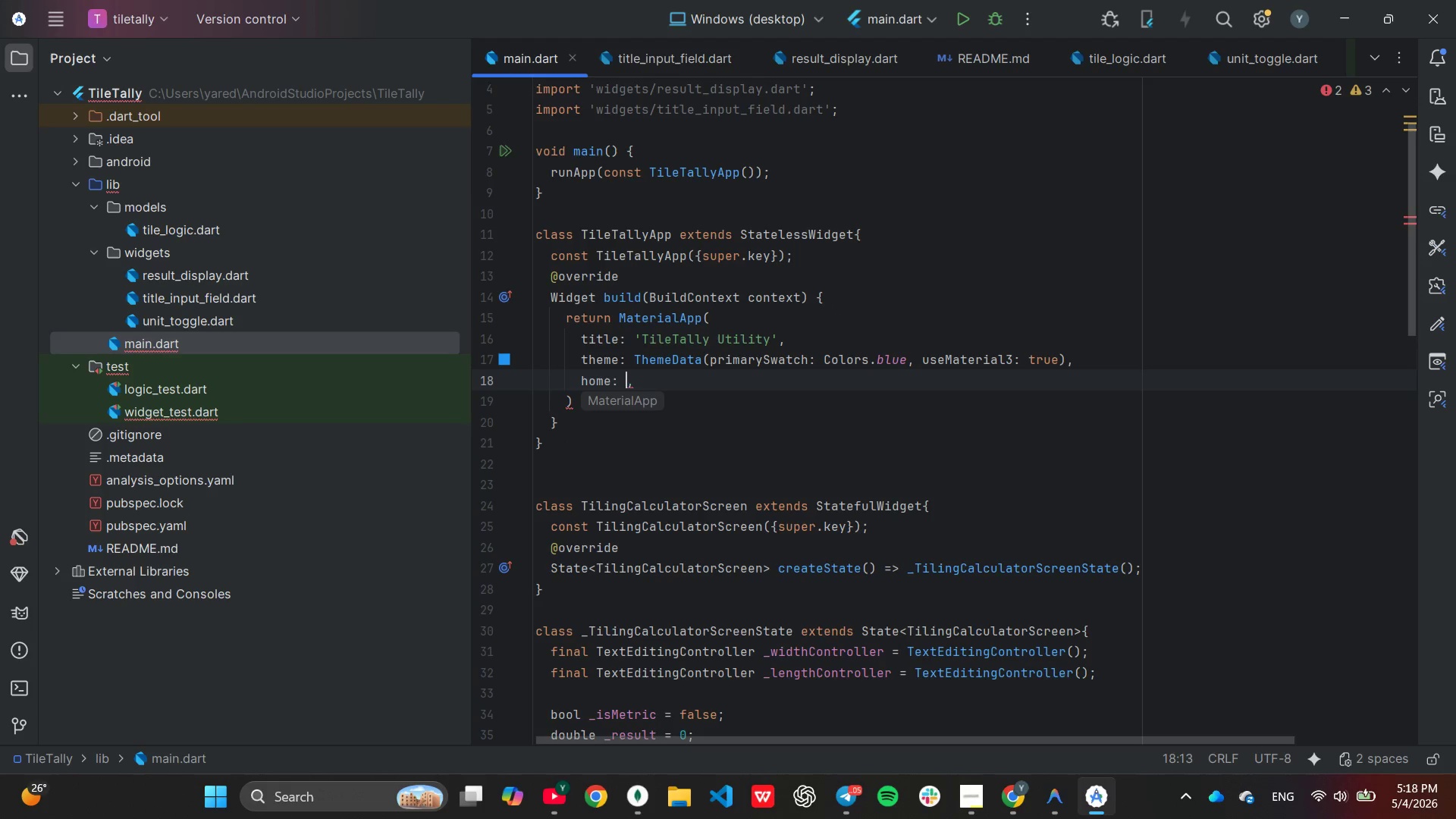 
type(con)
 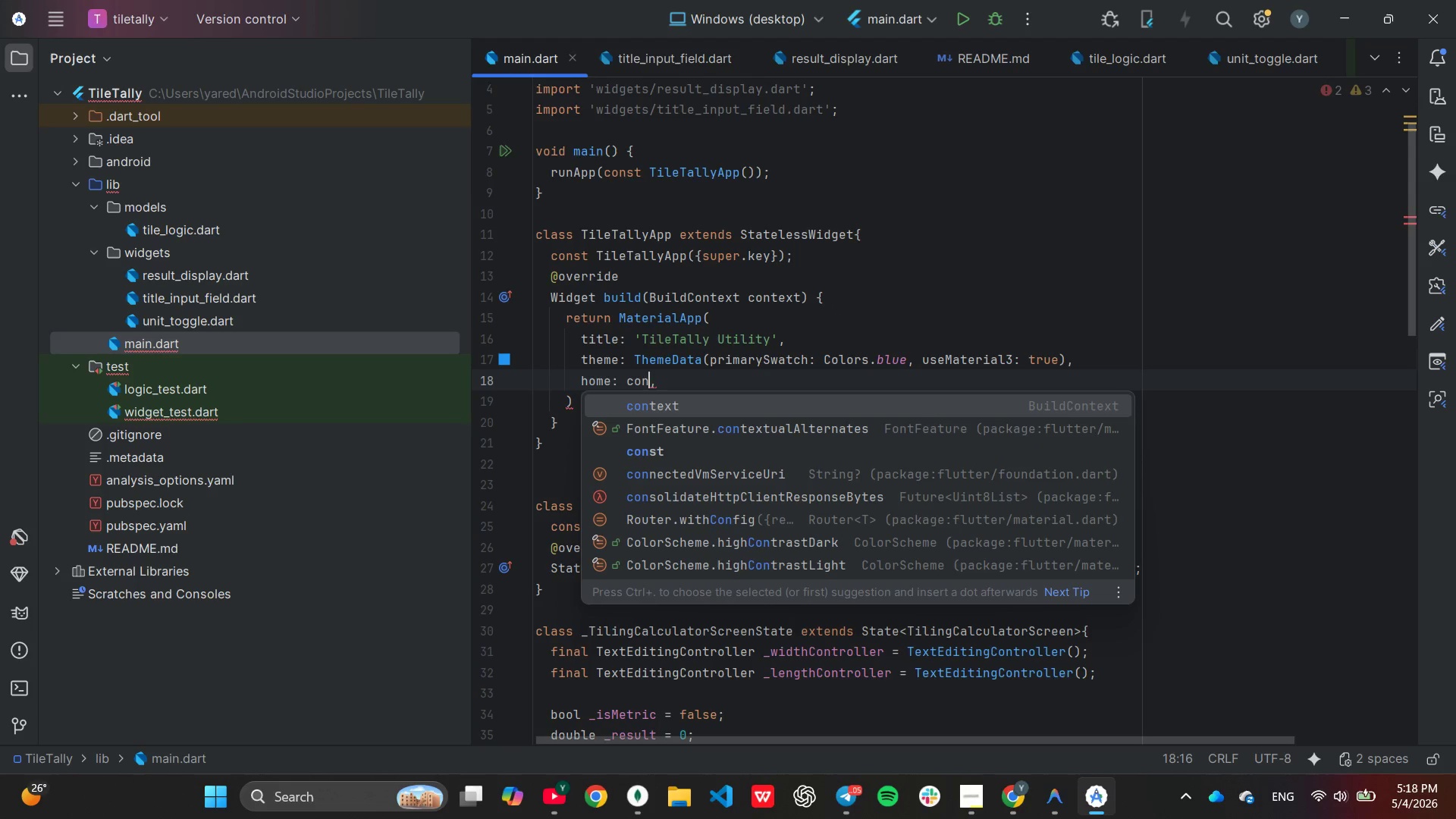 
key(ArrowDown)
 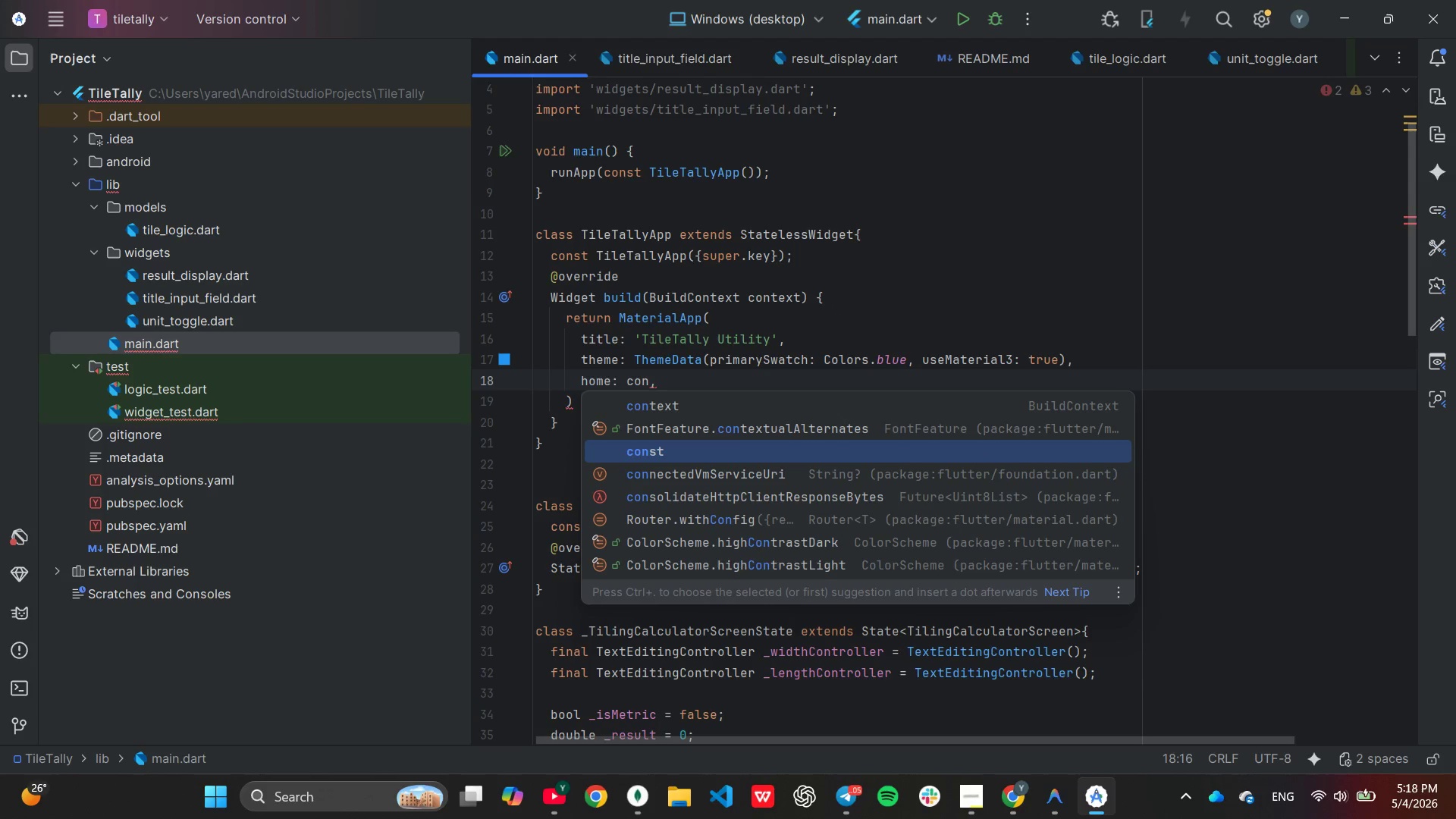 
key(ArrowDown)
 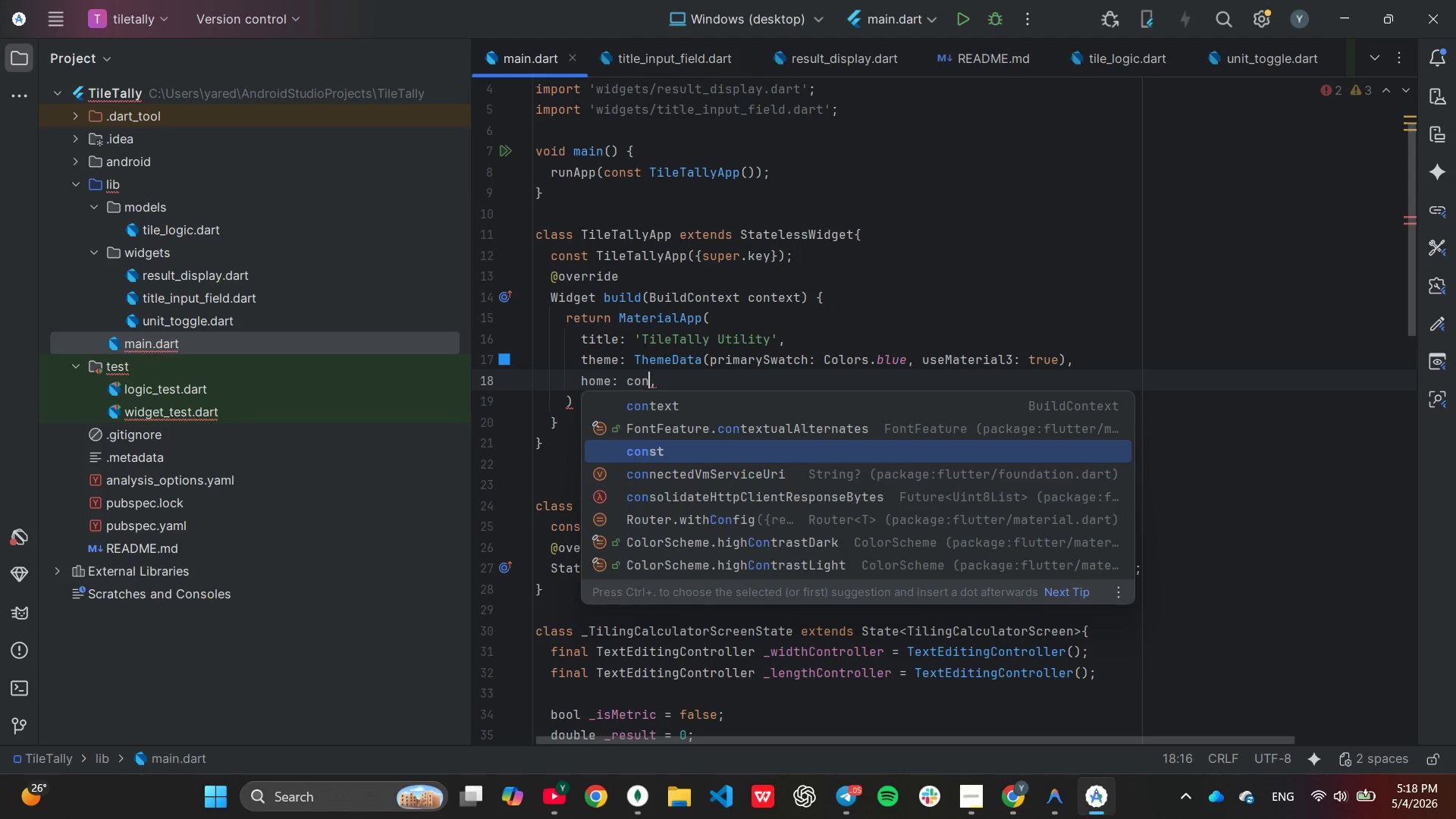 
key(Enter)
 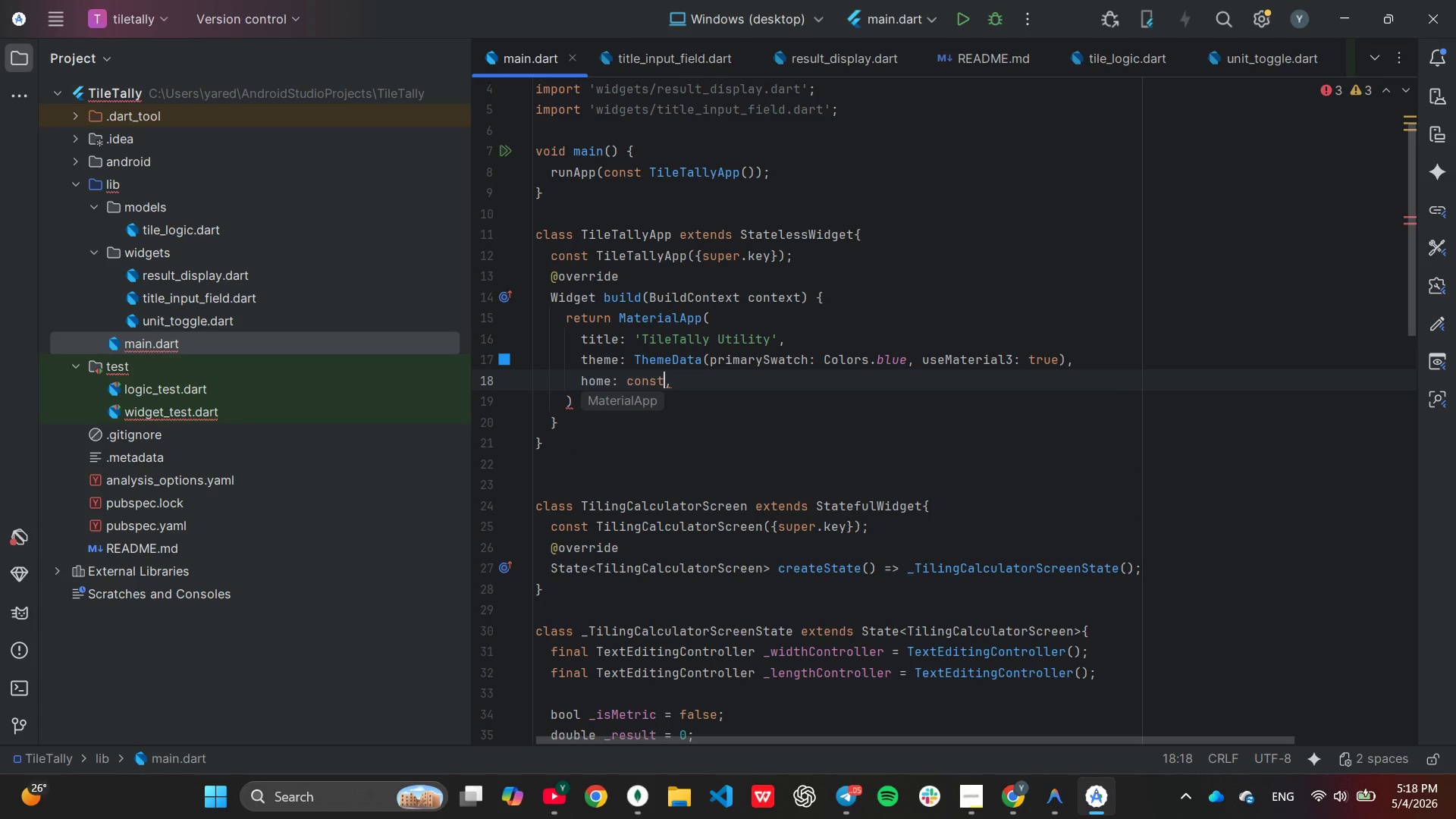 
type( Tili)
 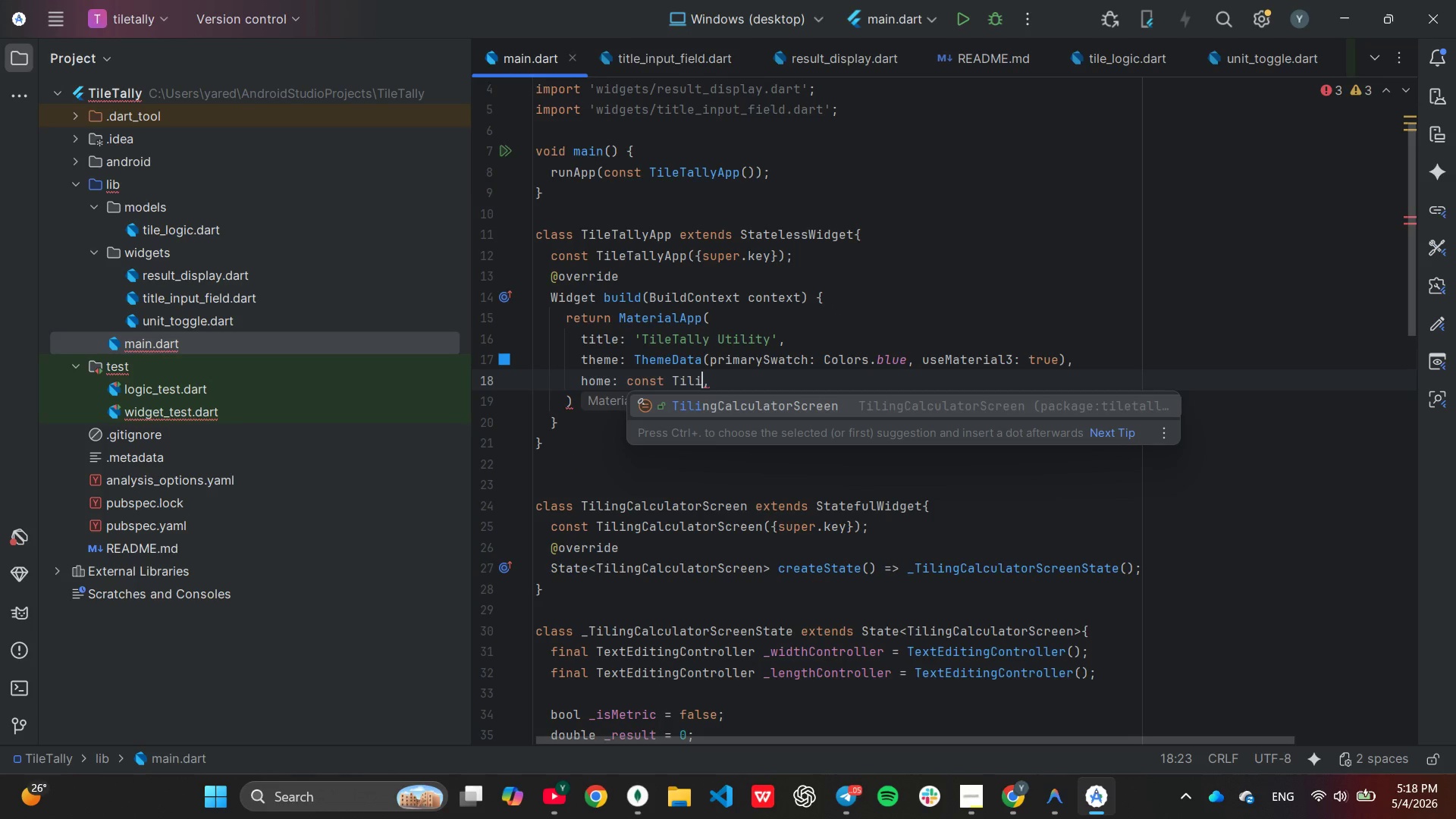 
key(Enter)
 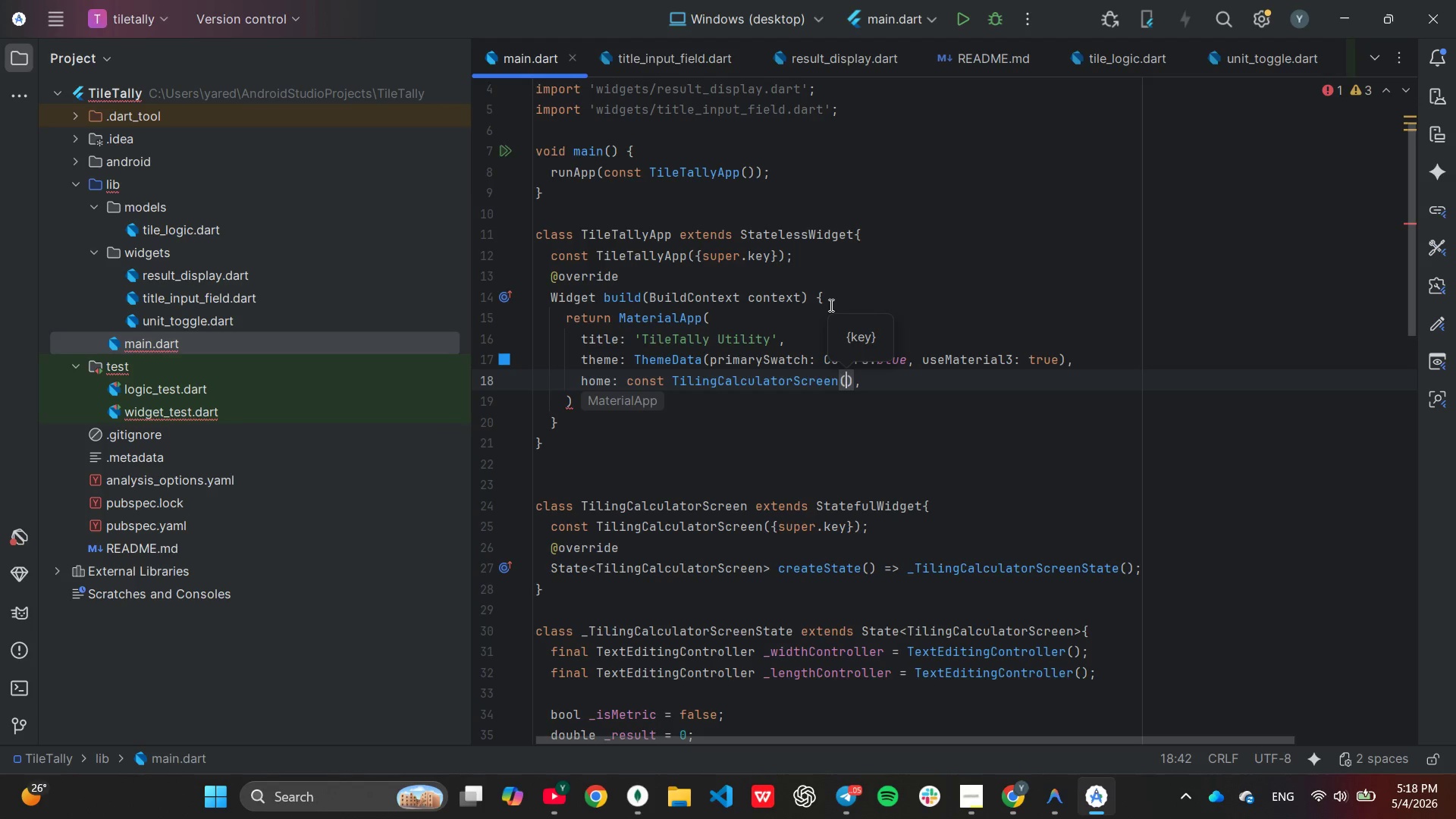 
key(ArrowDown)
 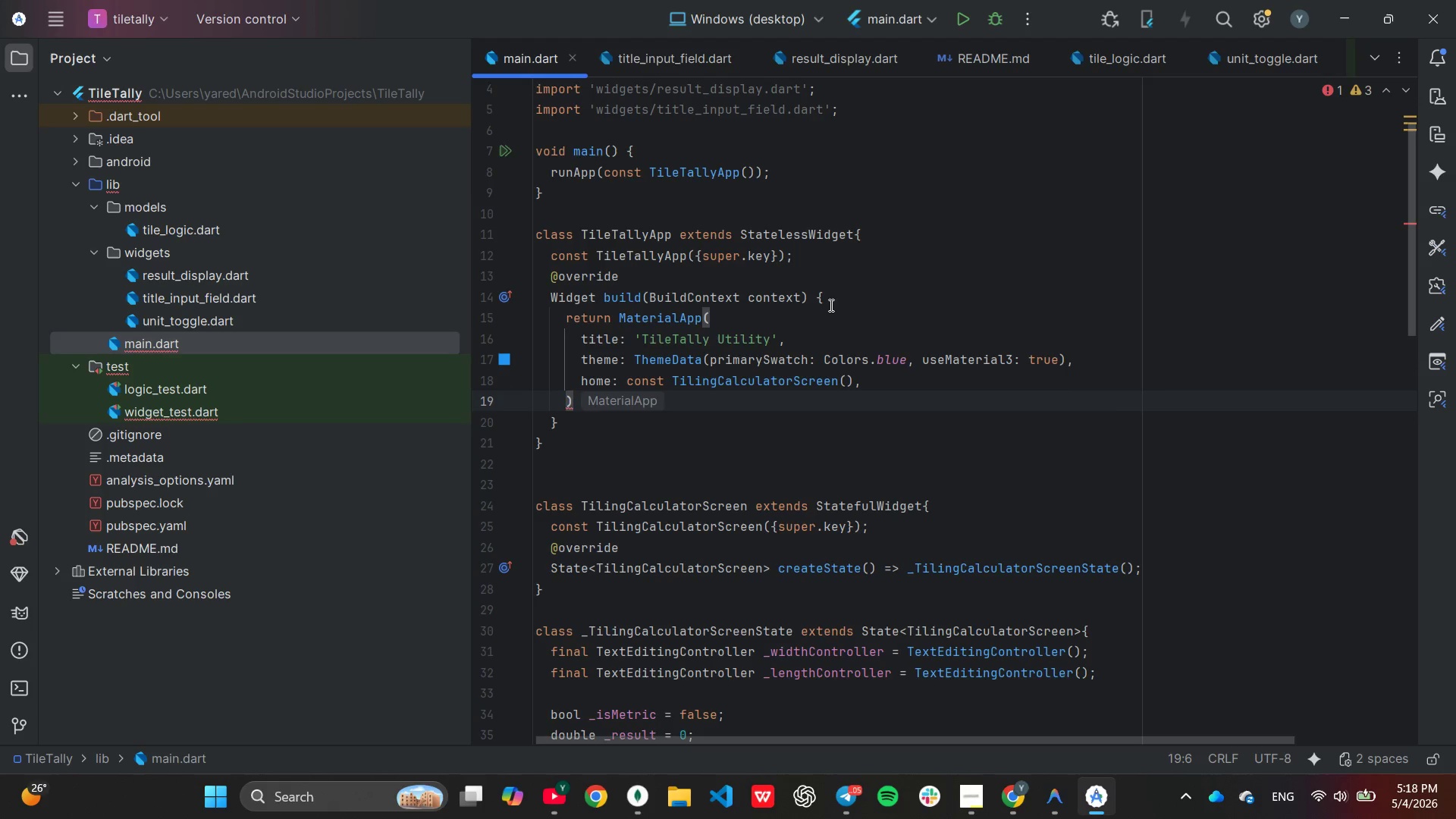 
key(Semicolon)
 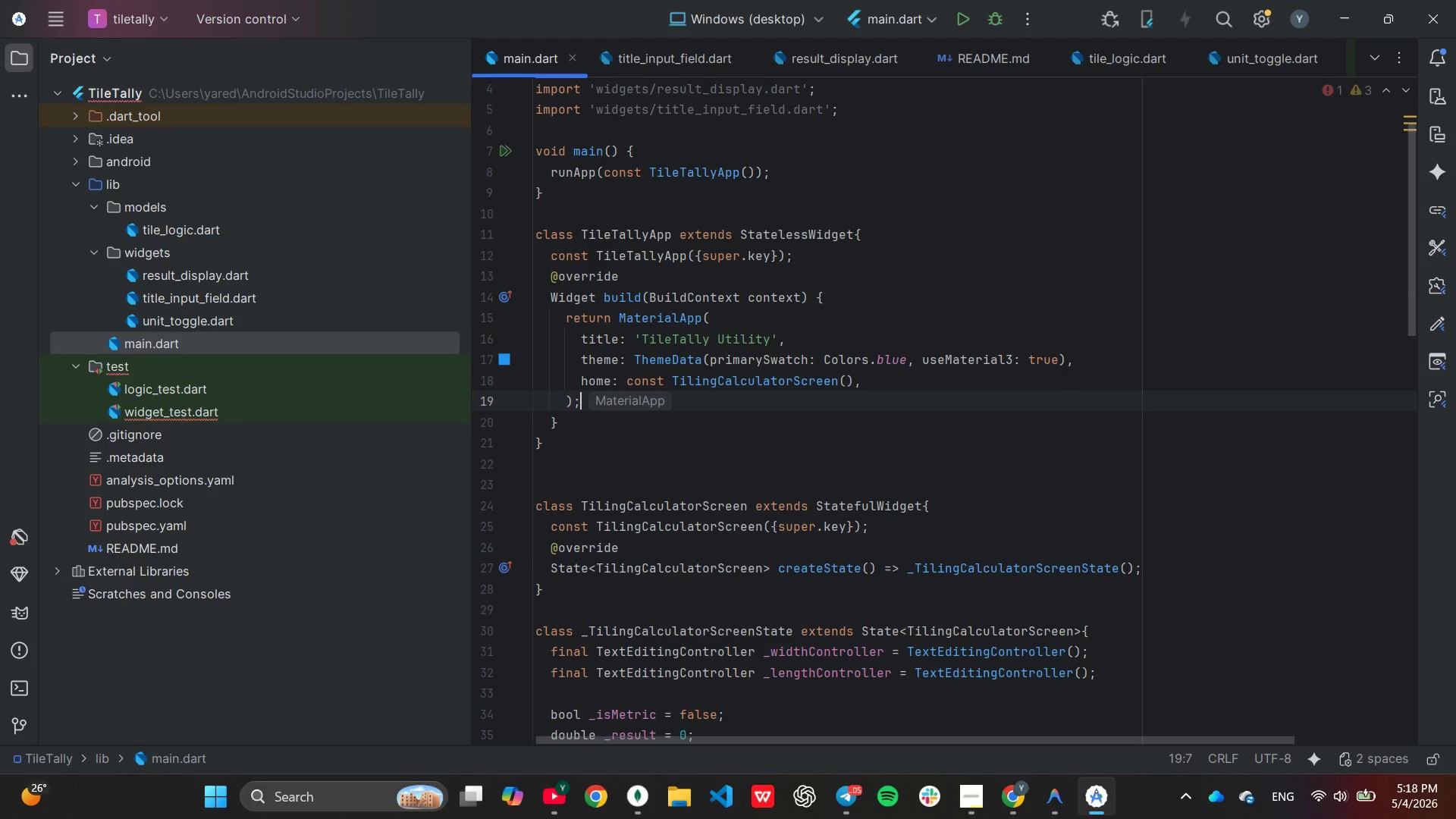 
key(ArrowDown)
 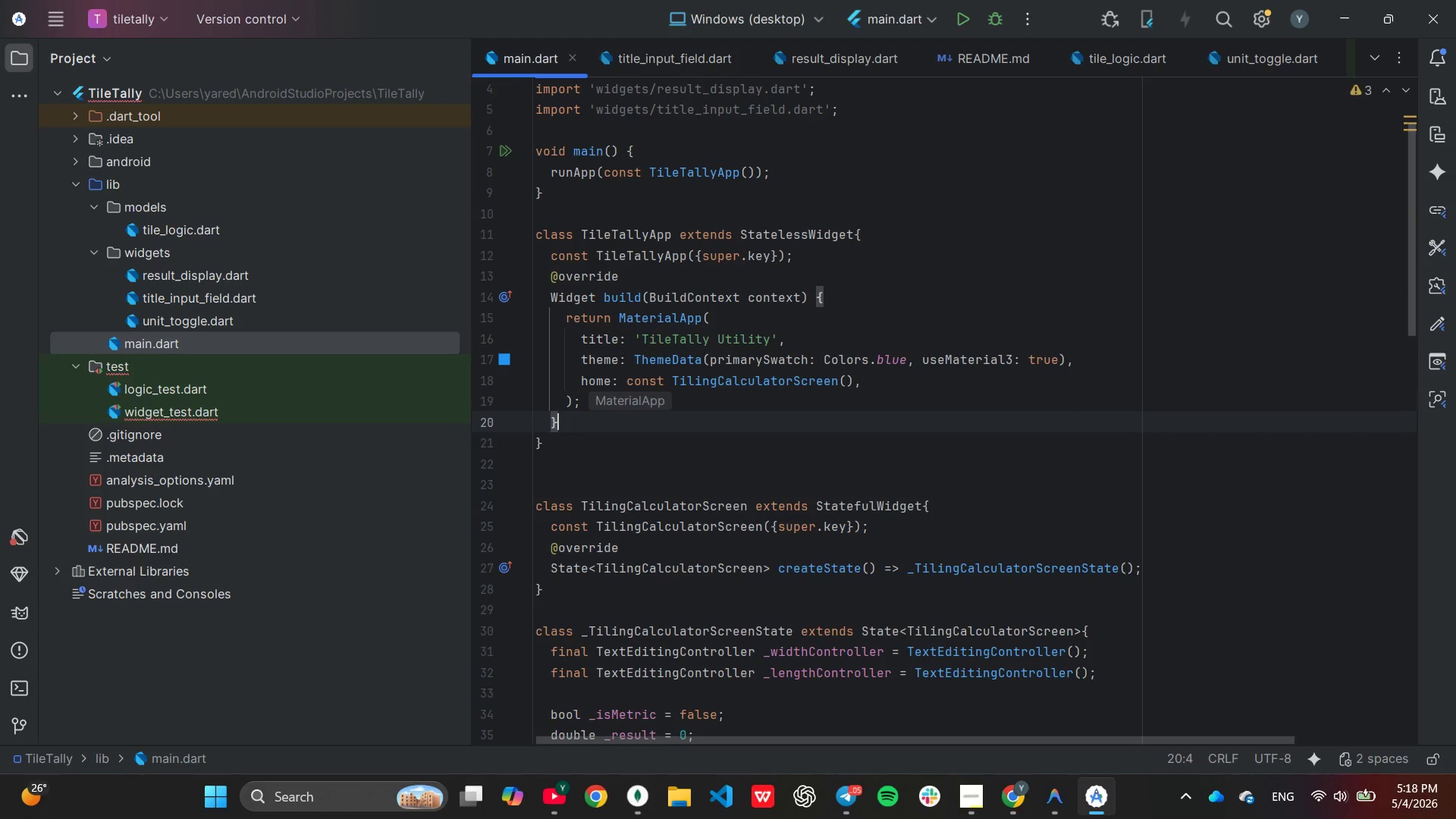 
key(ArrowDown)
 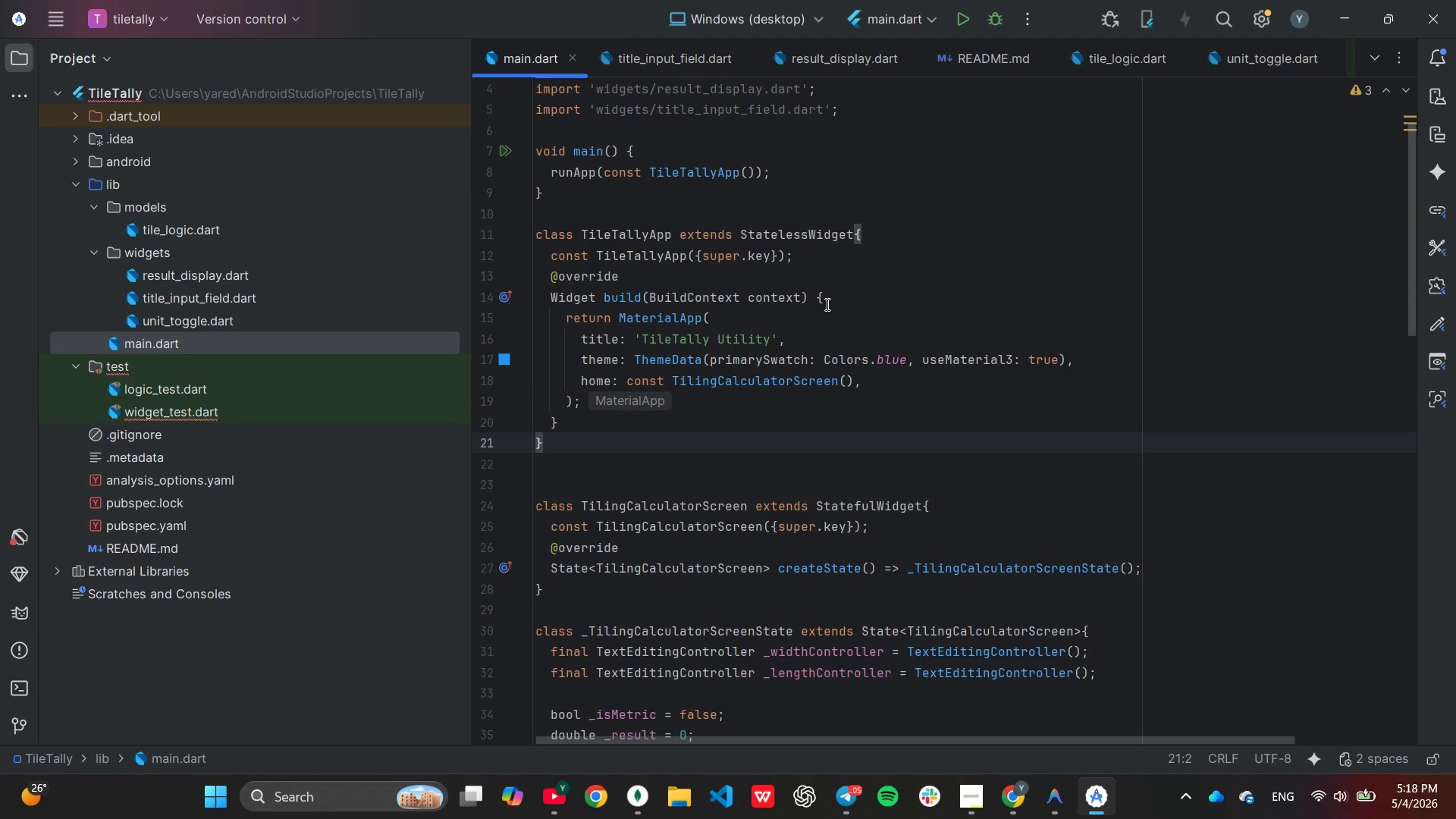 
scroll: coordinate [858, 450], scroll_direction: down, amount: 3.0
 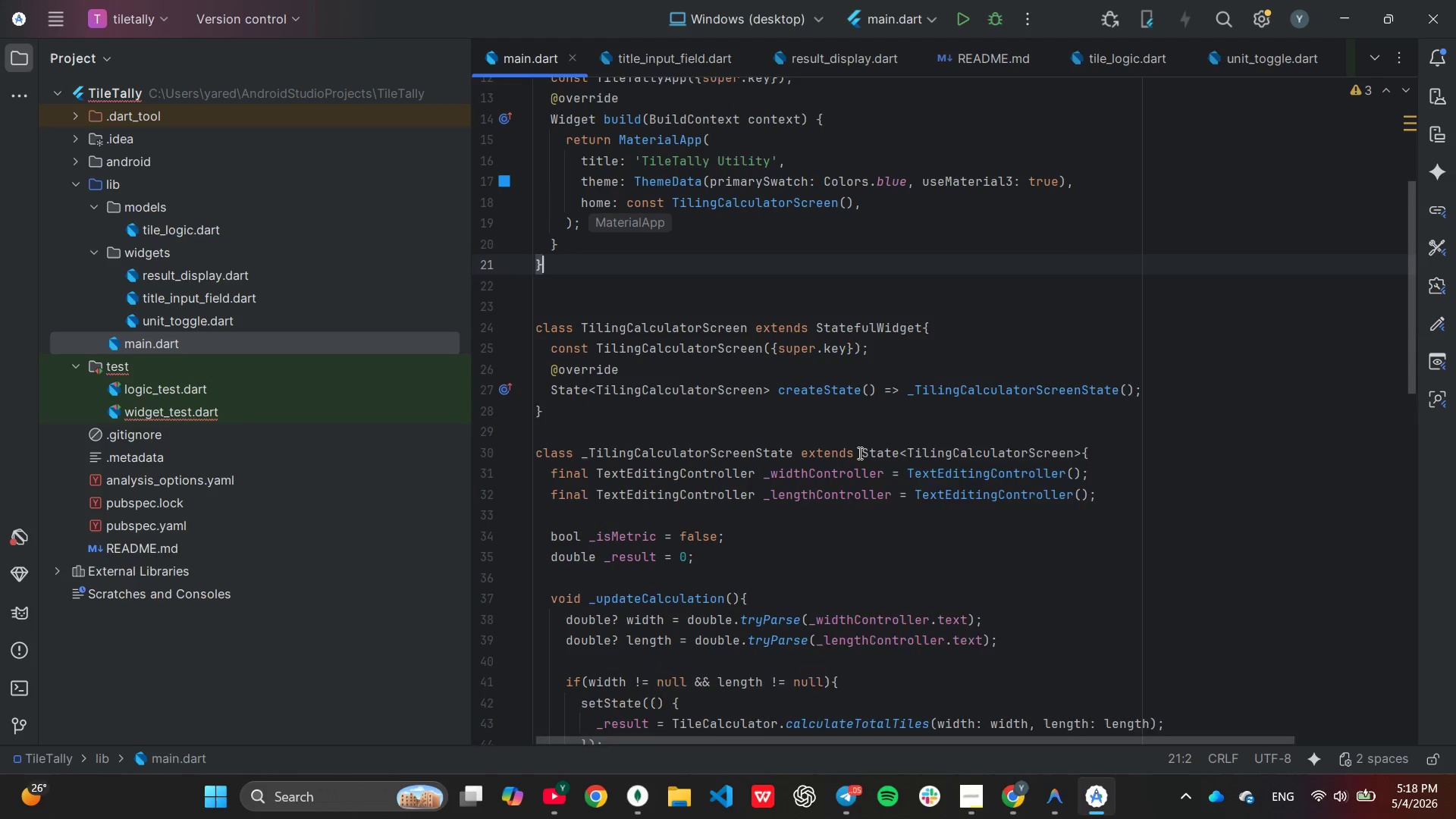 
mouse_move([847, 437])
 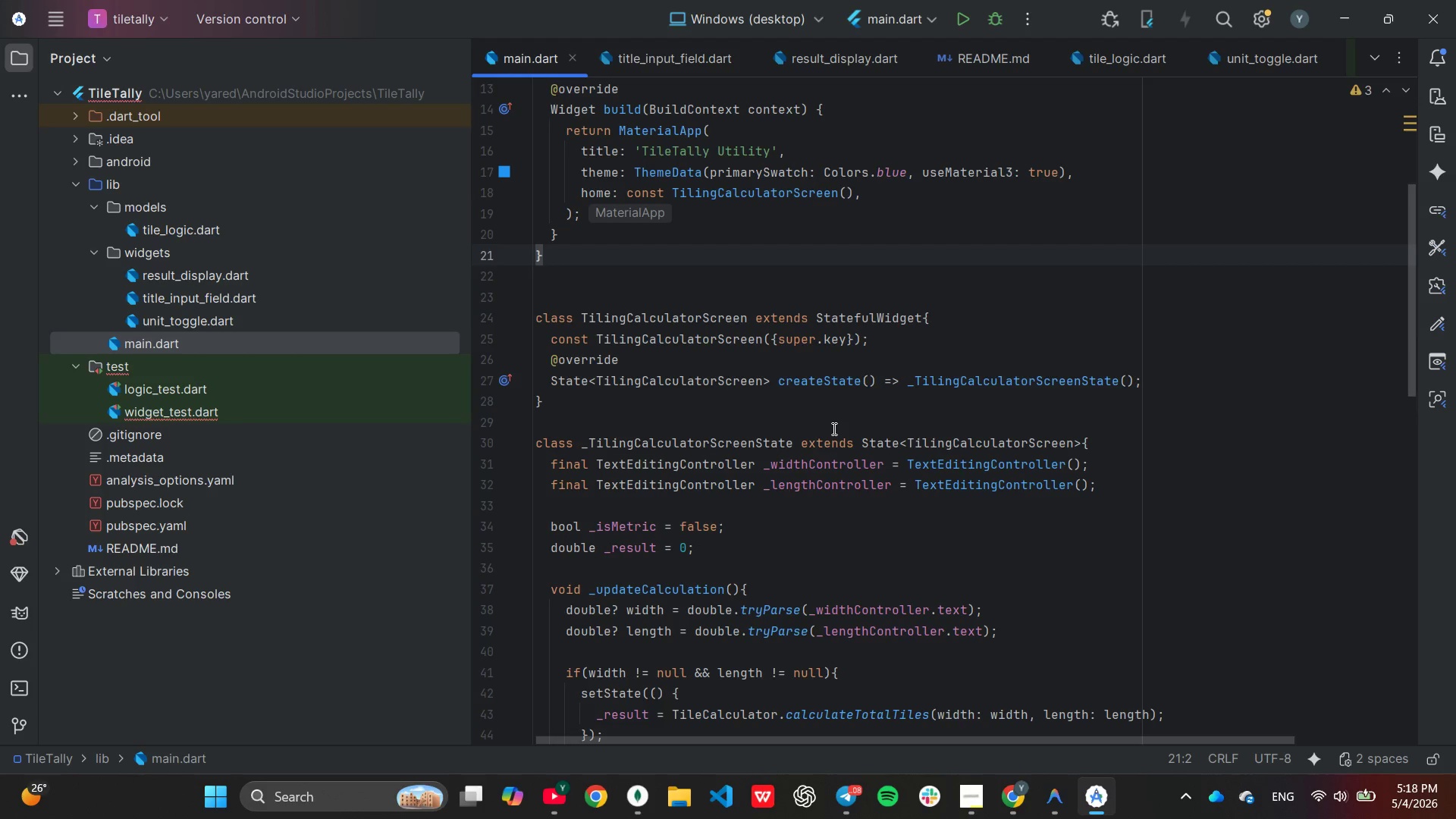 
wait(6.95)
 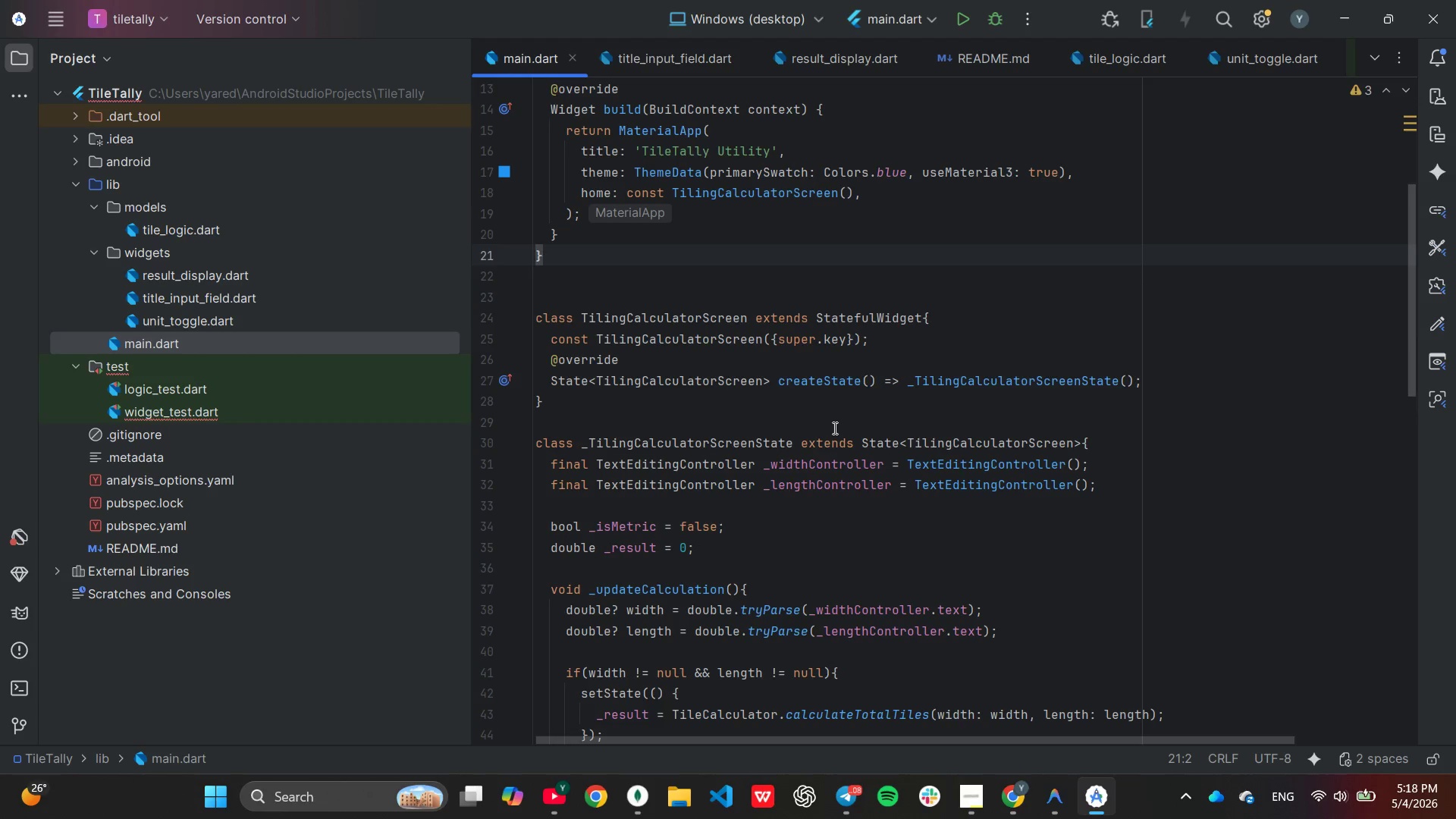 
scroll: coordinate [833, 429], scroll_direction: down, amount: 2.0
 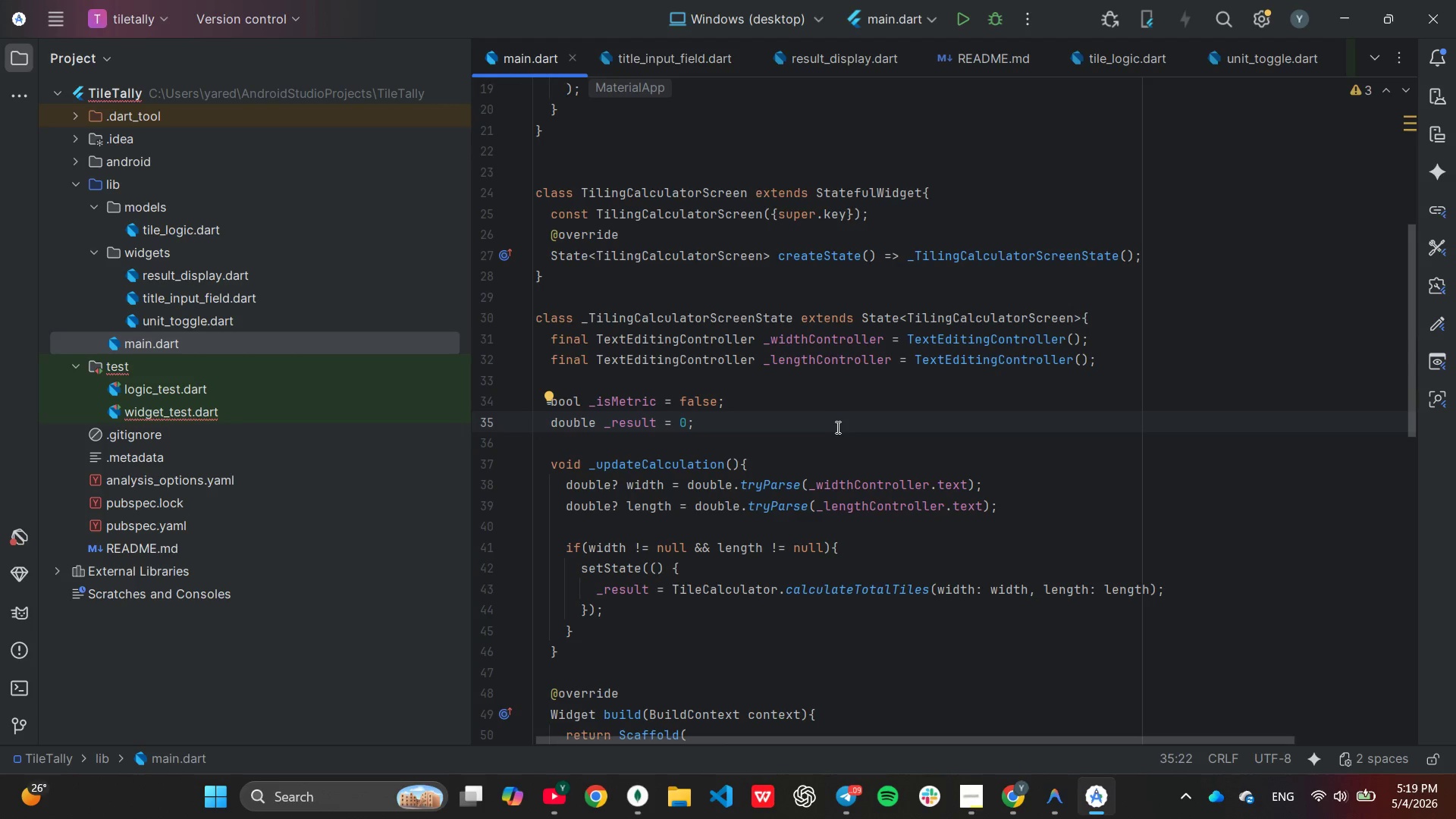 
wait(26.47)
 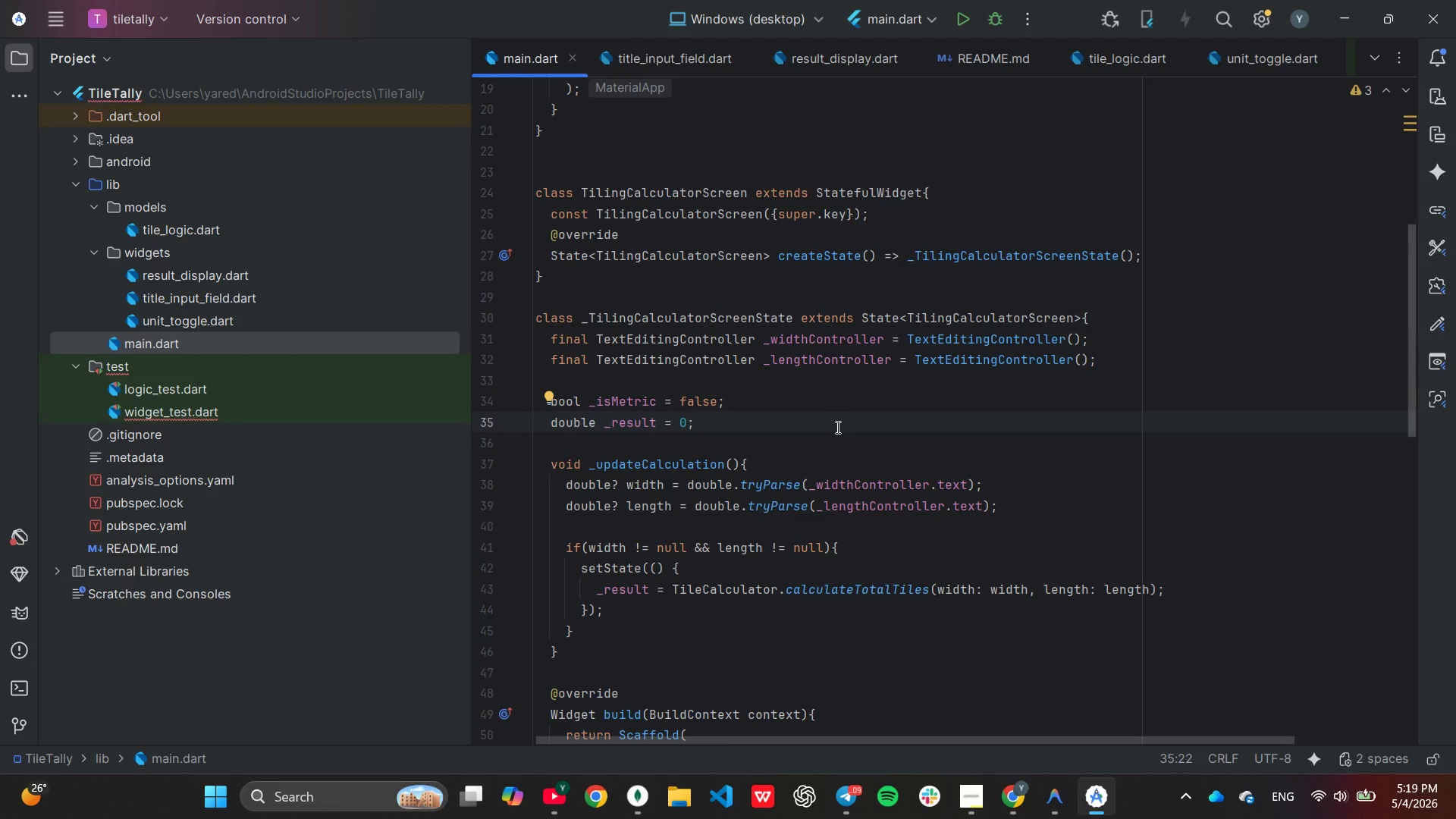 
scroll: coordinate [836, 431], scroll_direction: down, amount: 1.0
 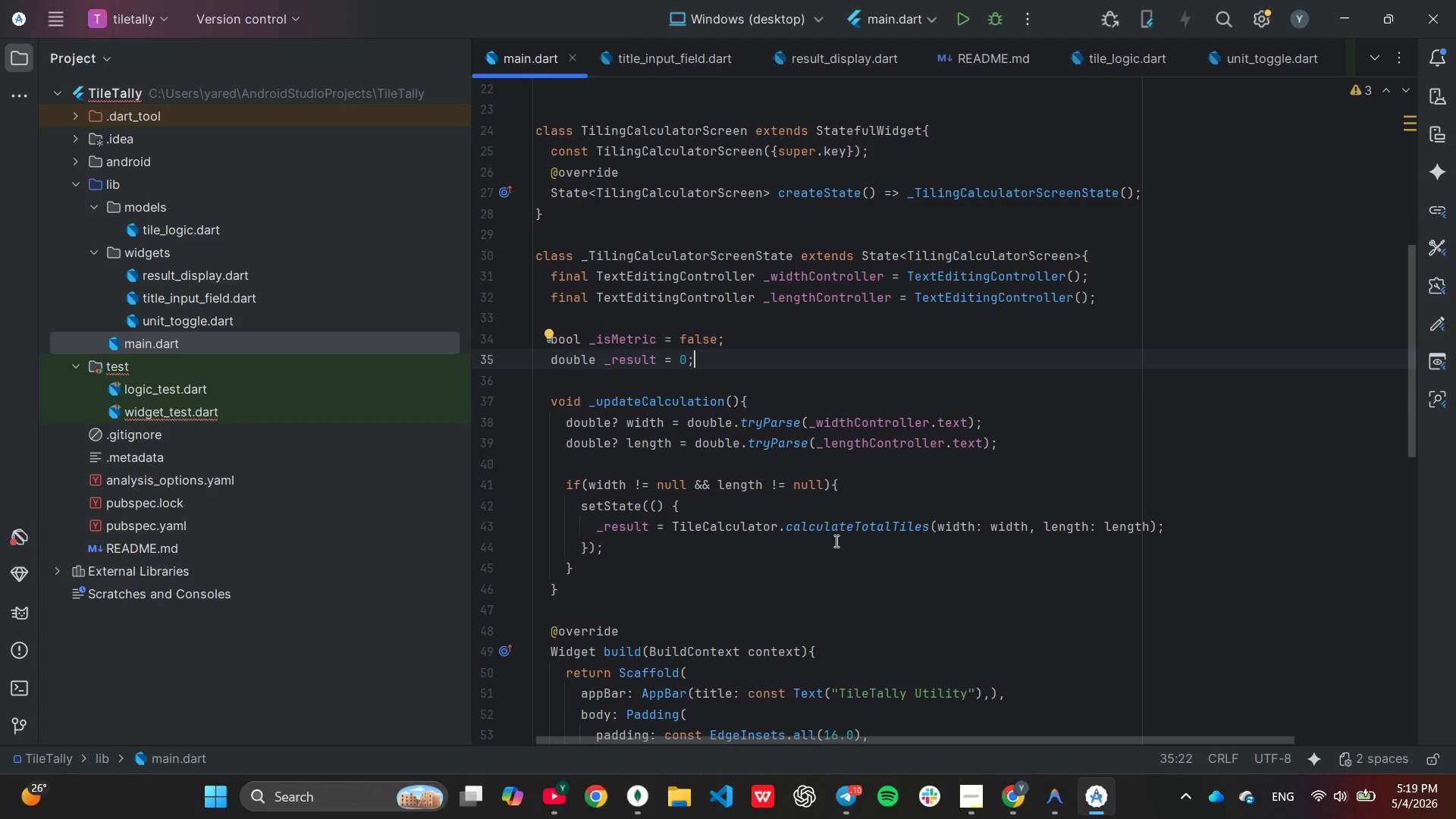 
wait(10.32)
 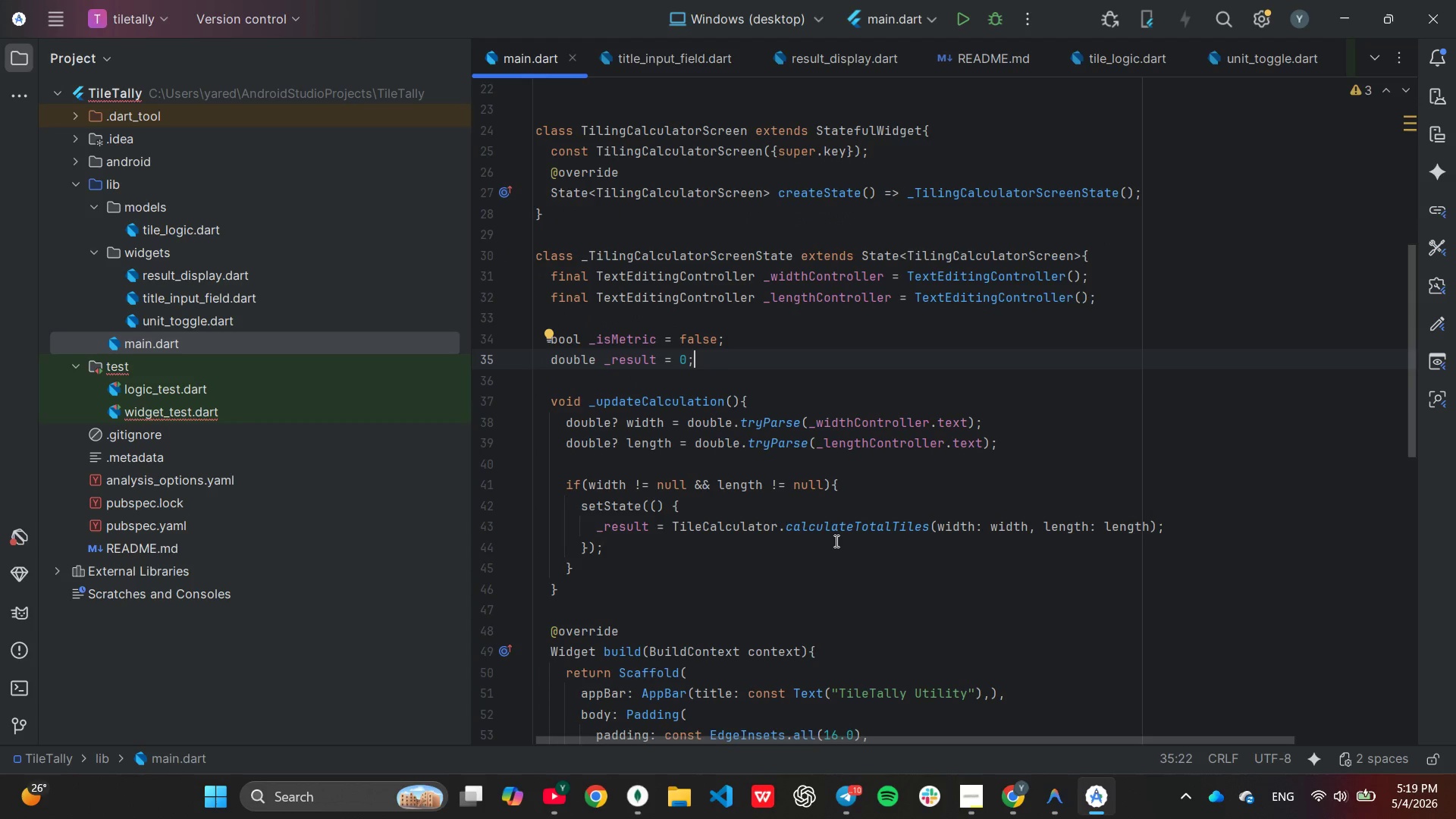 
left_click([704, 526])
 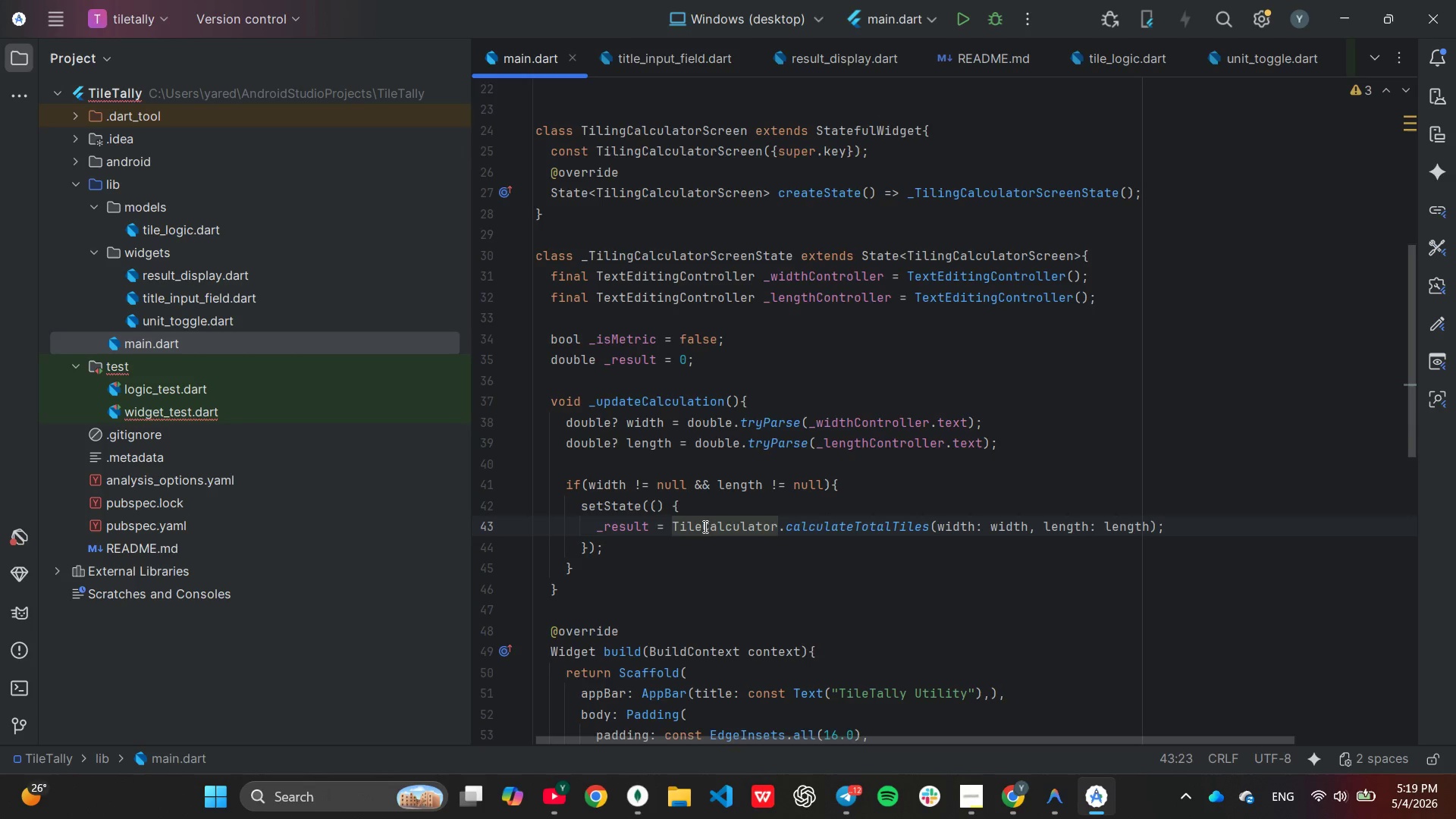 
scroll: coordinate [704, 526], scroll_direction: down, amount: 6.0
 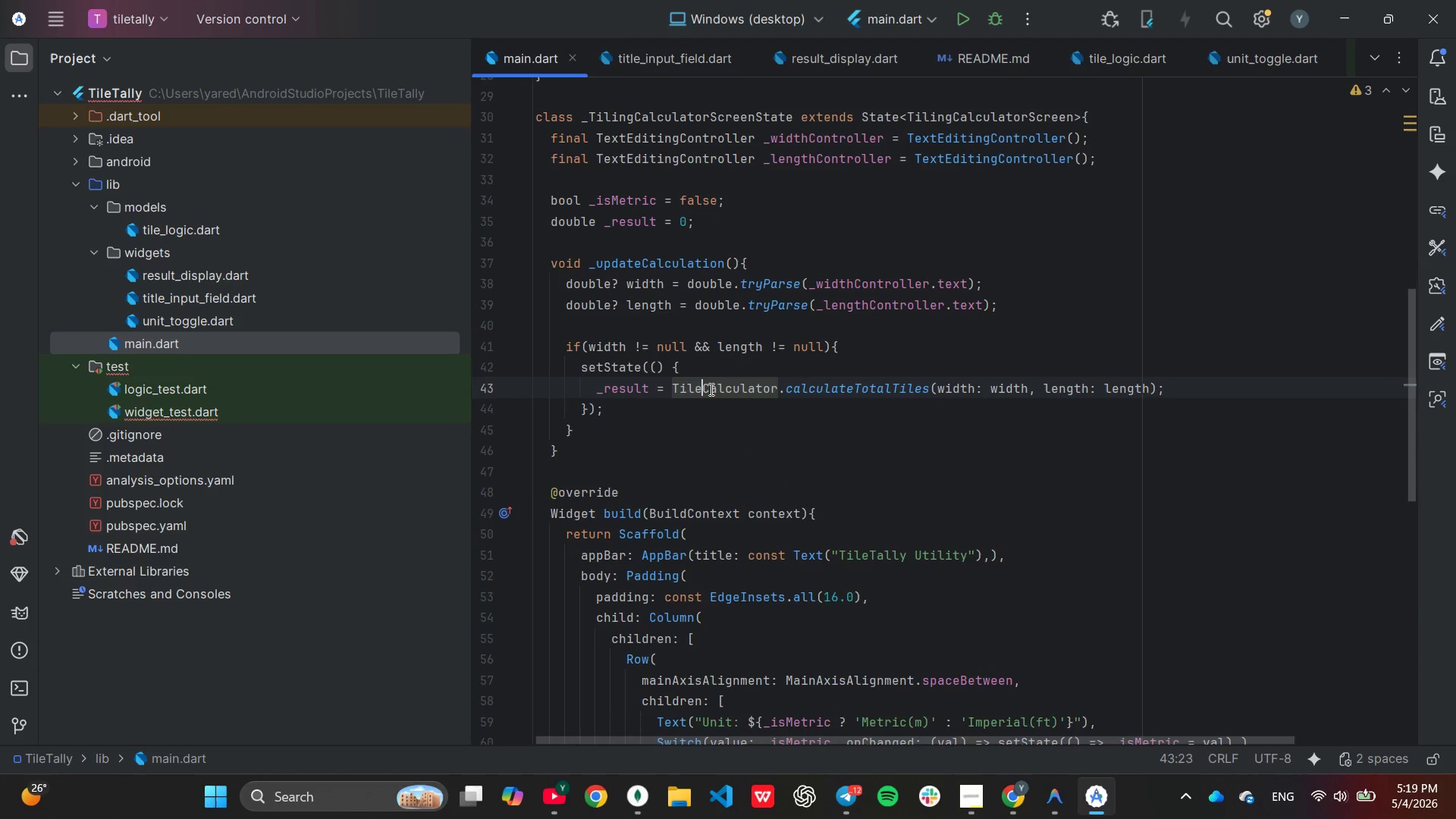 
double_click([710, 389])
 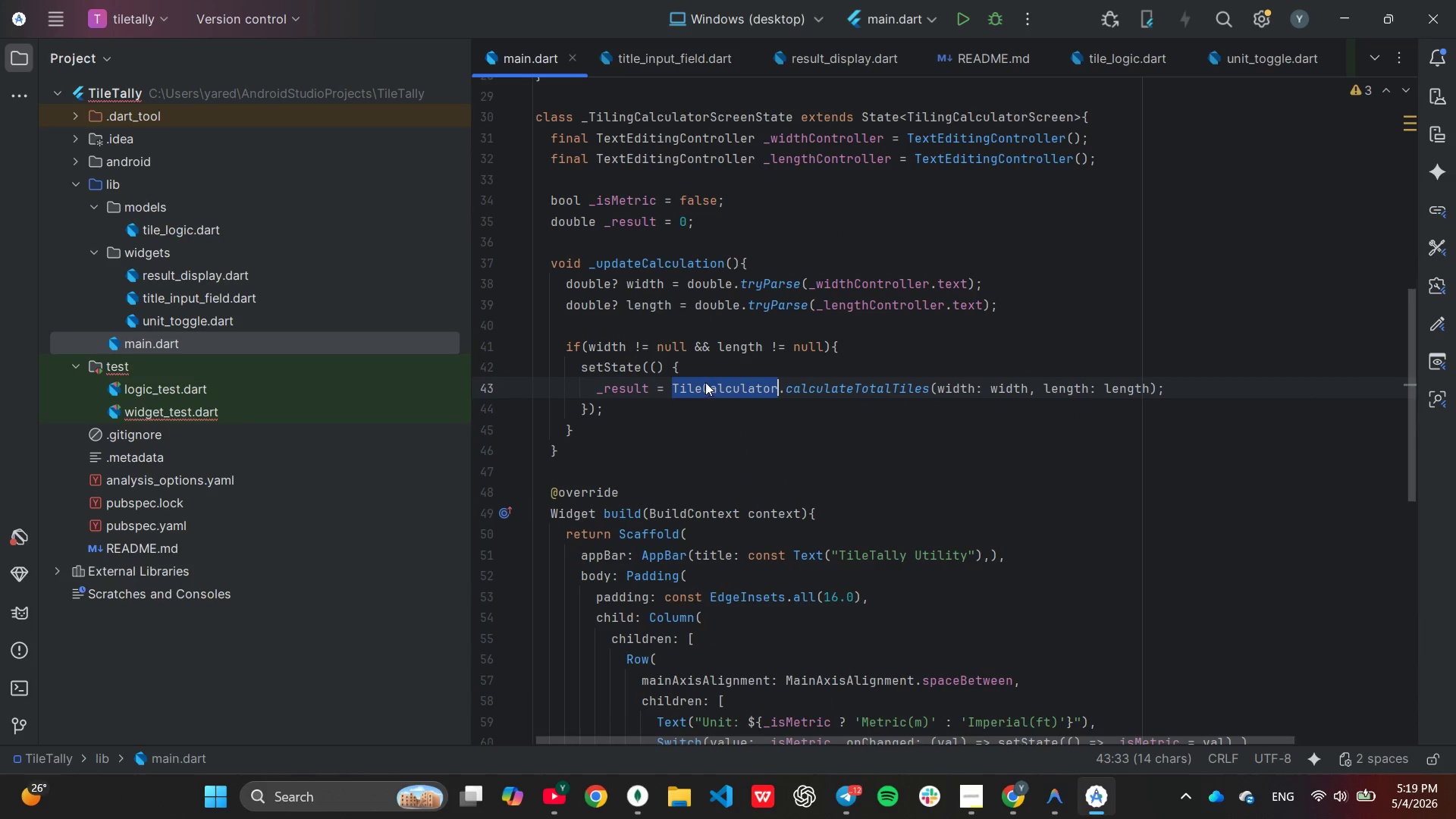 
scroll: coordinate [673, 383], scroll_direction: up, amount: 12.0
 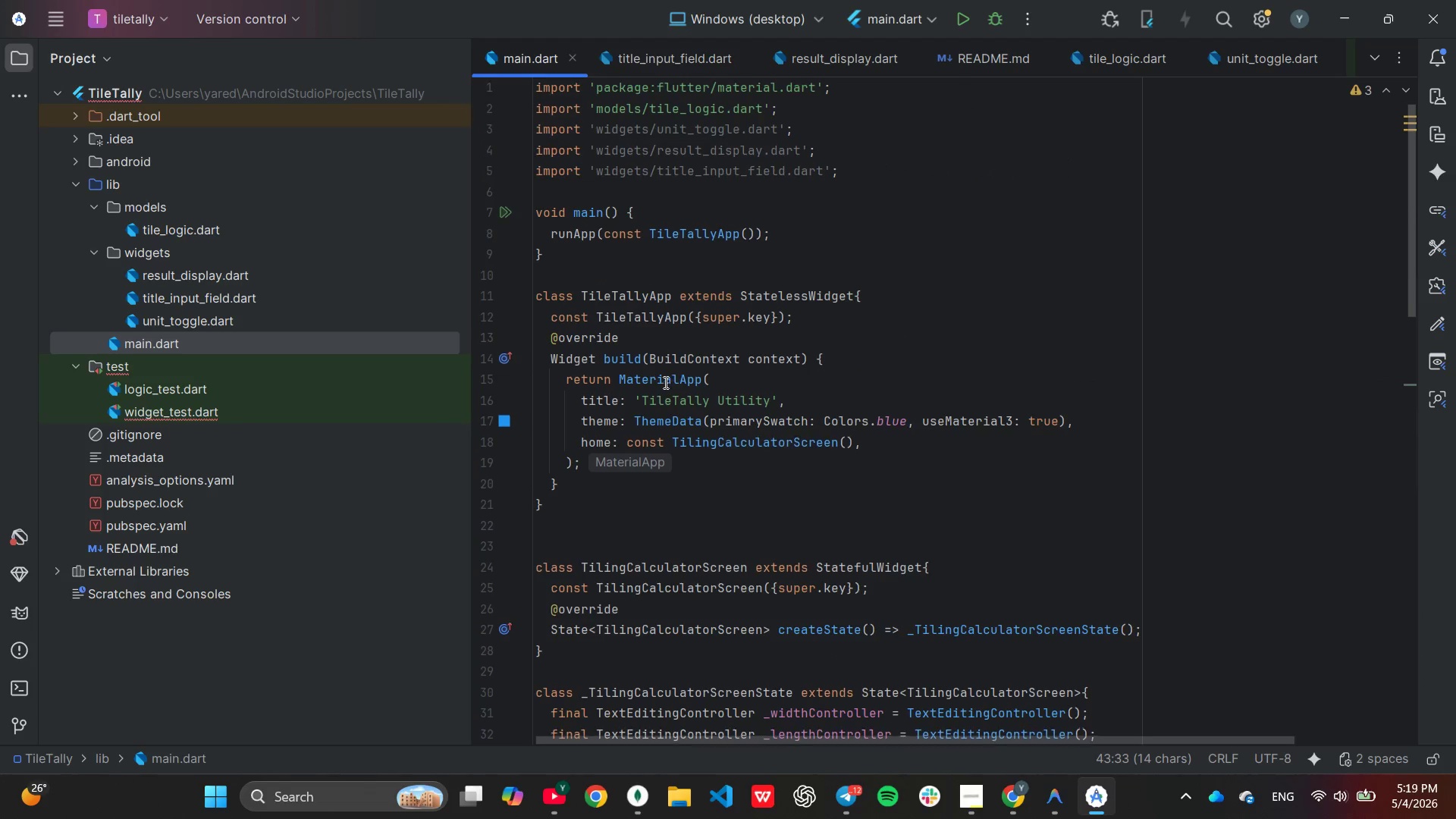 
scroll: coordinate [663, 385], scroll_direction: down, amount: 8.0
 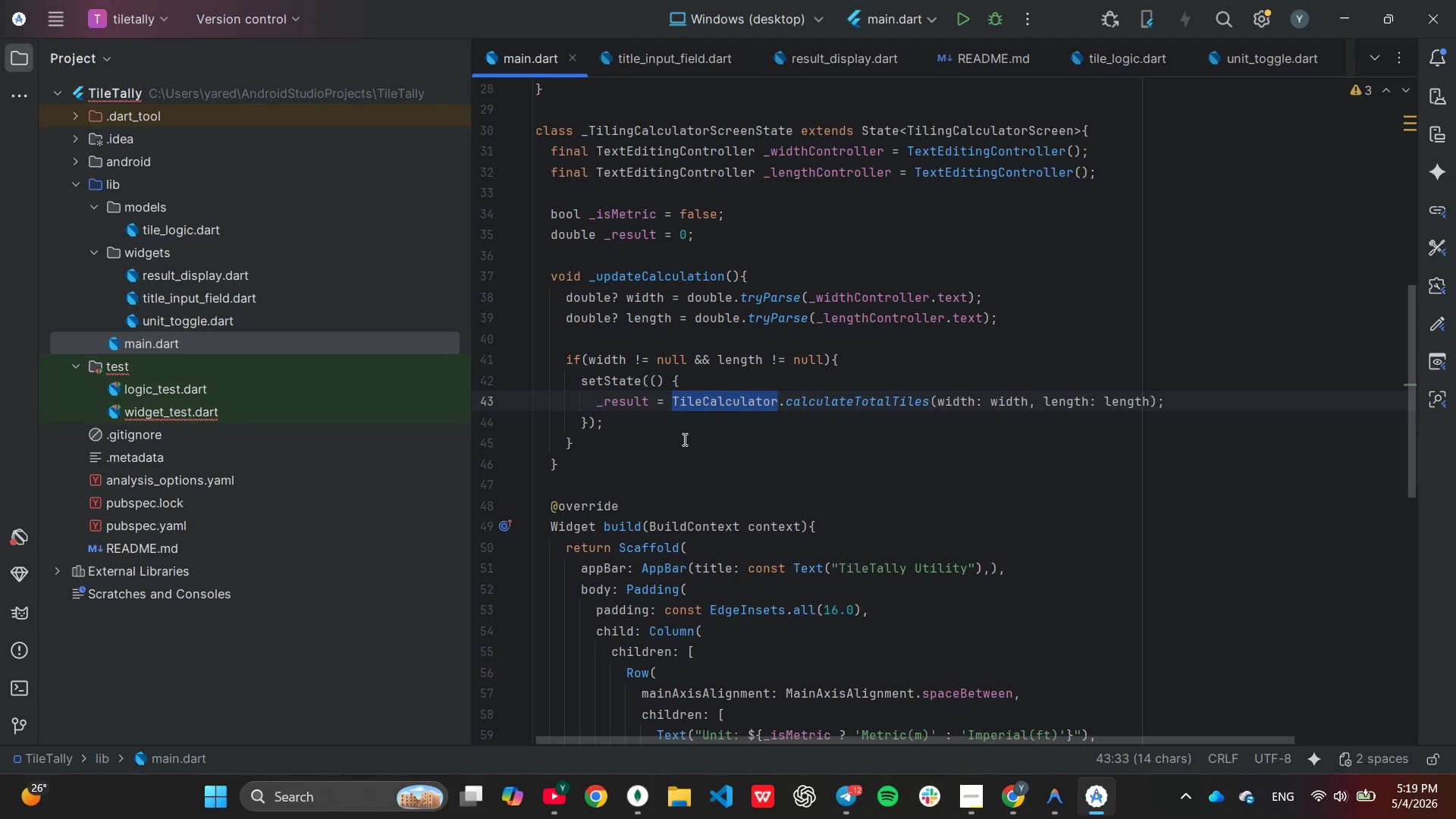 
scroll: coordinate [682, 437], scroll_direction: up, amount: 15.0
 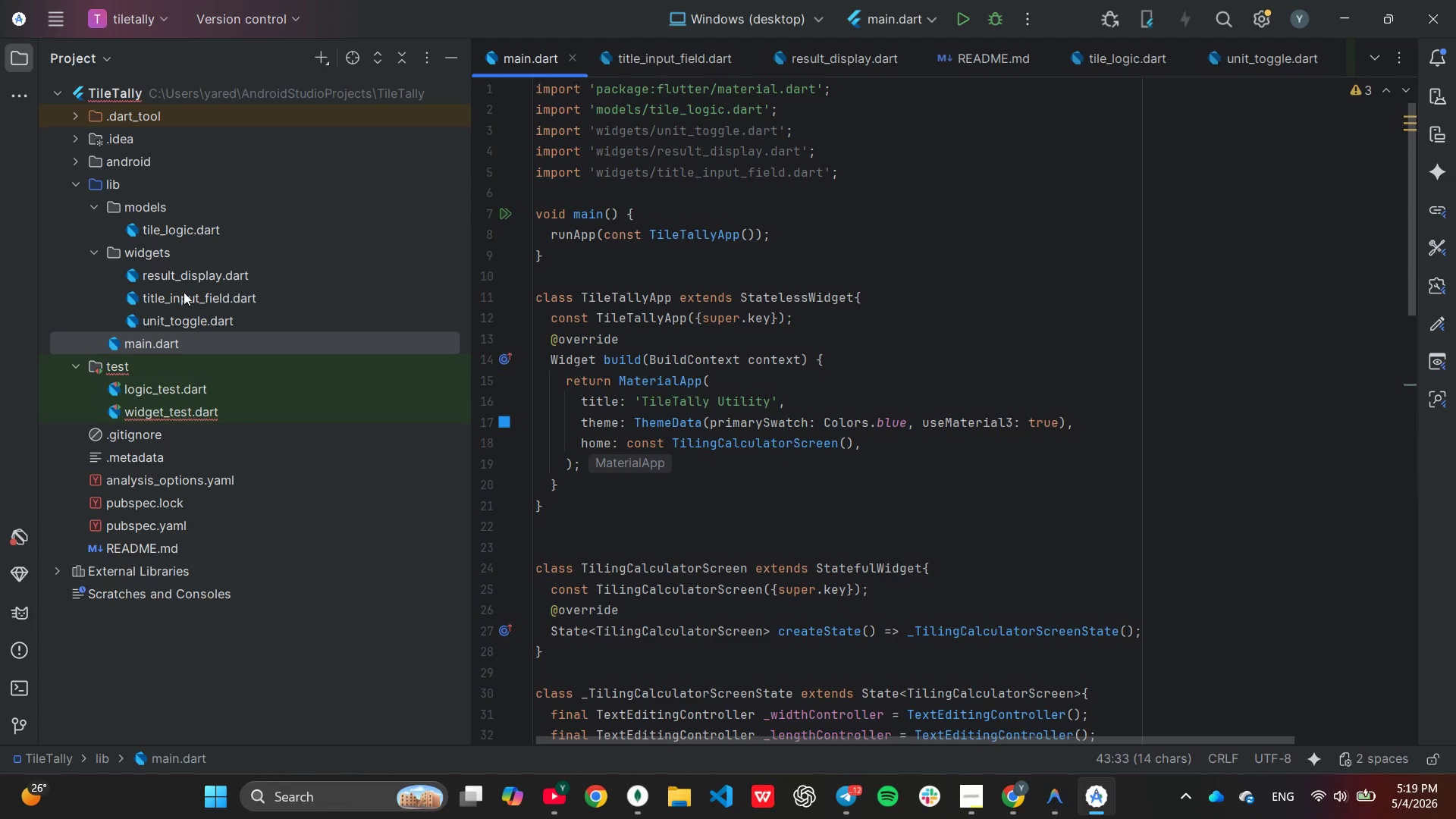 
double_click([171, 236])
 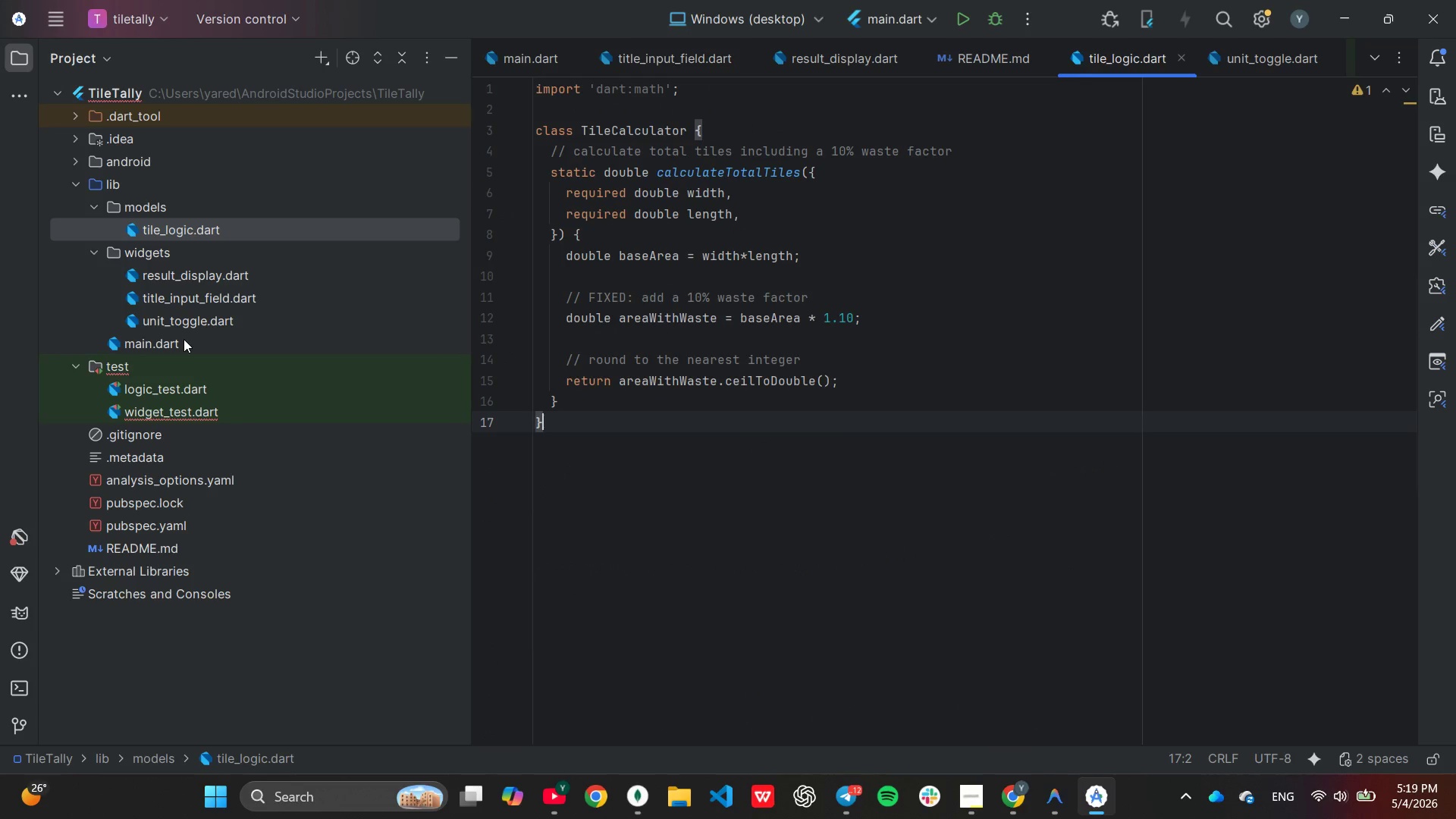 
double_click([184, 338])
 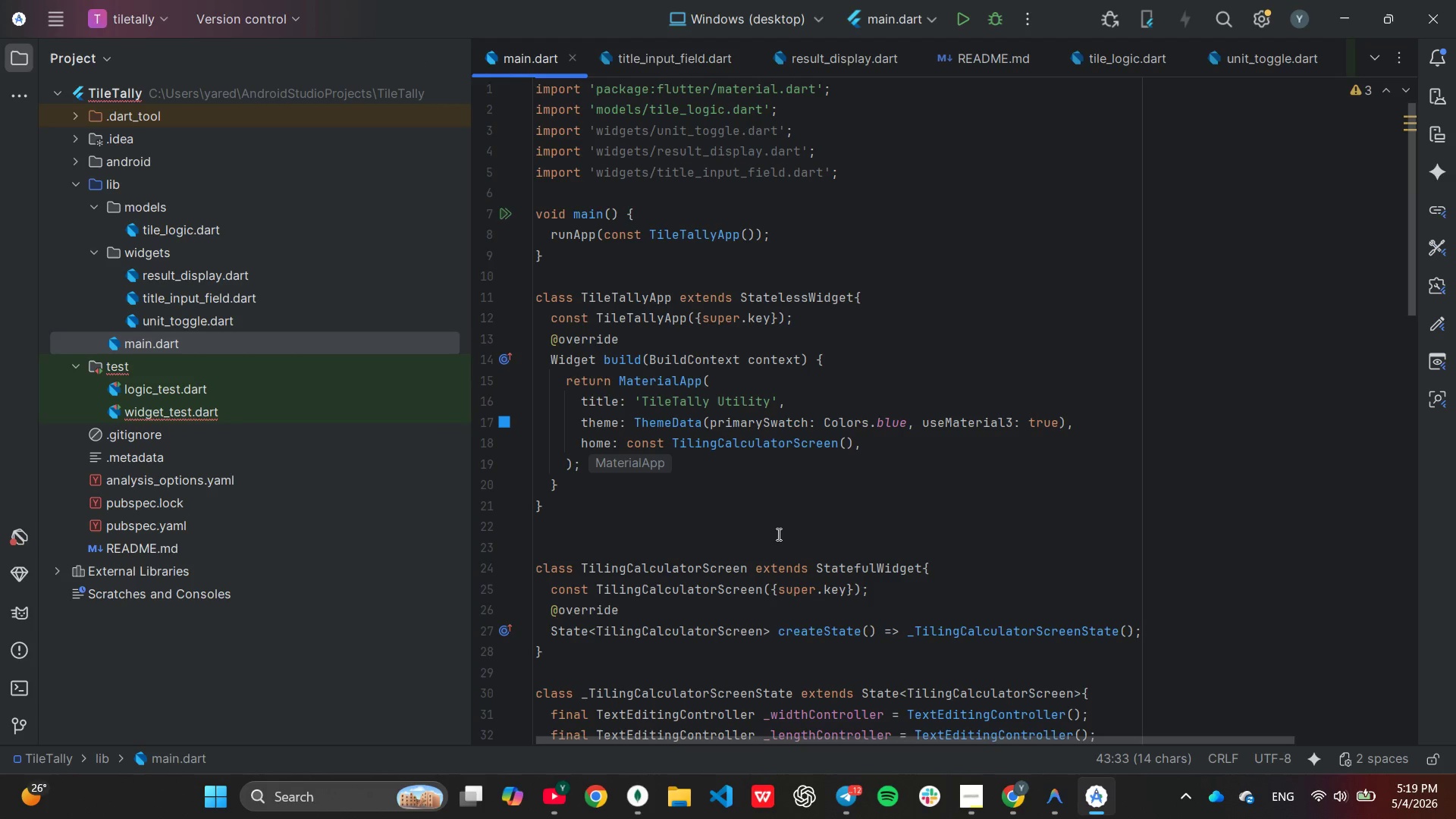 
scroll: coordinate [764, 527], scroll_direction: down, amount: 7.0
 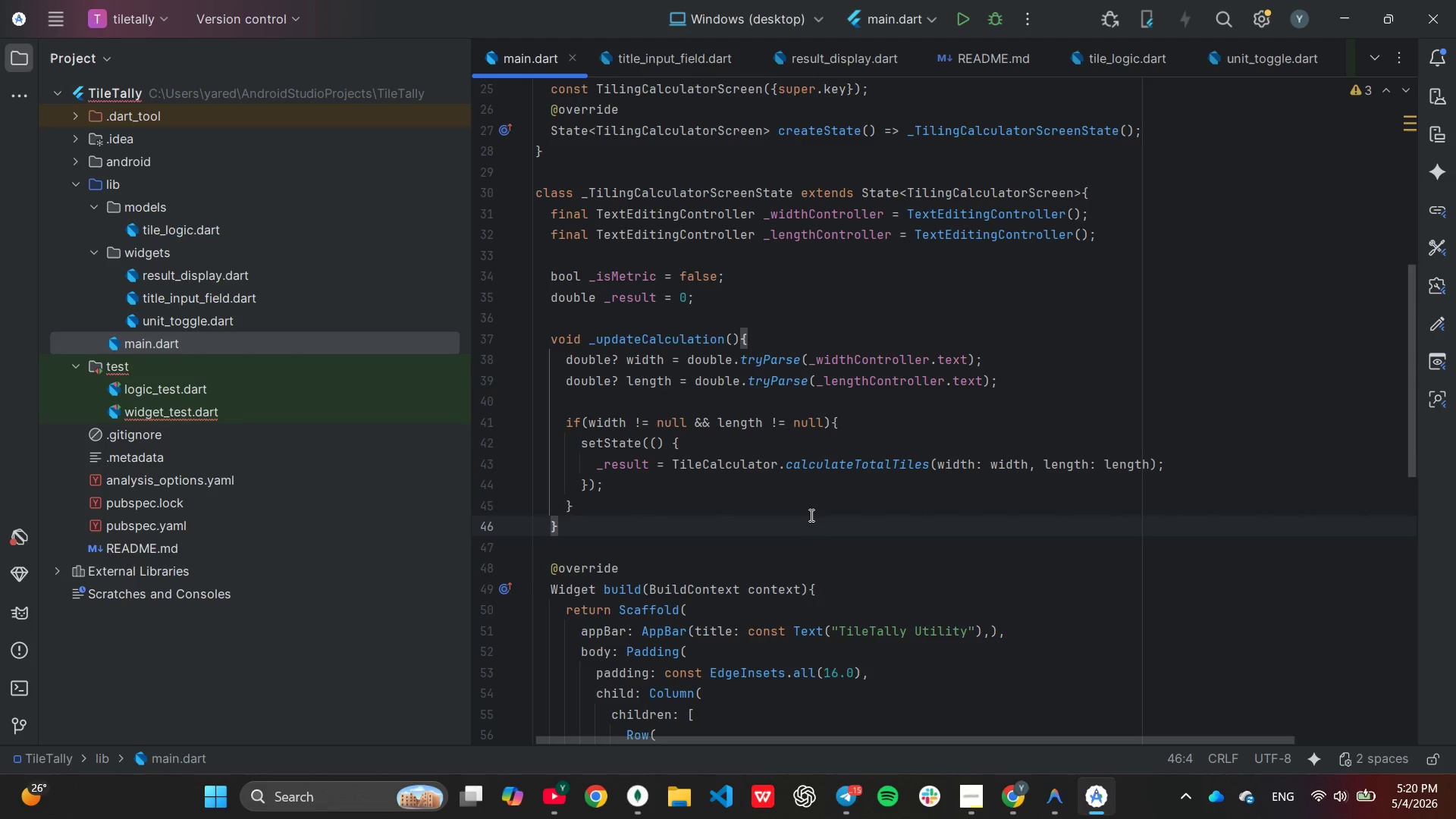 
wait(16.36)
 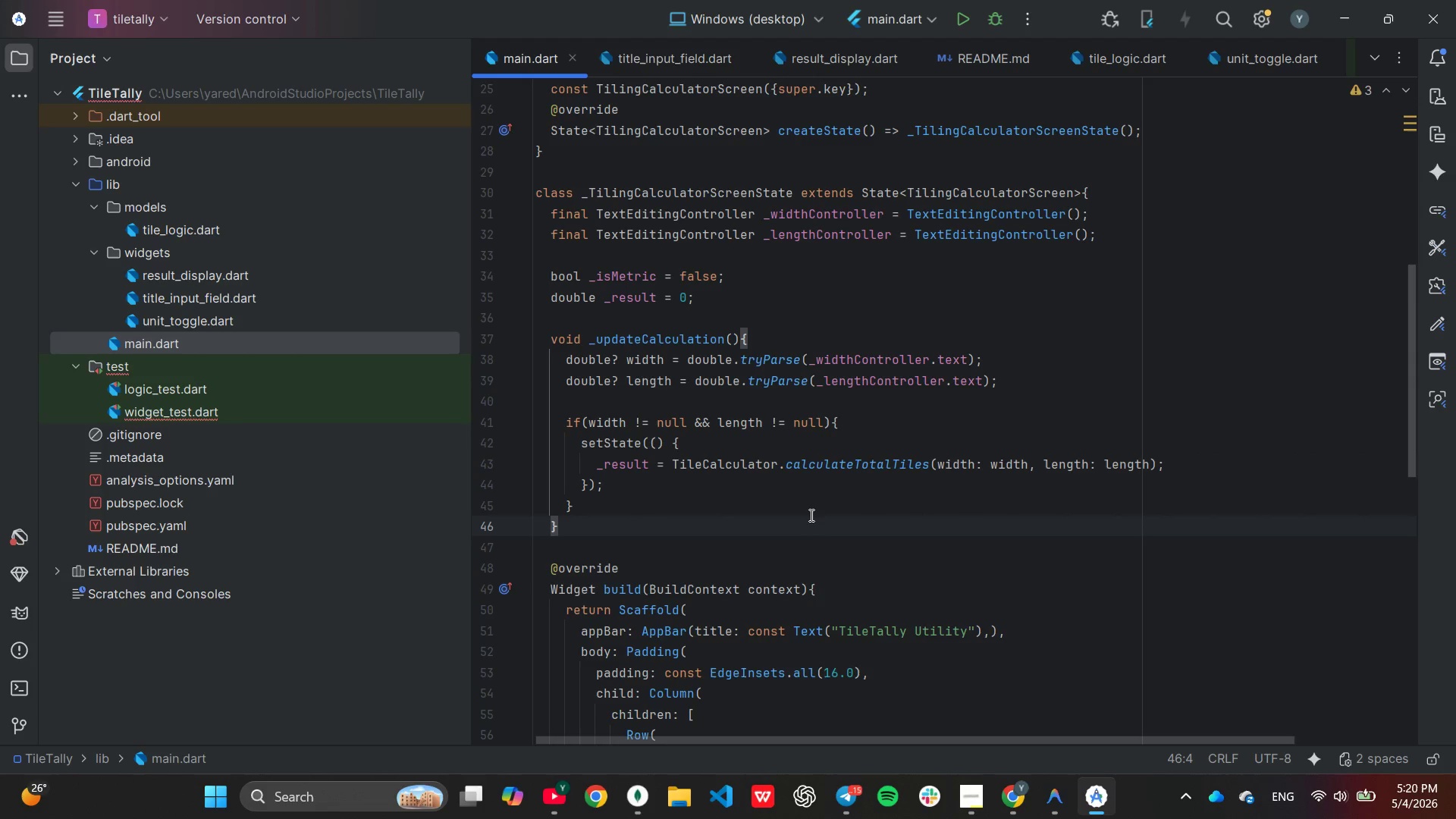 
left_click([679, 484])
 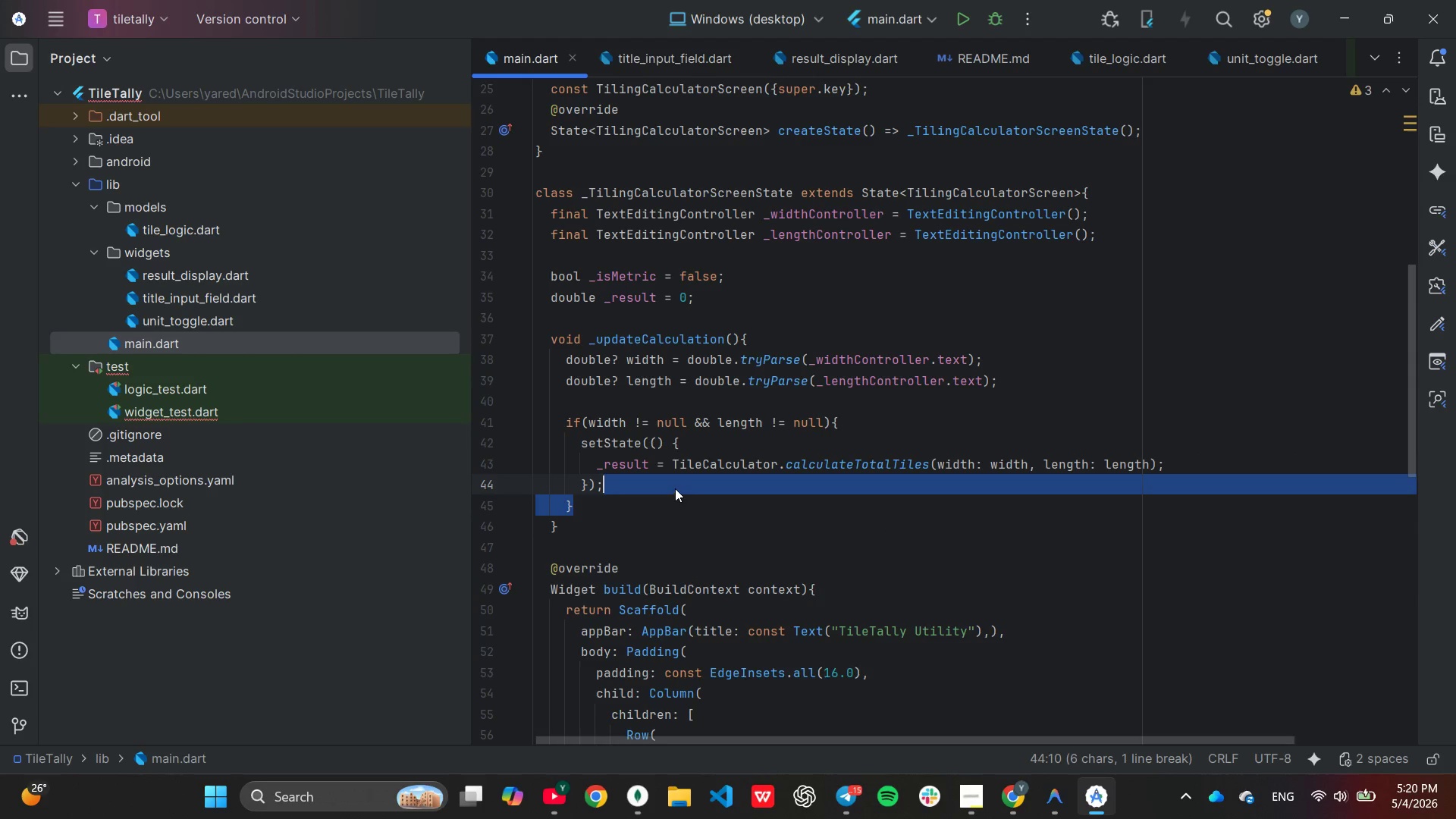 
left_click([666, 491])
 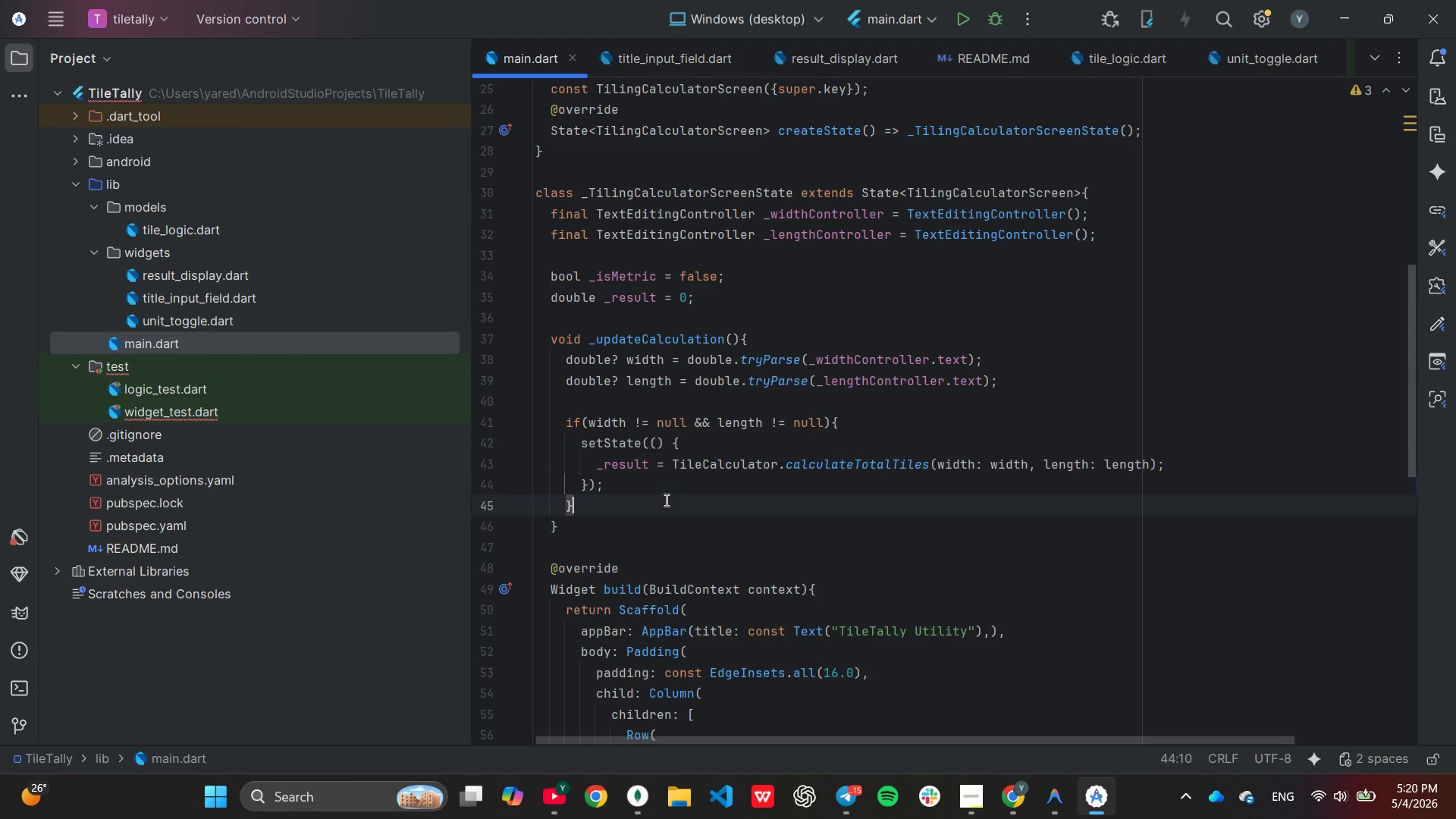 
left_click([665, 500])
 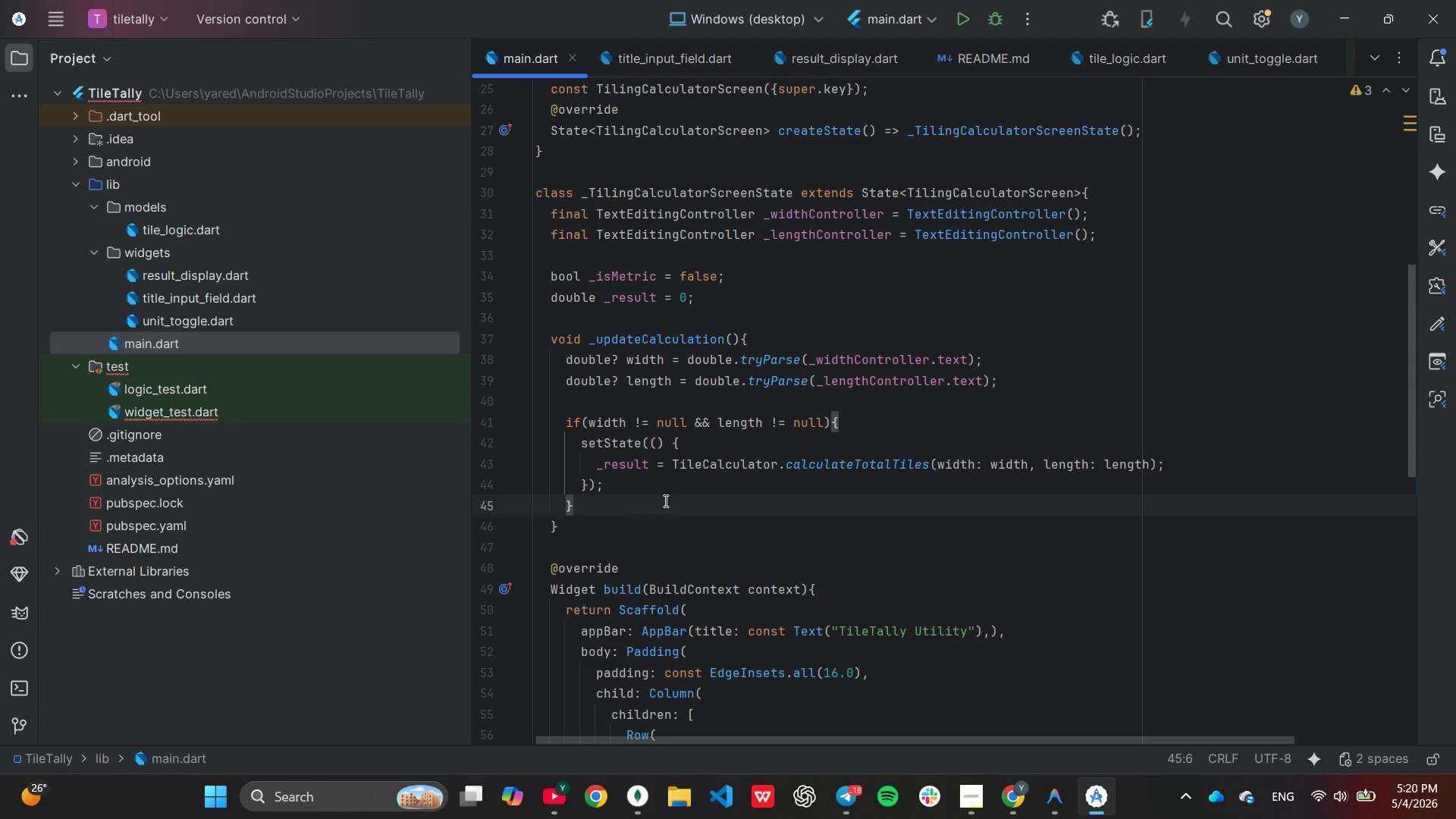 
type( el)
key(Tab)
key(Backspace)
 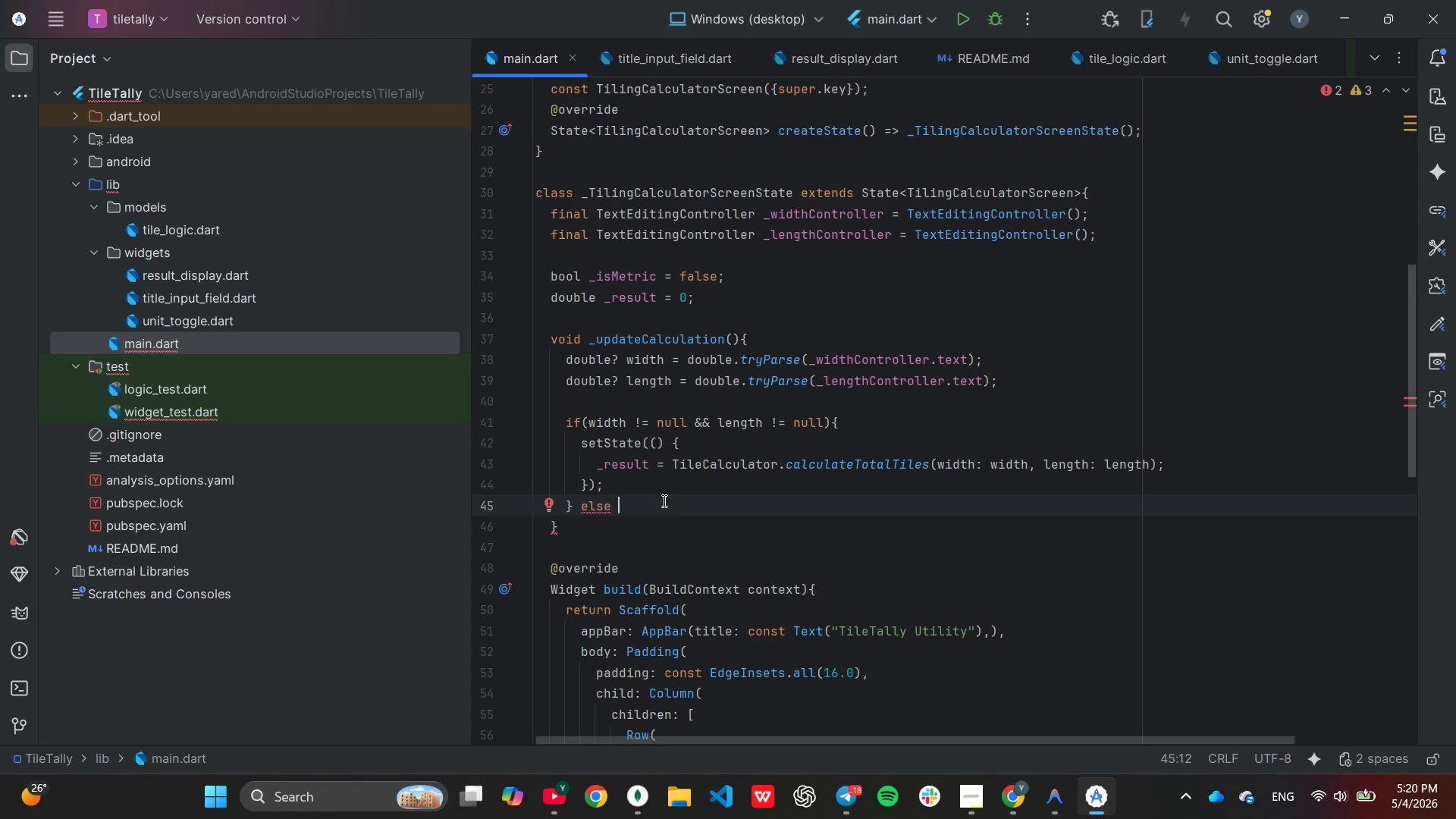 
key(Shift+Minus)
 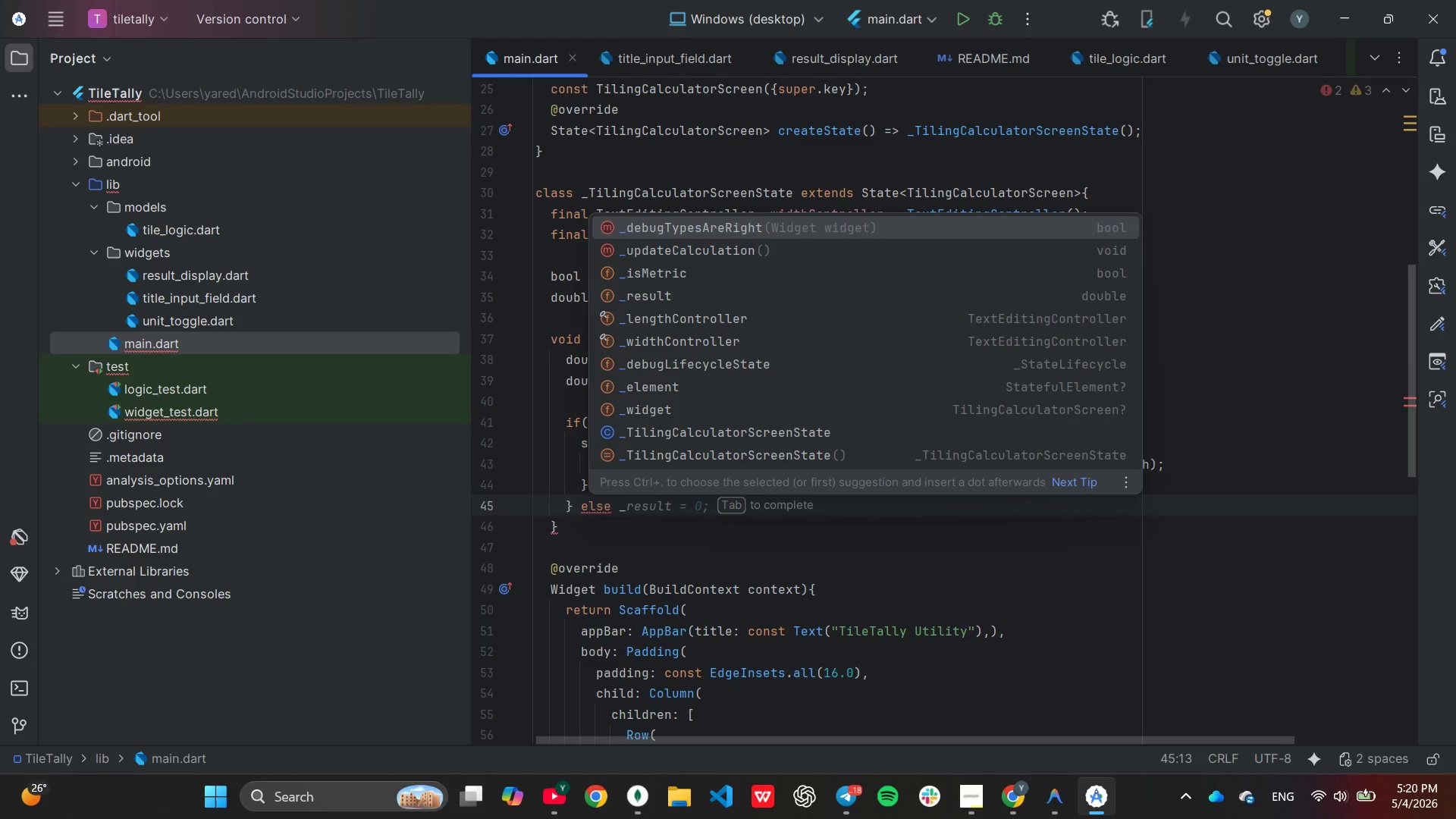 
key(Tab)
 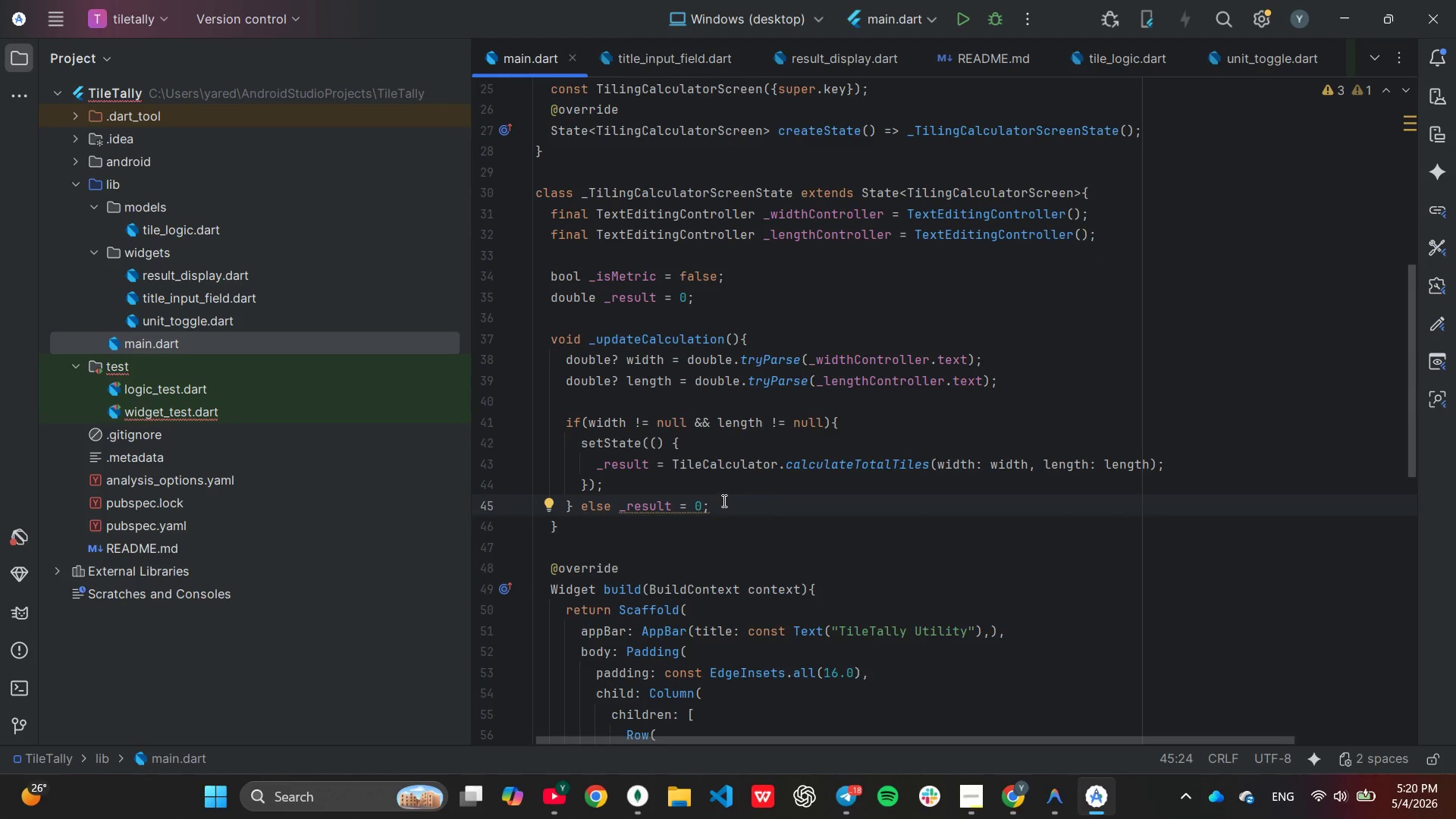 
scroll: coordinate [723, 497], scroll_direction: down, amount: 1.0
 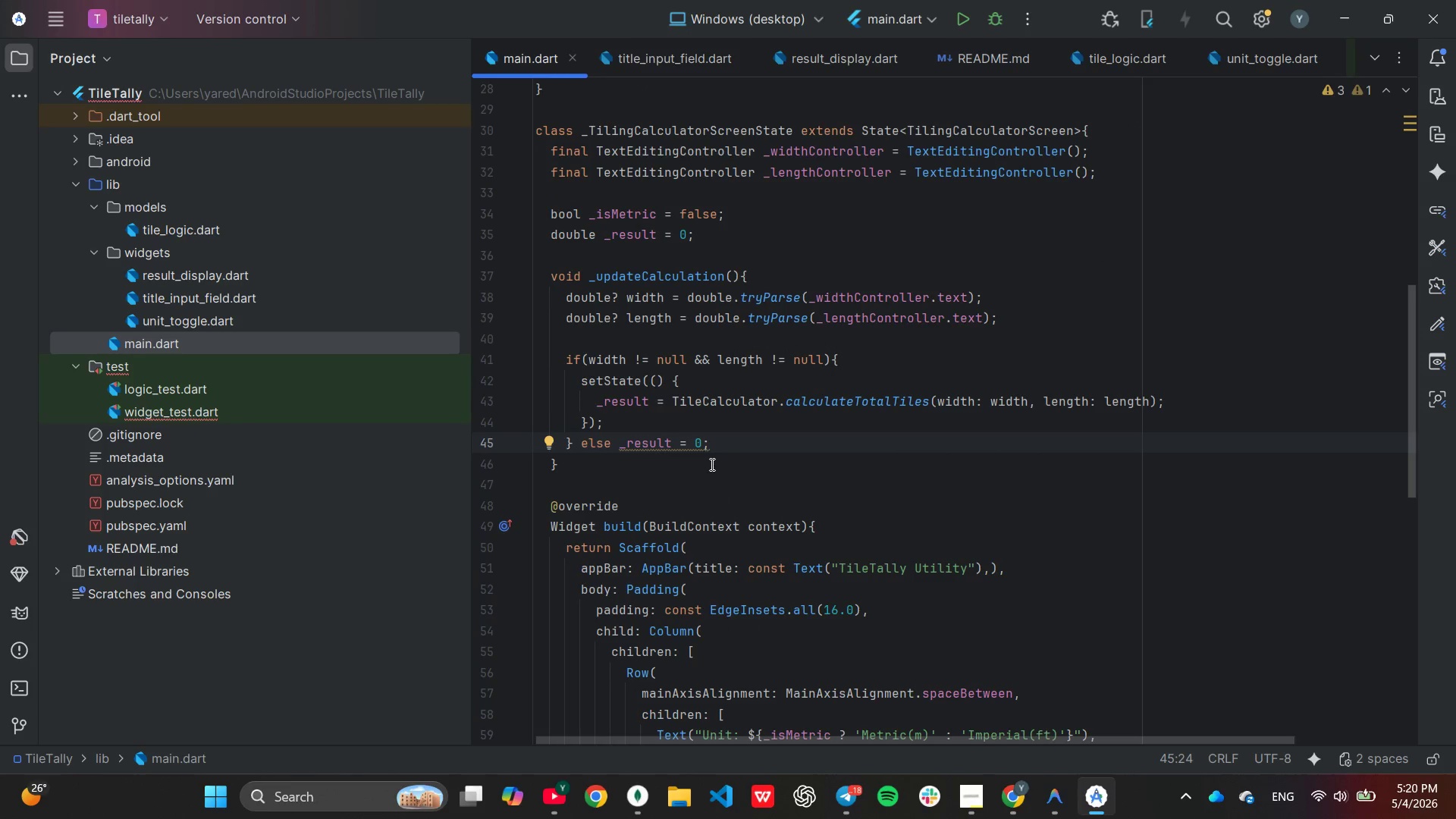 
left_click([711, 464])
 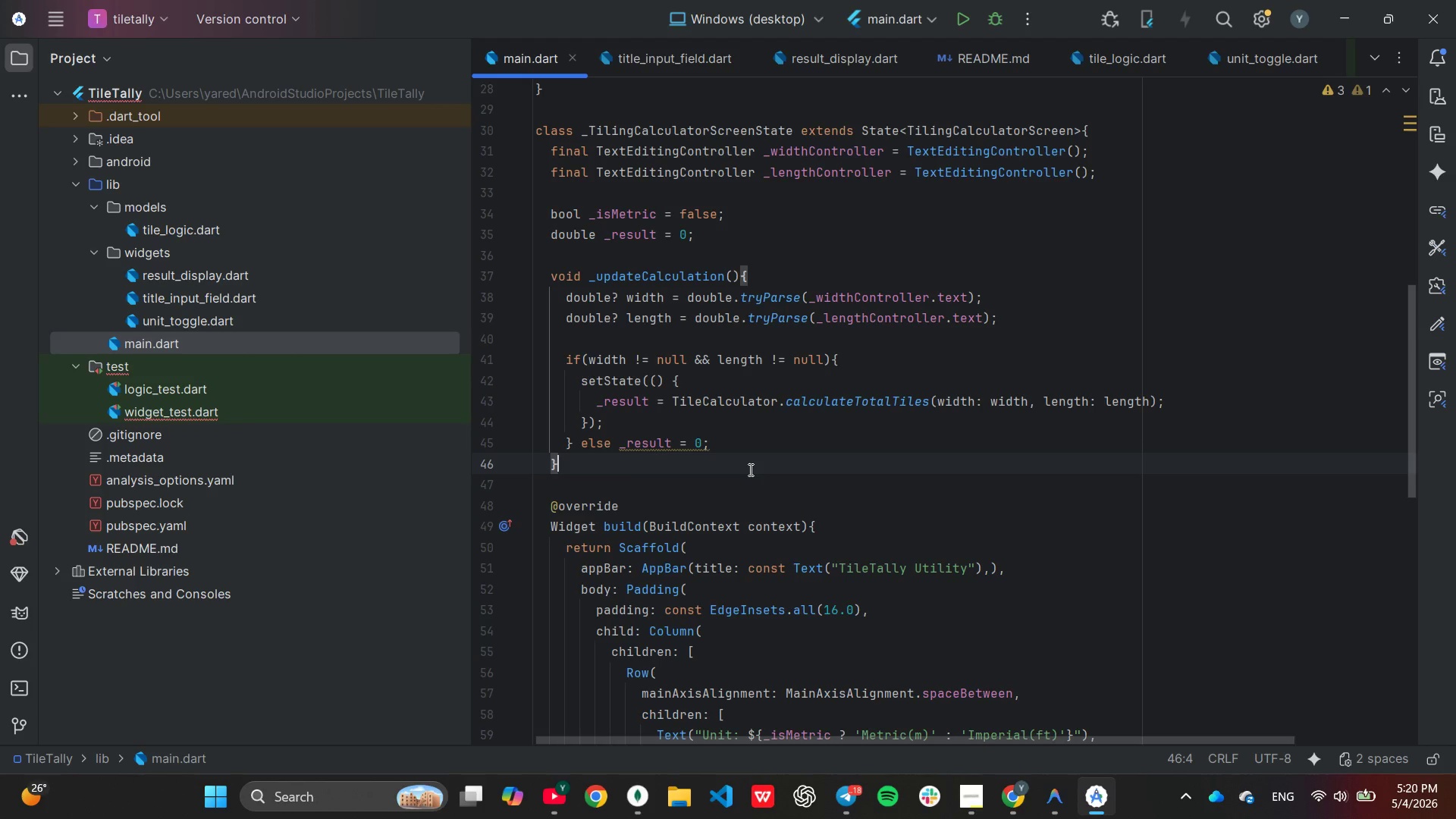 
wait(19.84)
 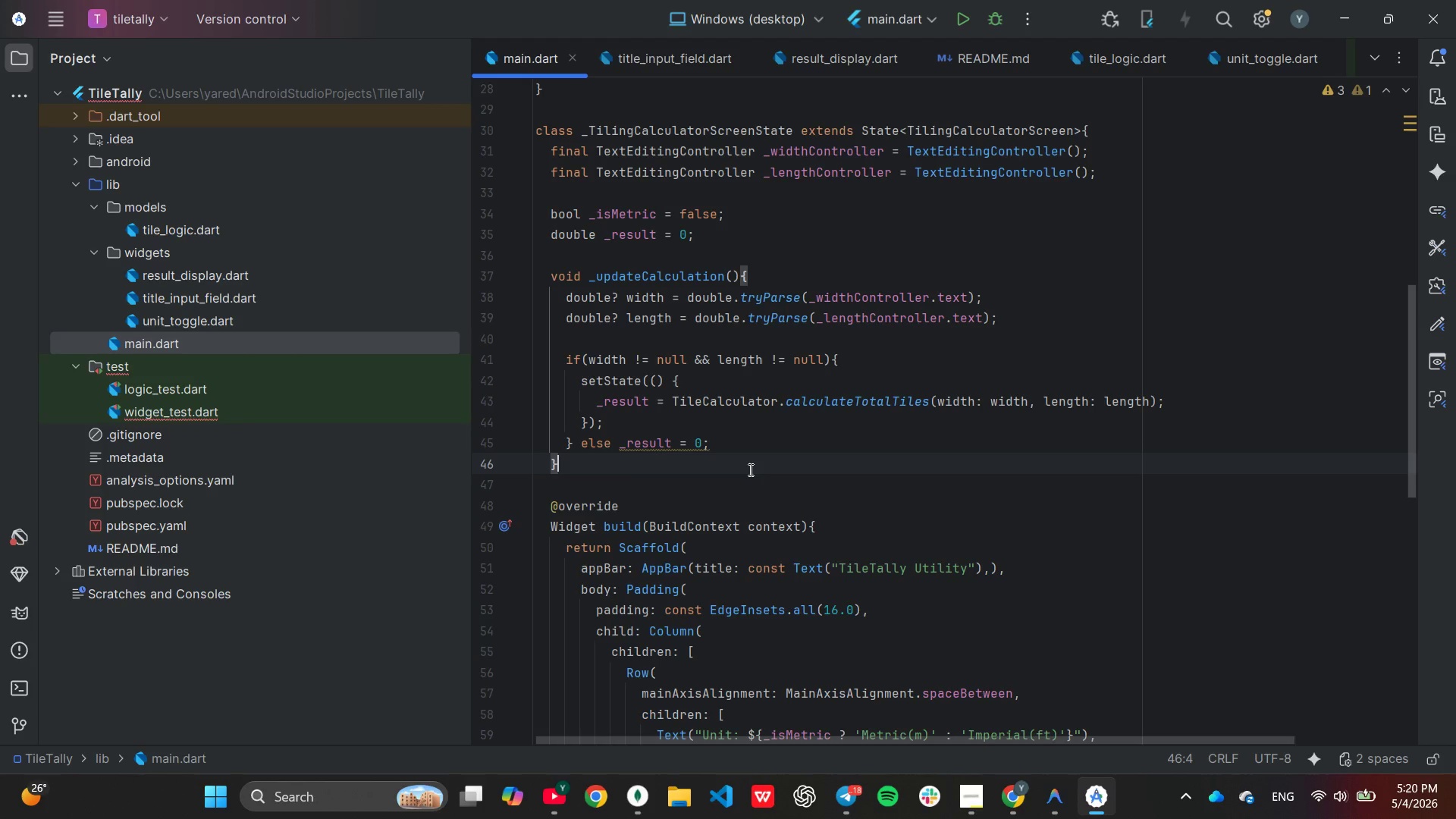 
scroll: coordinate [712, 491], scroll_direction: down, amount: 1.0
 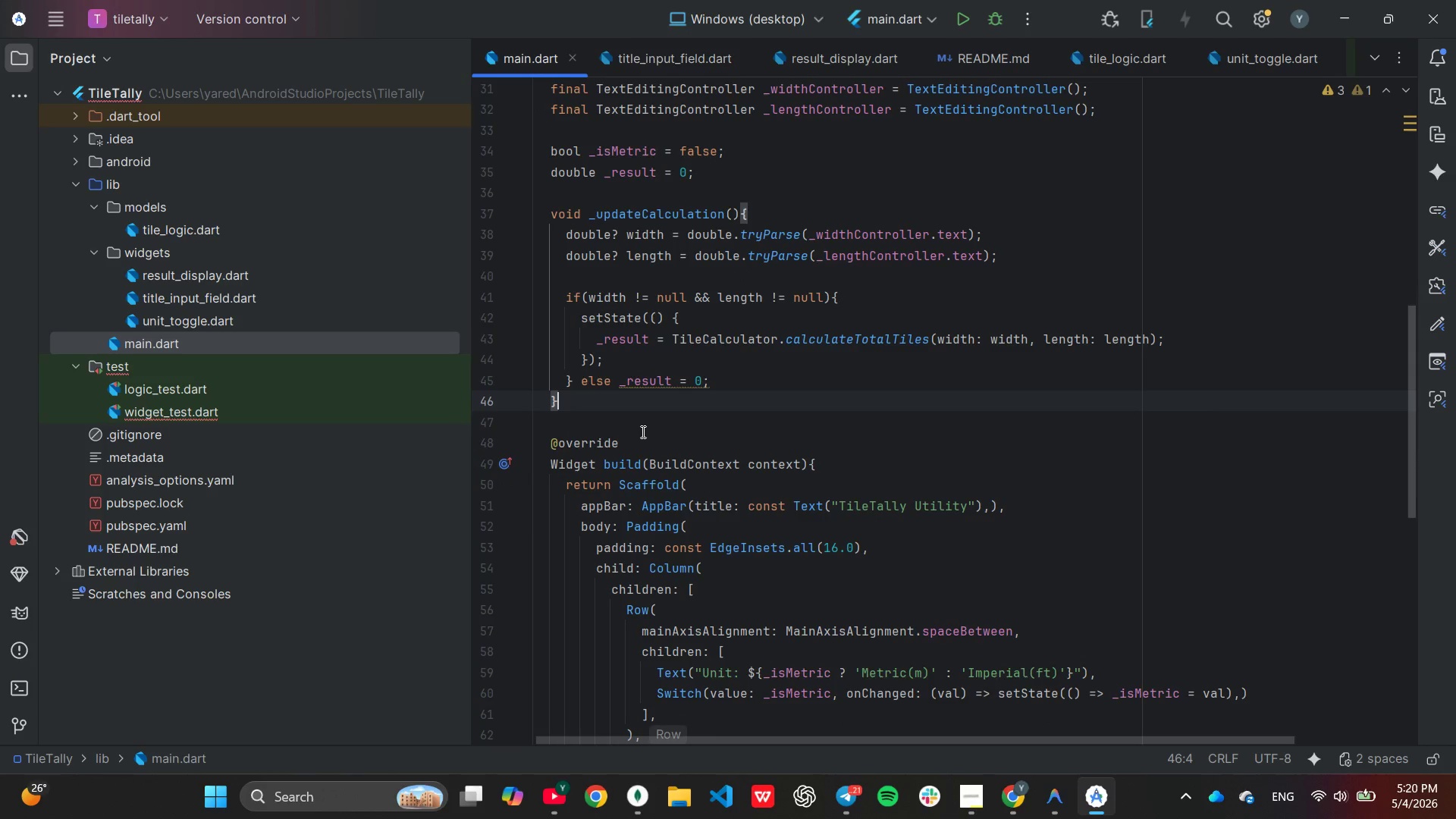 
key(Enter)
 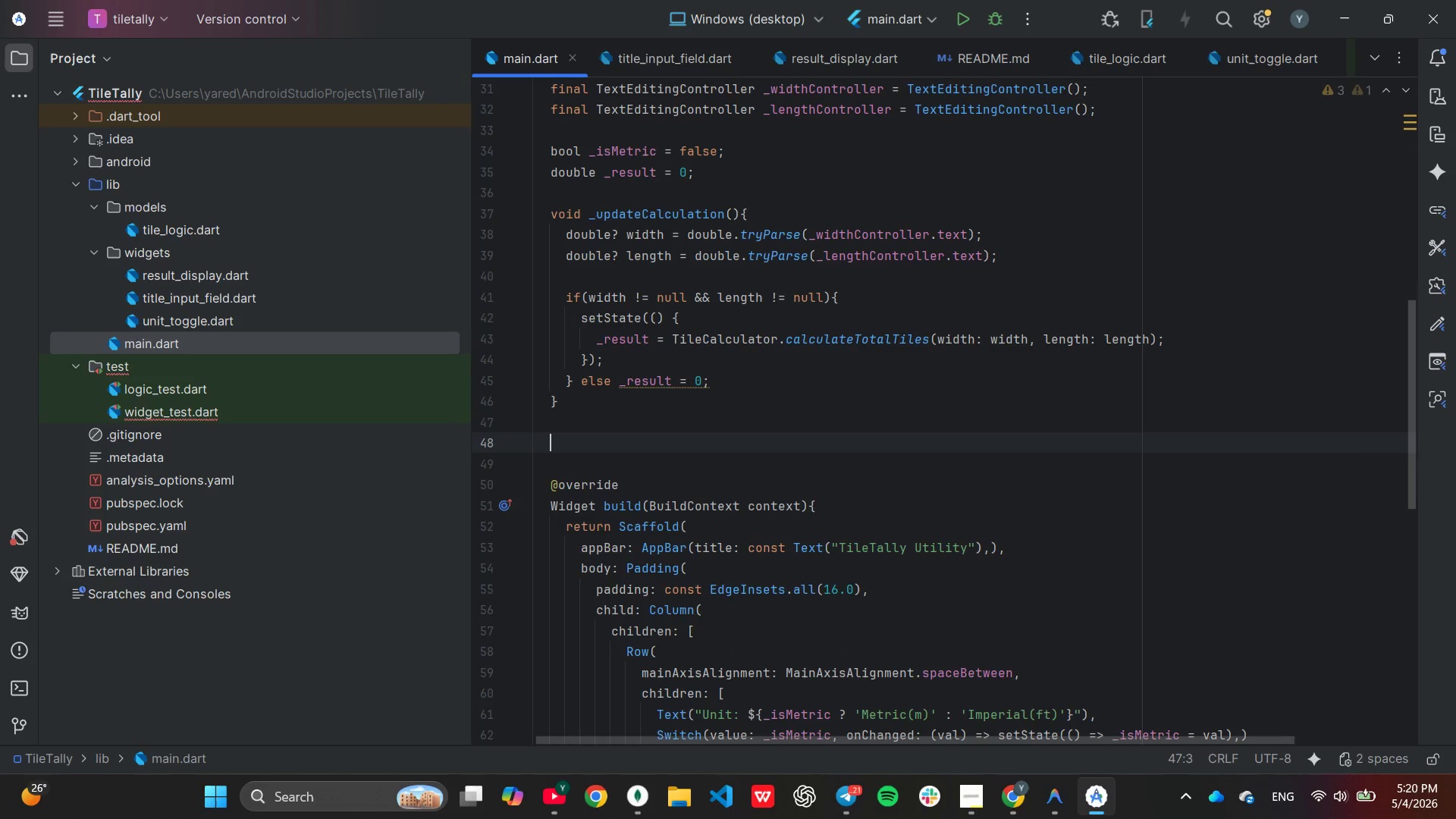 
key(Enter)
 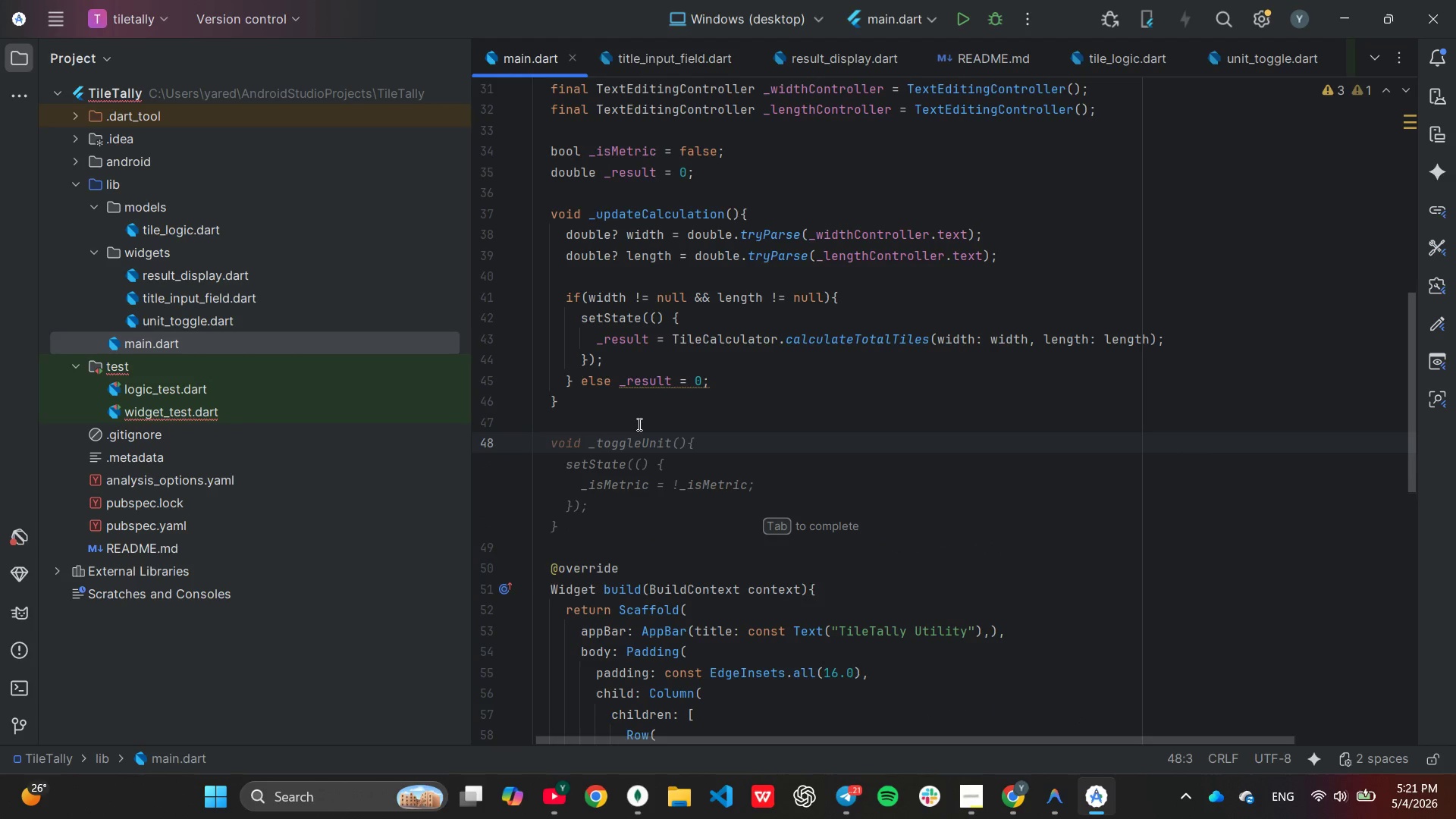 
type(@overide)
key(Backspace)
key(Backspace)
key(Backspace)
key(Backspace)
type(e)
key(Backspace)
type(rride)
 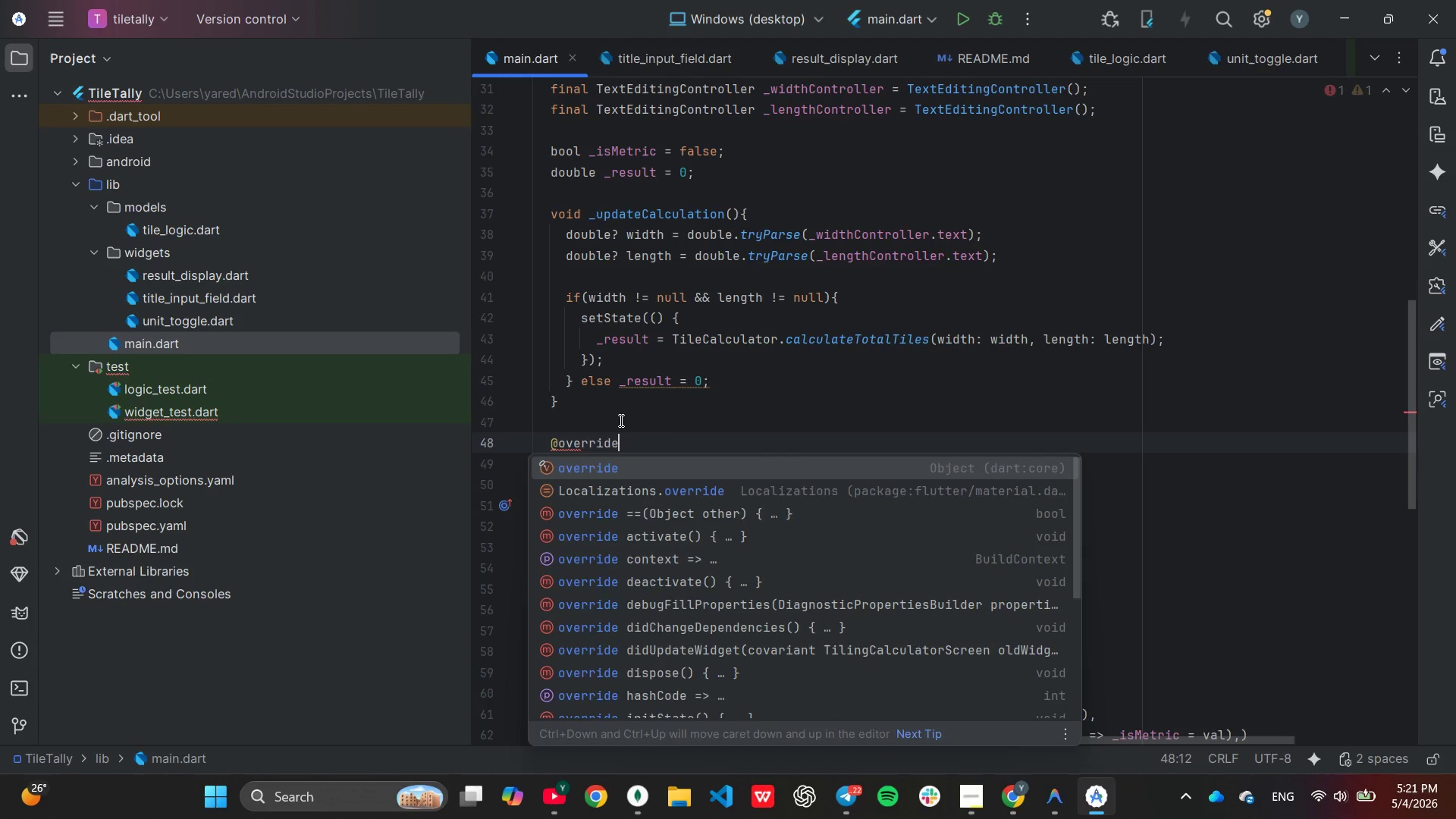 
key(Enter)
 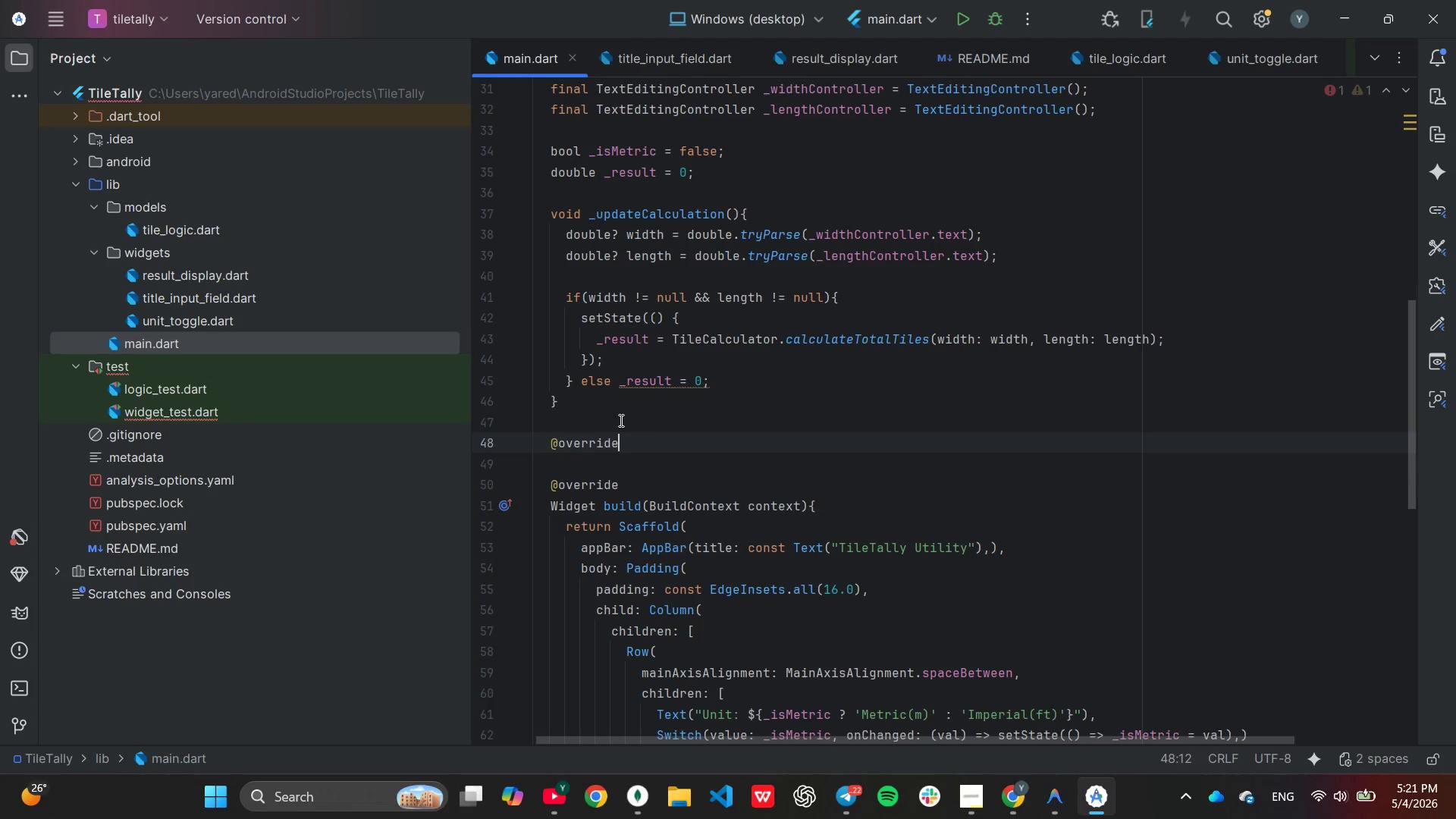 
key(Enter)
 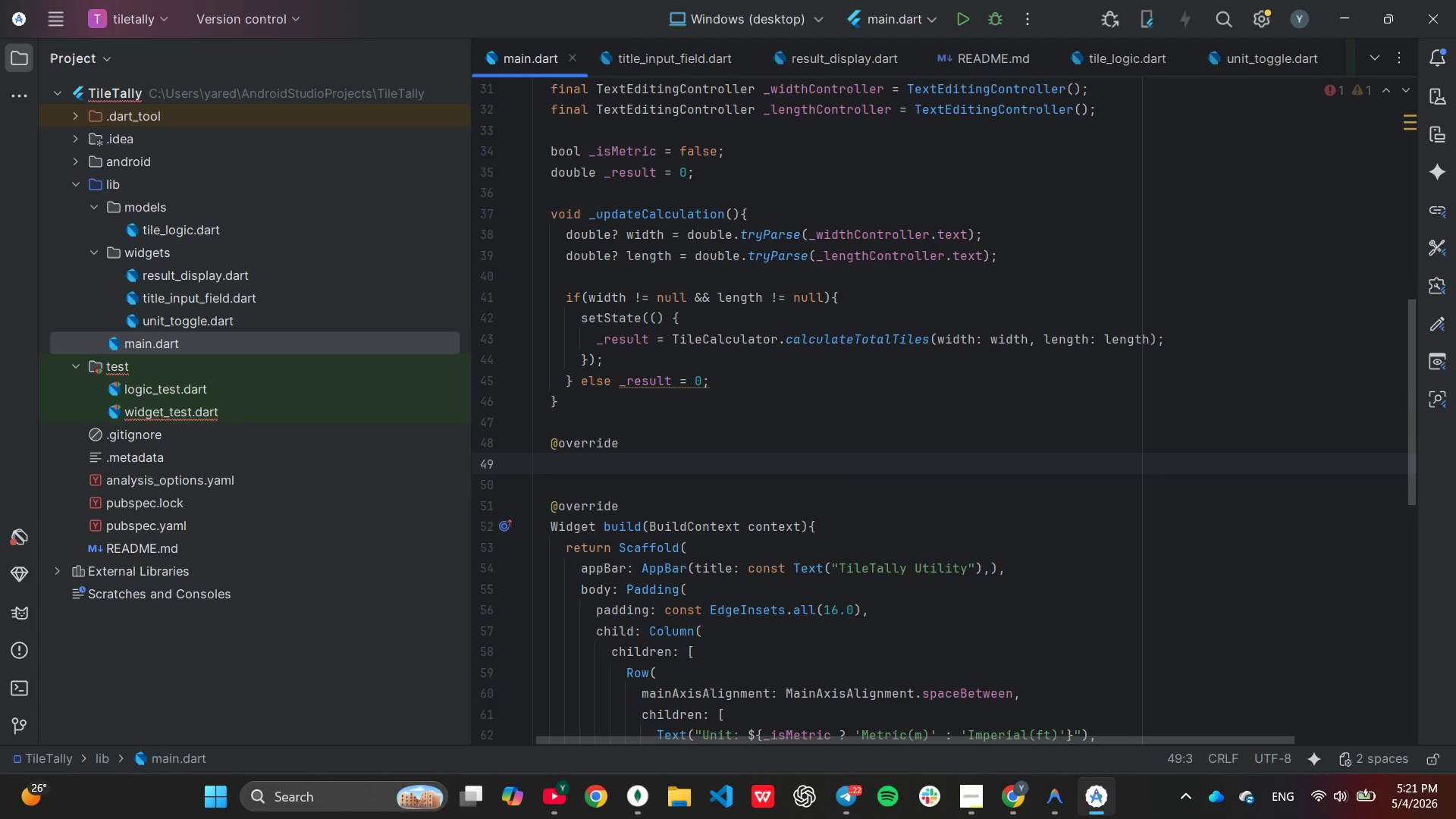 
type(vio)
key(Backspace)
key(Backspace)
type(oid dispose()
 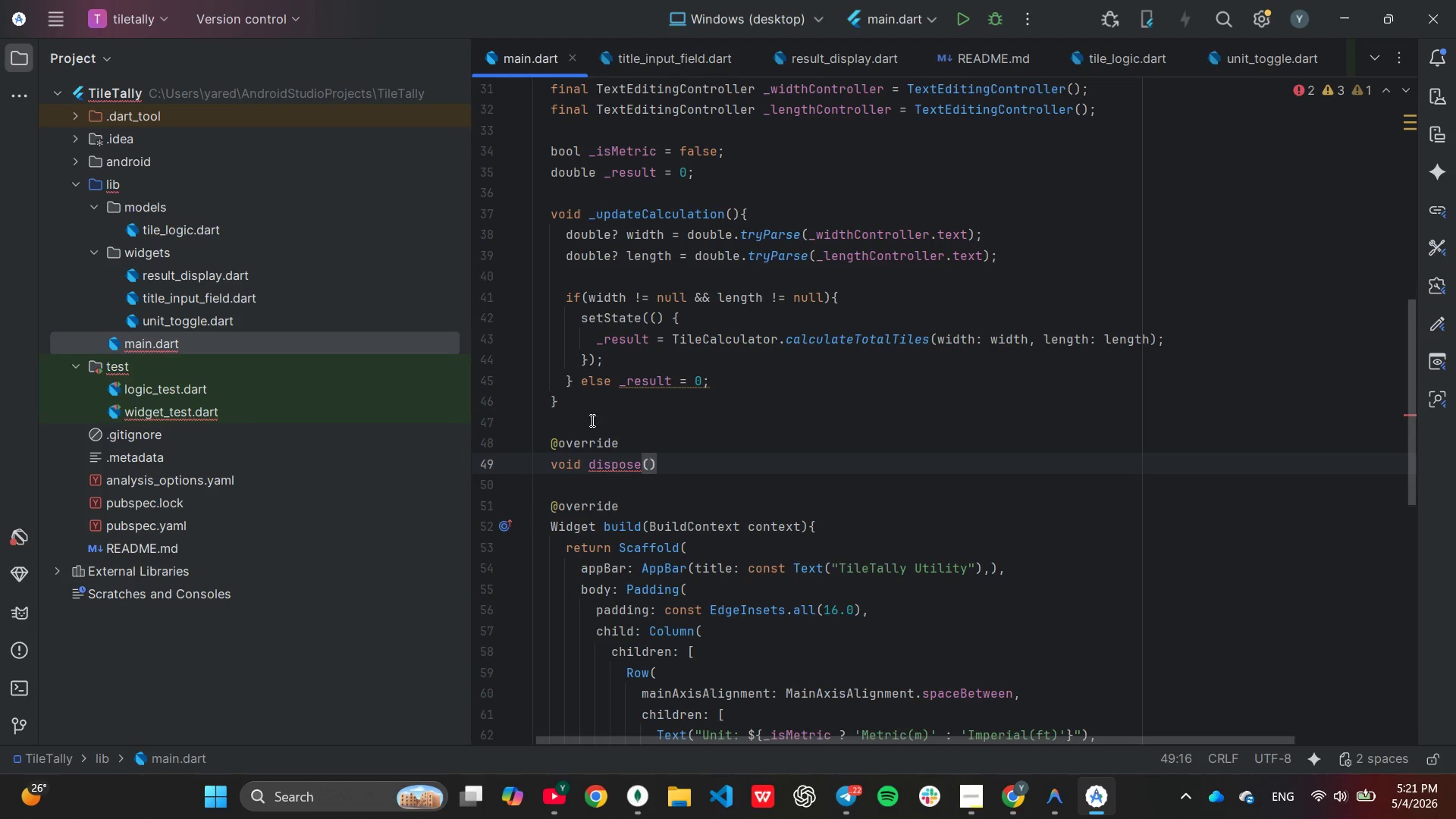 
 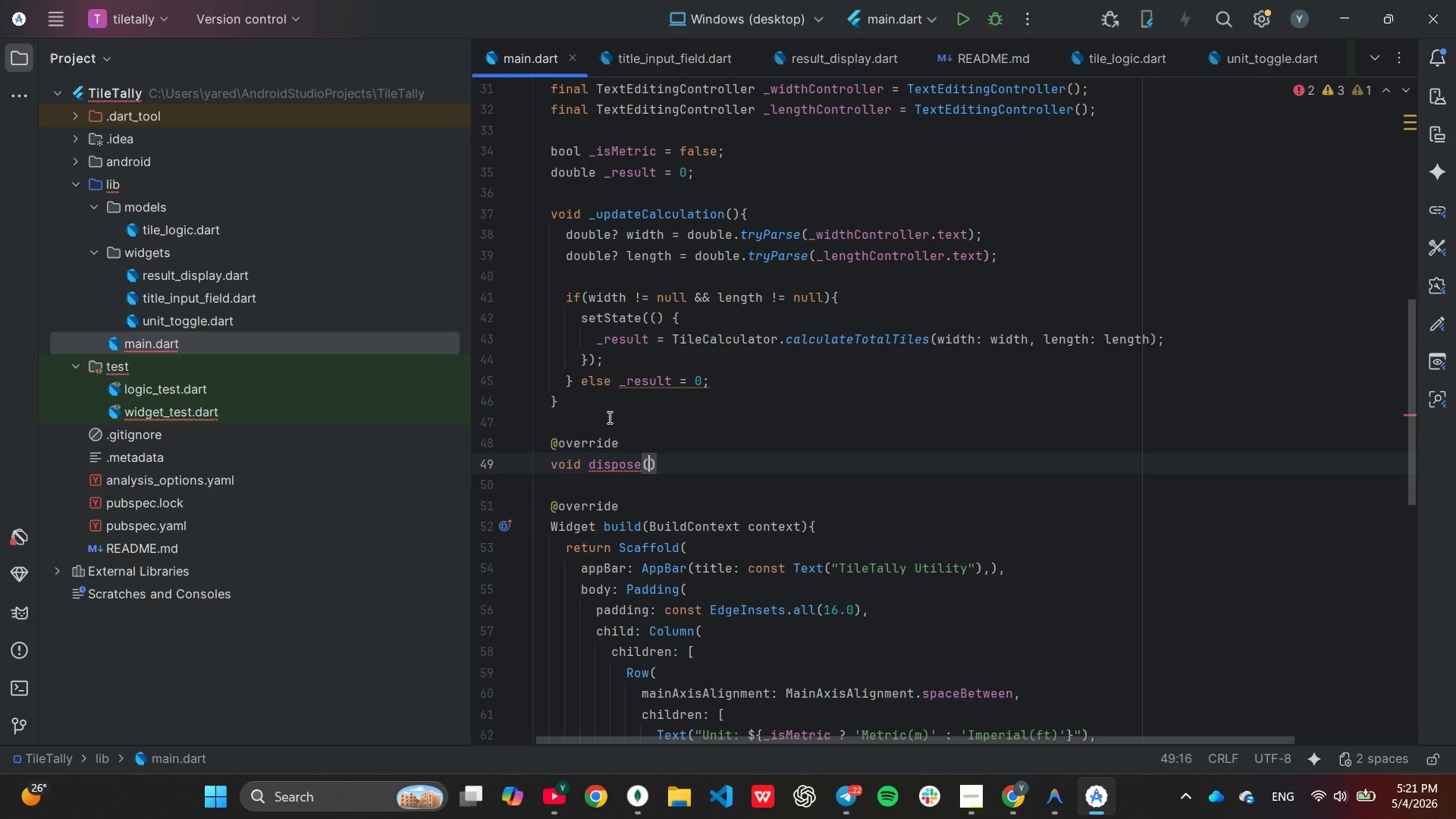 
key(ArrowRight)
 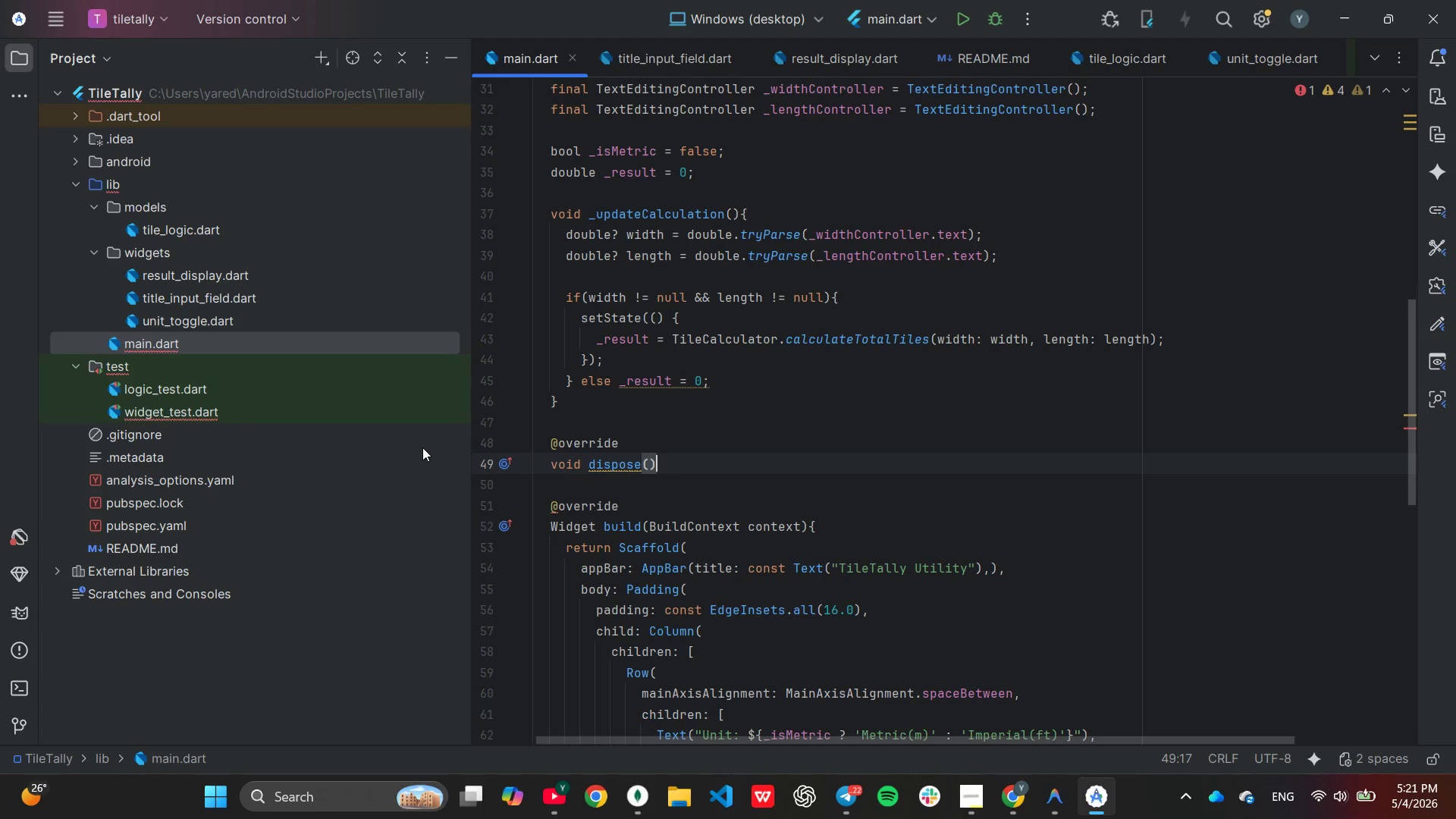 
key(Shift+BracketLeft)
 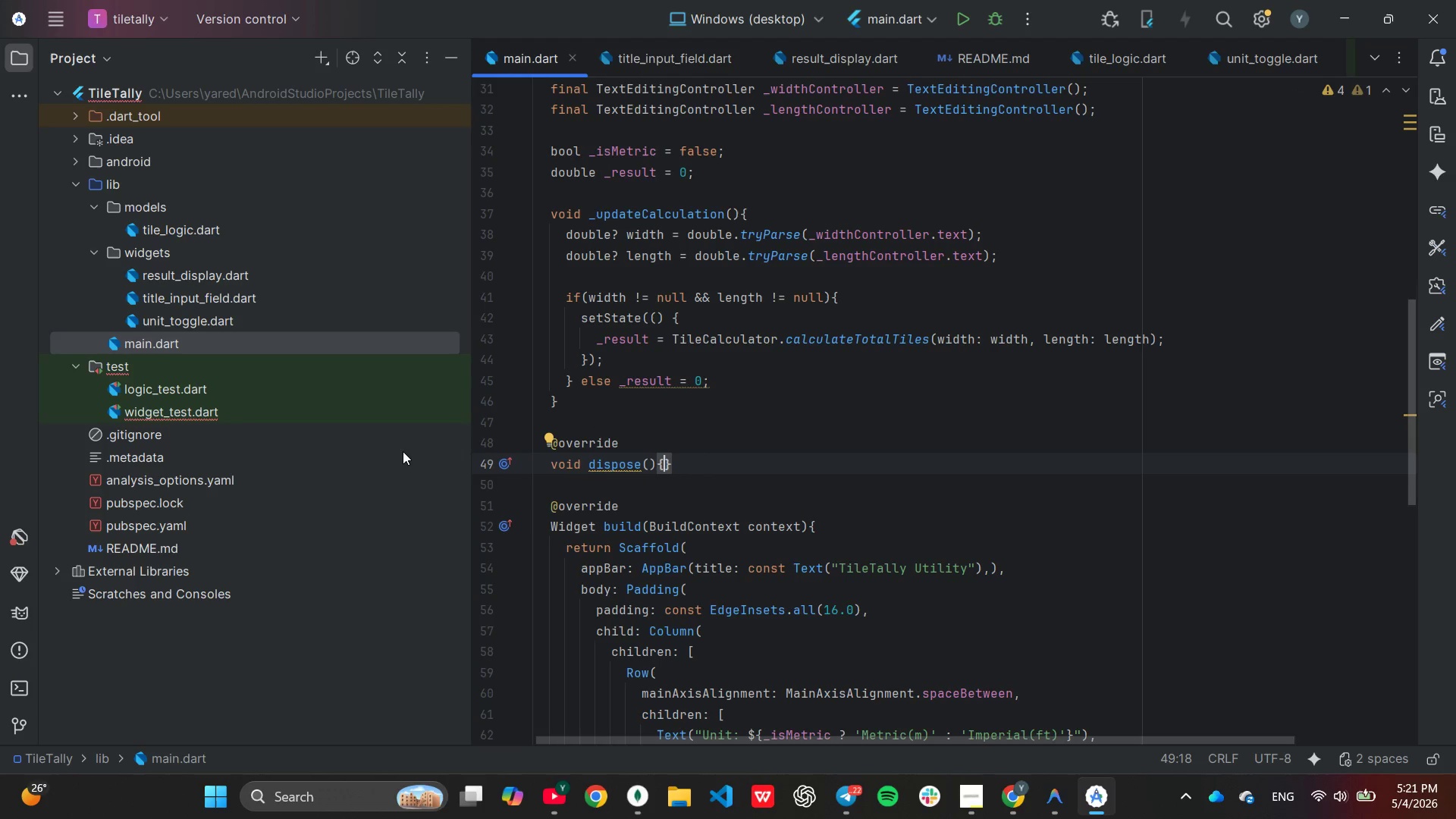 
key(Enter)
 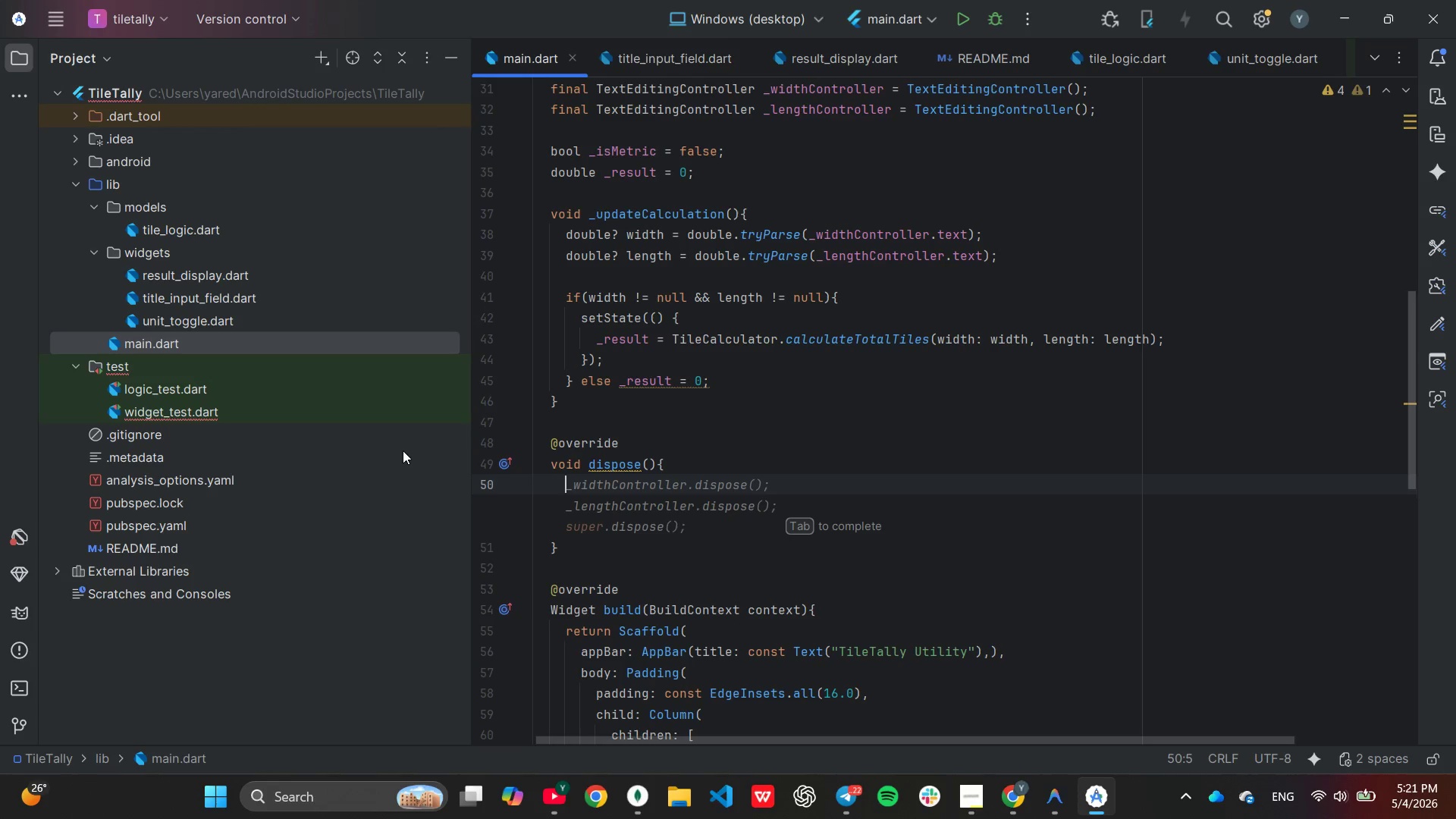 
key(Tab)
 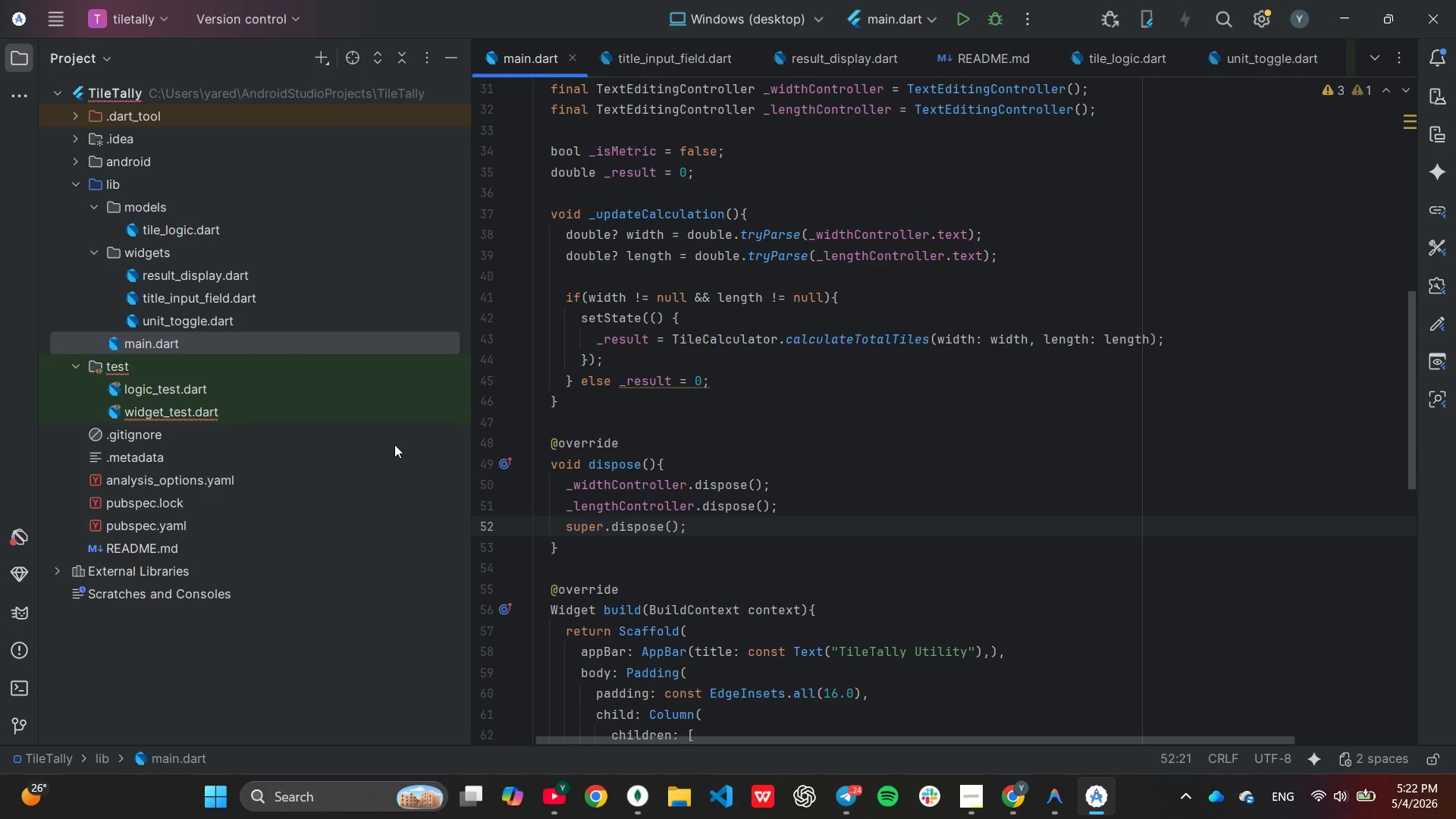 
wait(54.88)
 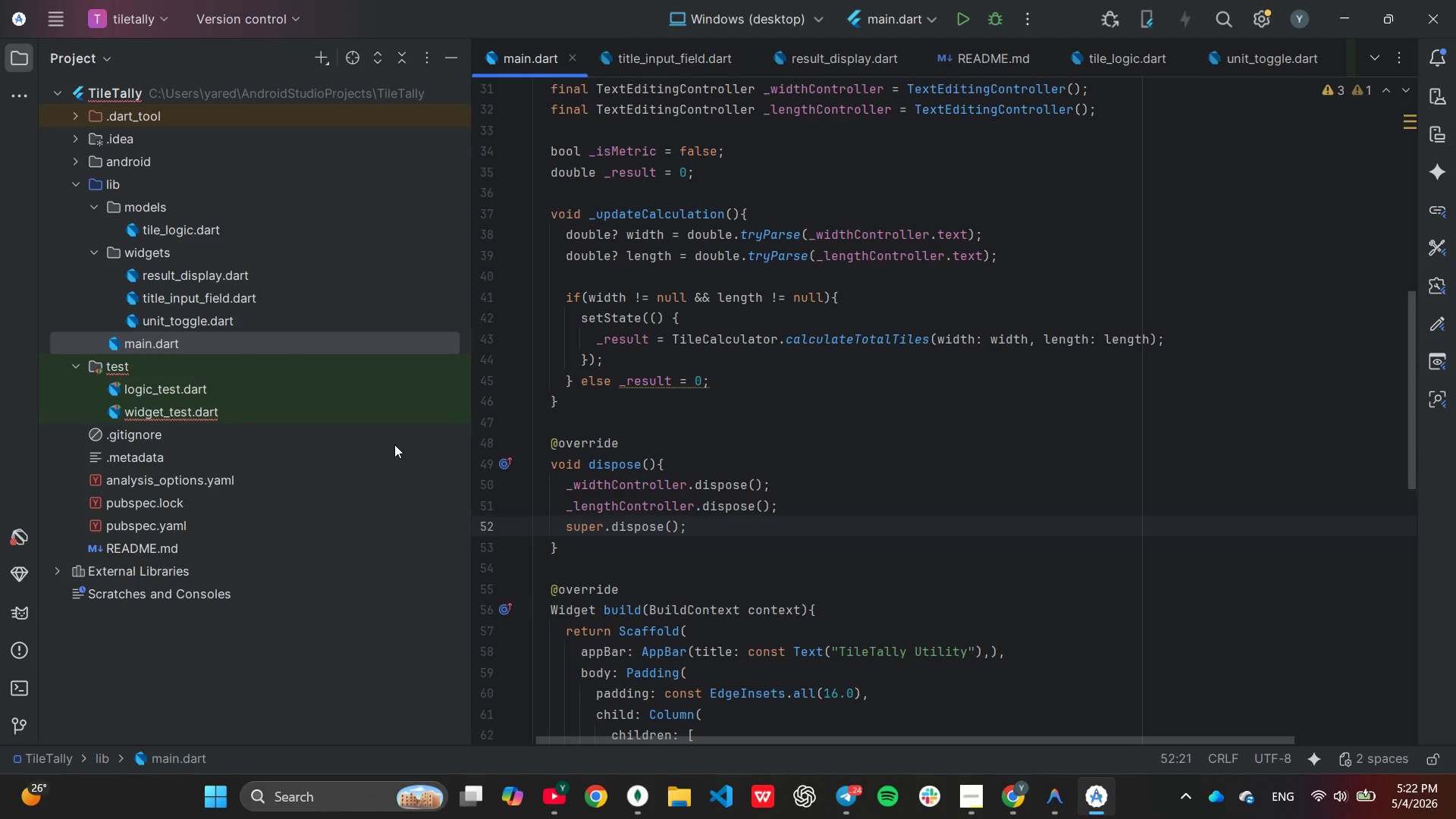 
scroll: coordinate [900, 448], scroll_direction: down, amount: 3.0
 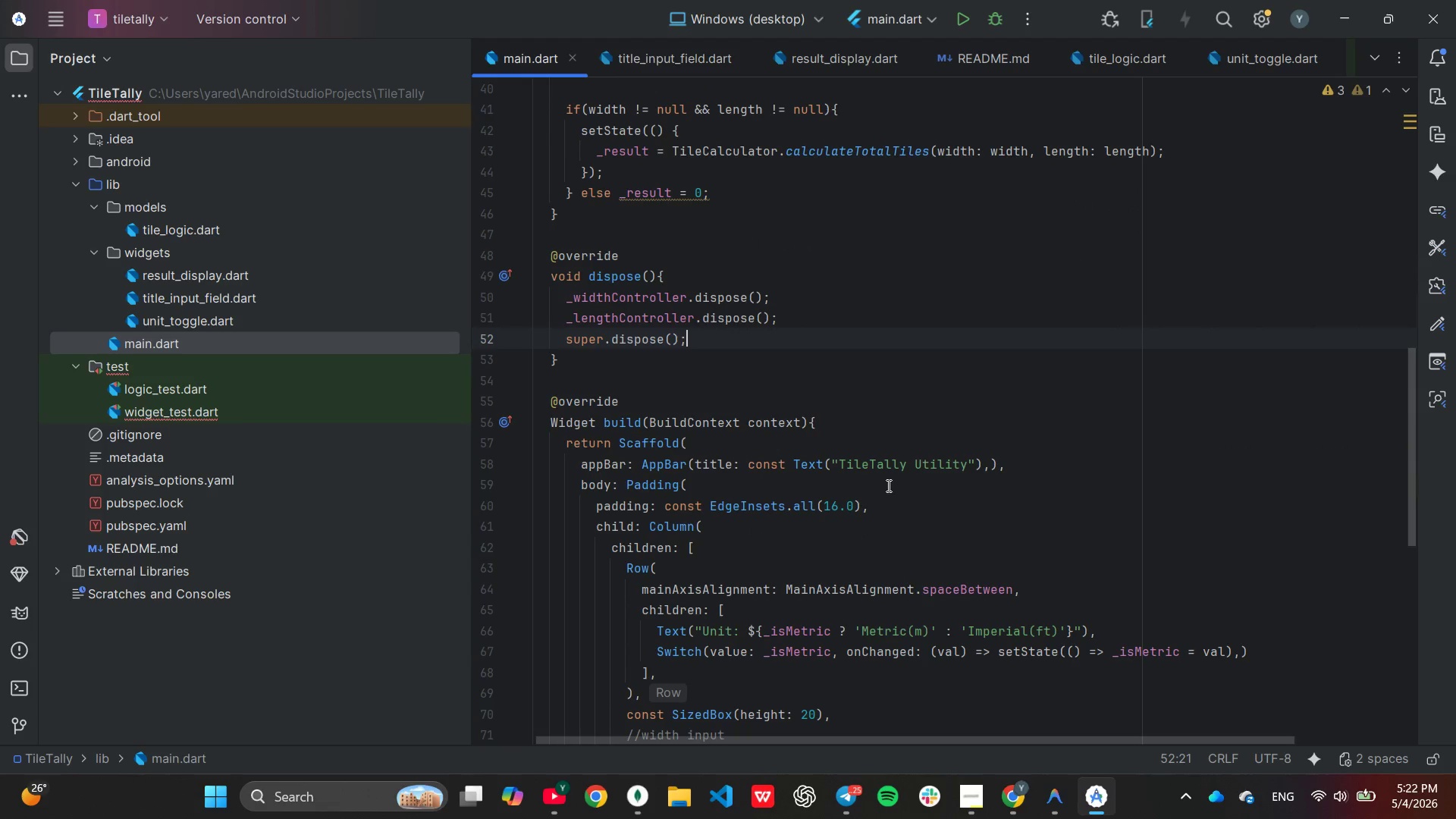 
wait(6.95)
 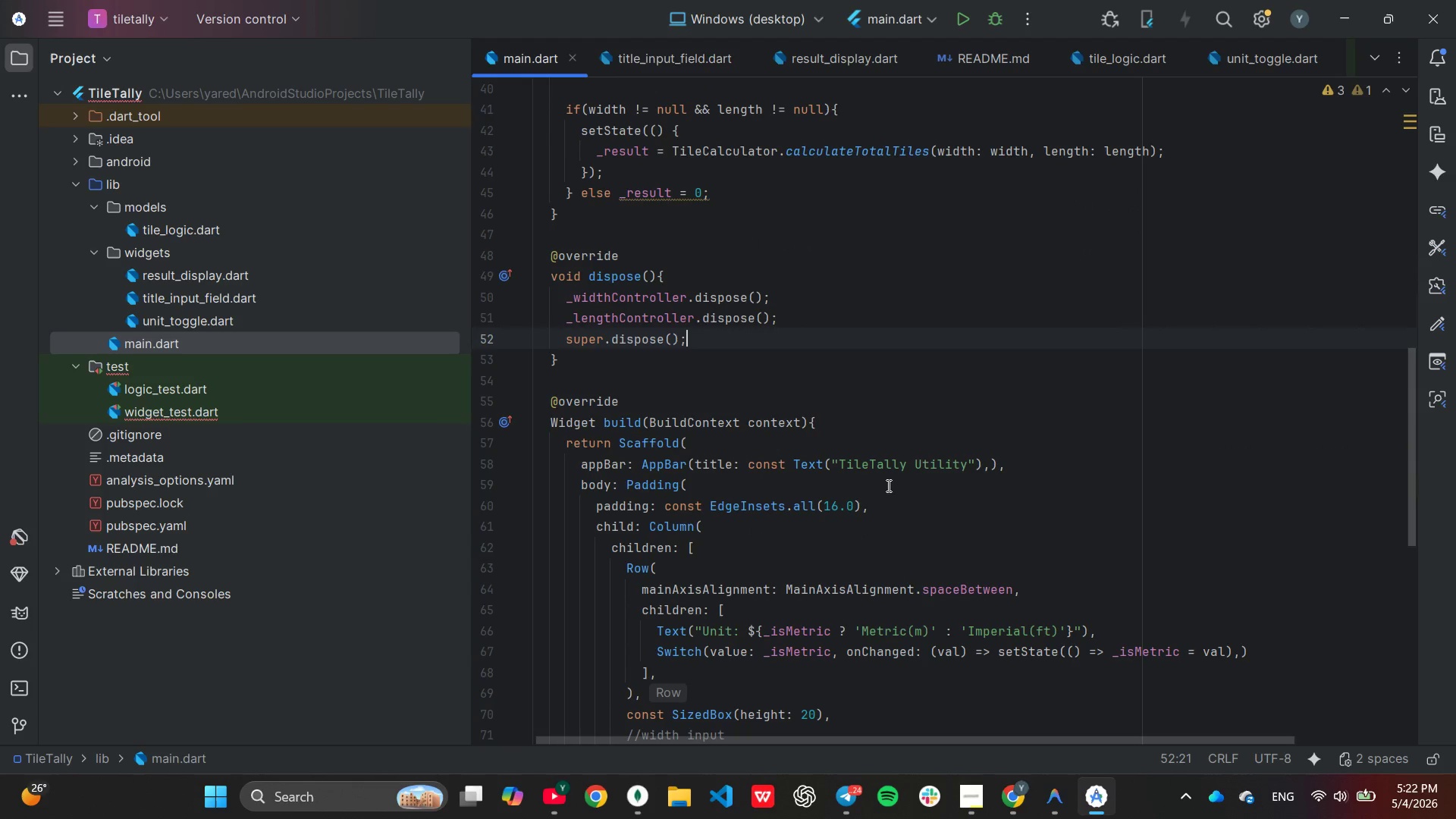 
scroll: coordinate [887, 485], scroll_direction: down, amount: 1.0
 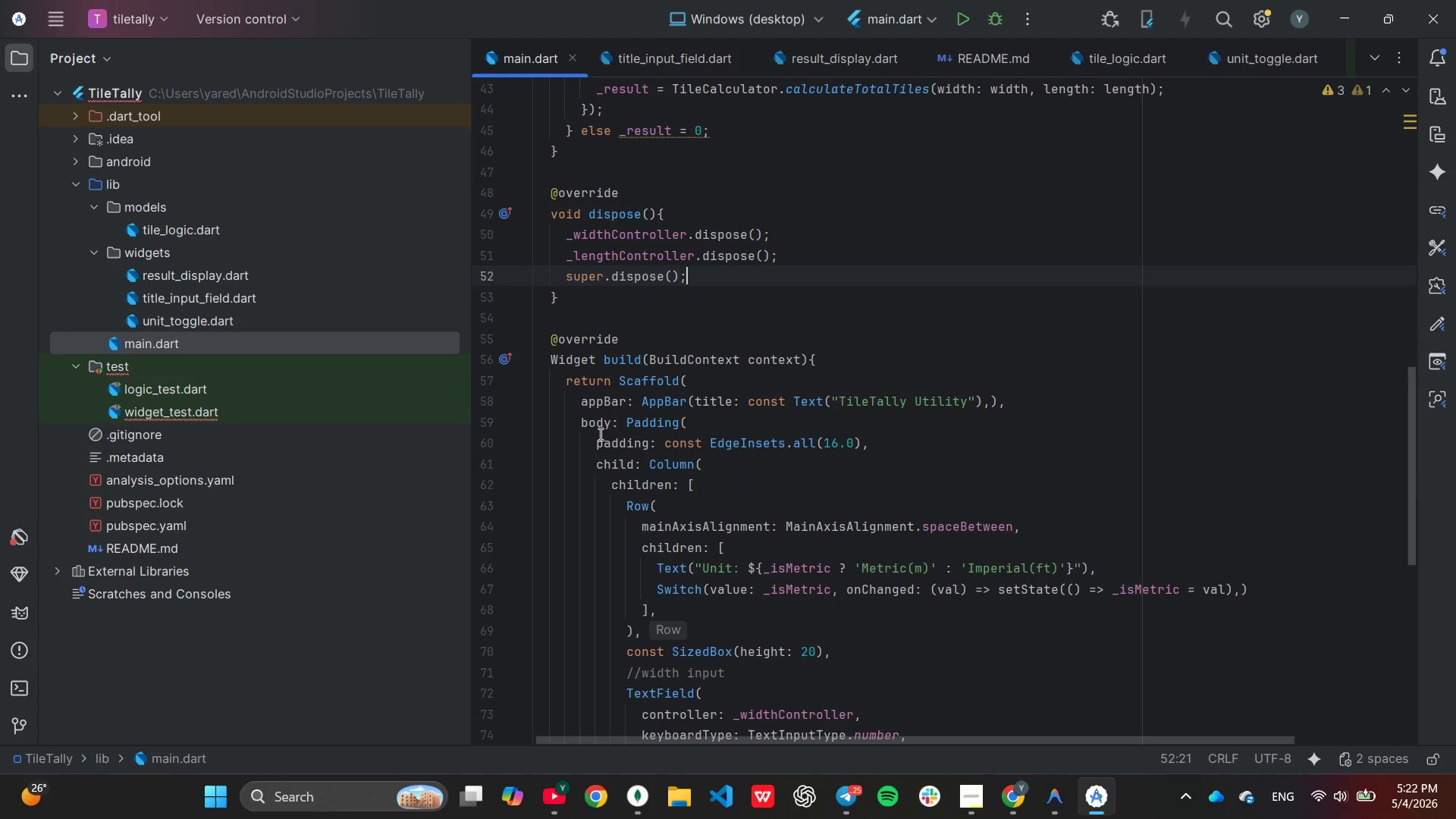 
wait(5.3)
 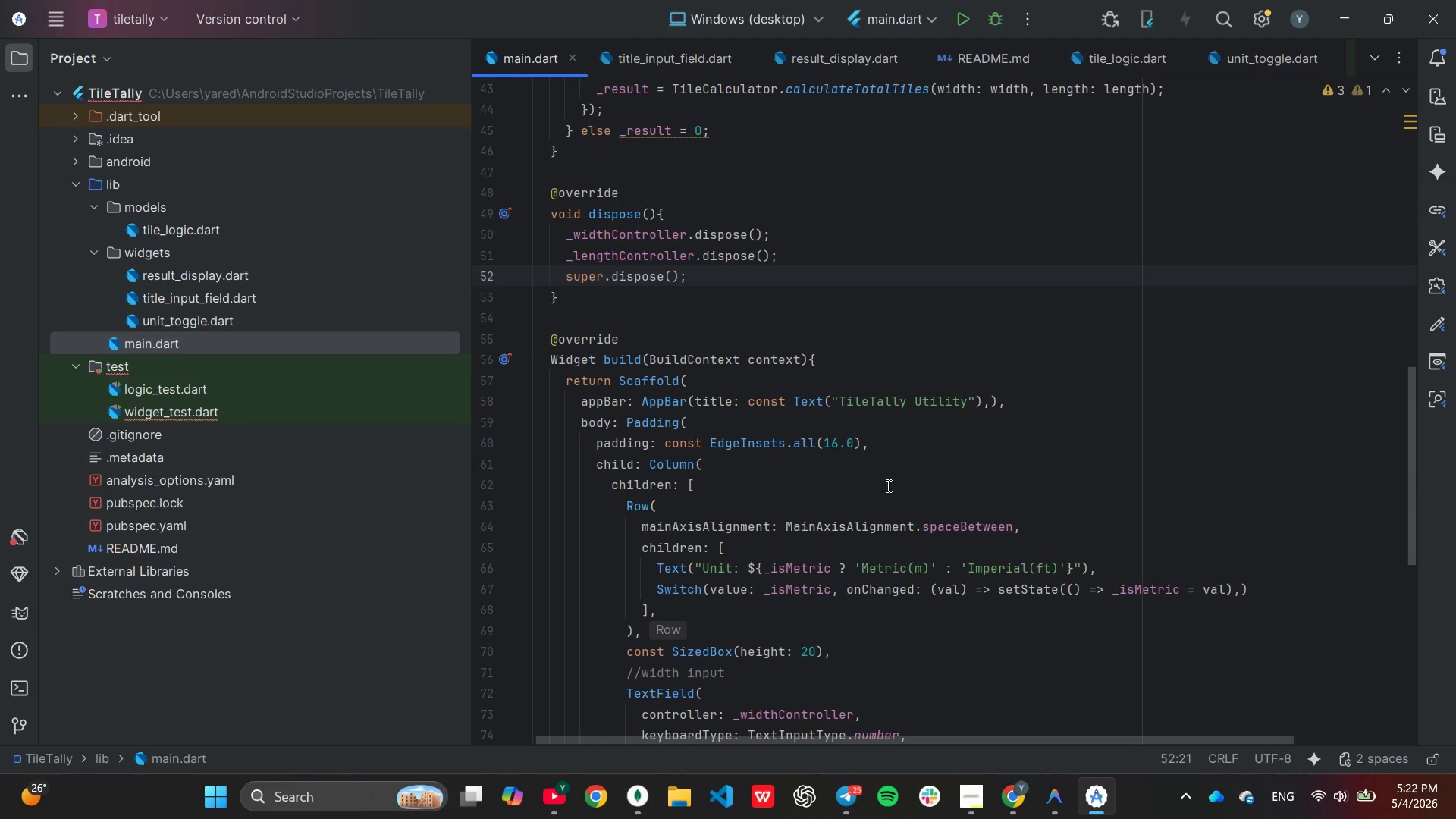 
left_click_drag(start_coordinate=[630, 421], to_coordinate=[717, 629])
 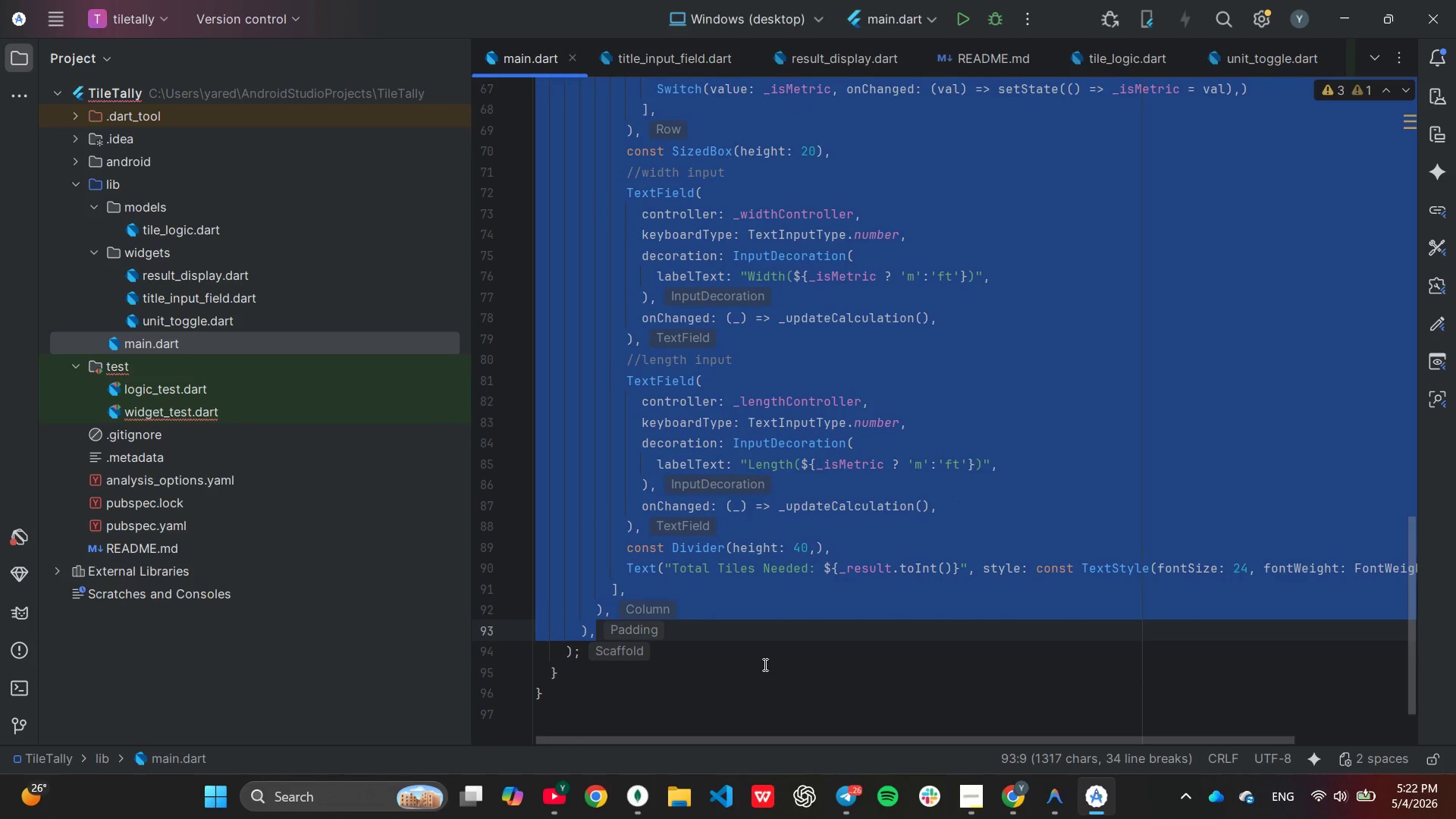 
scroll: coordinate [711, 560], scroll_direction: down, amount: 8.0
 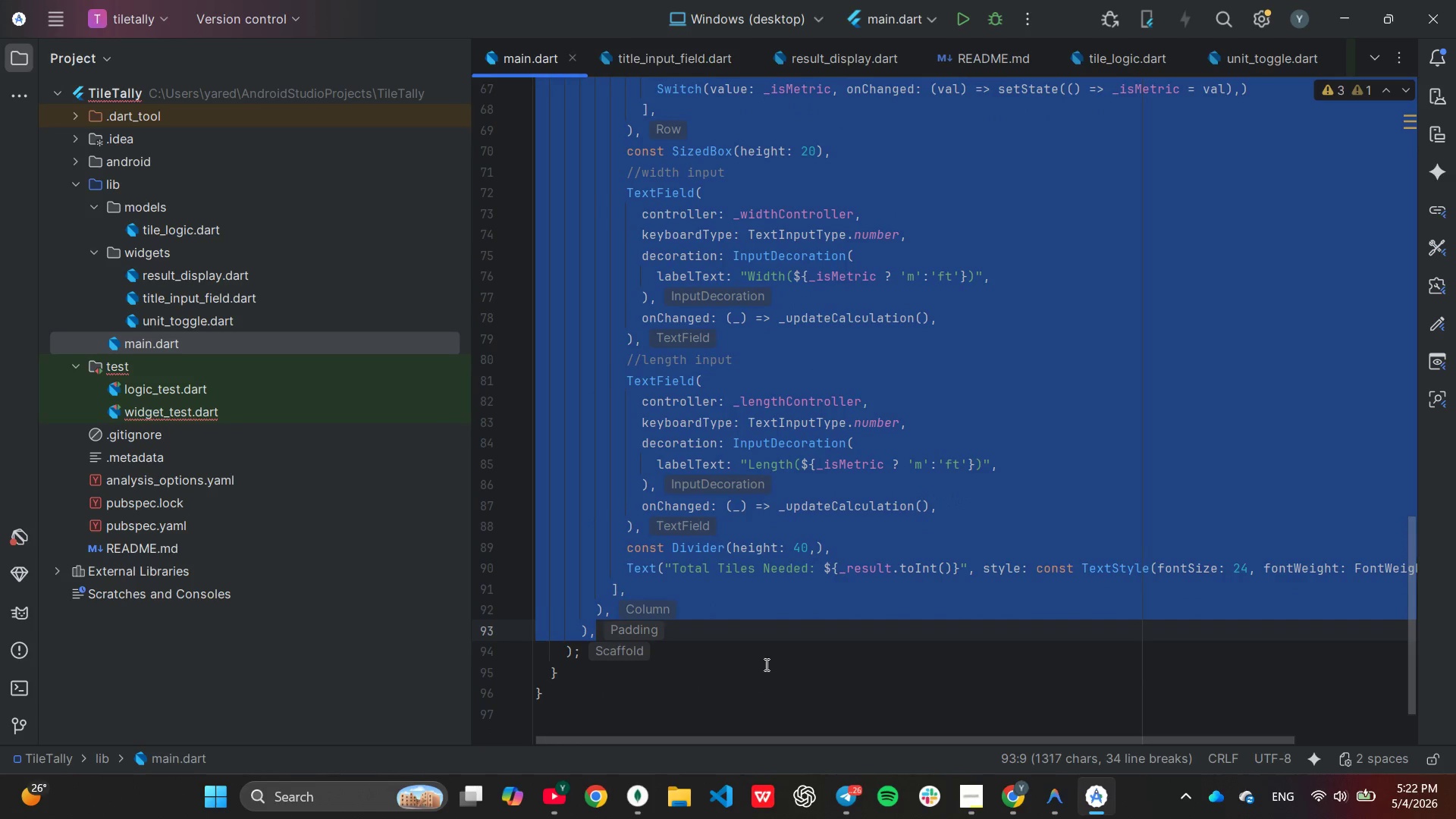 
key(Backspace)
 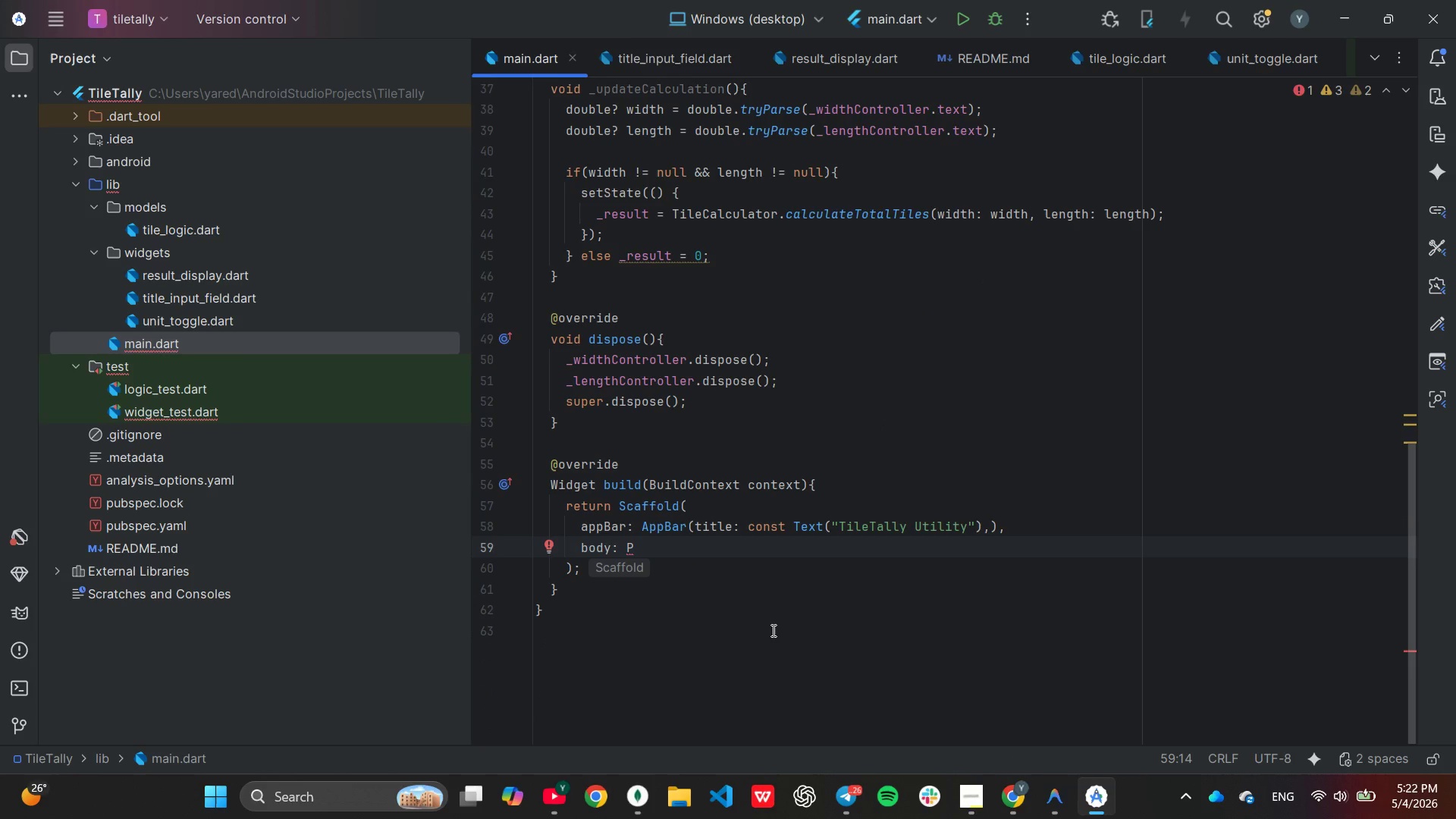 
wait(6.0)
 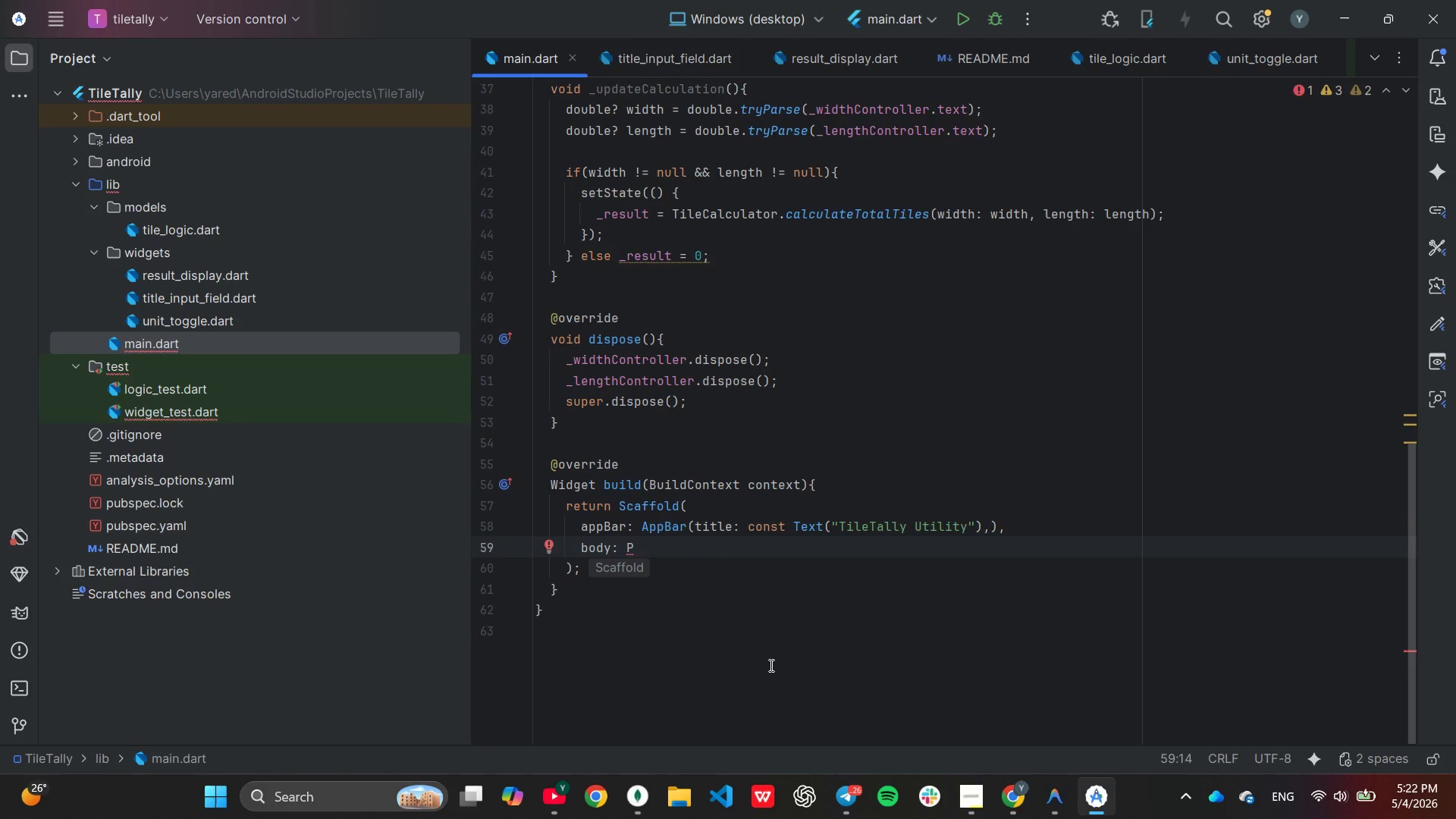 
key(Backspace)
 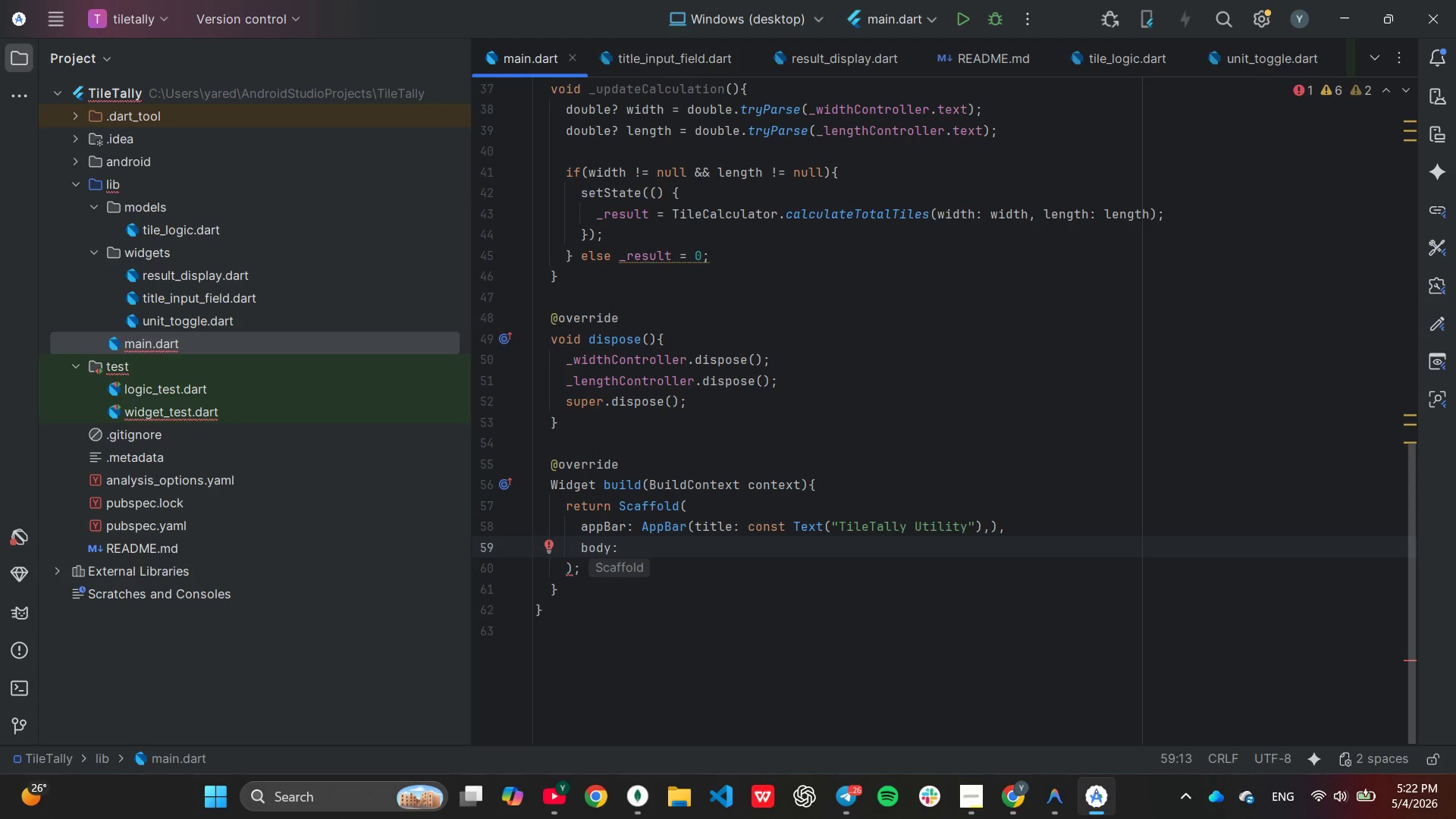 
key(Shift+ShiftLeft)
 